 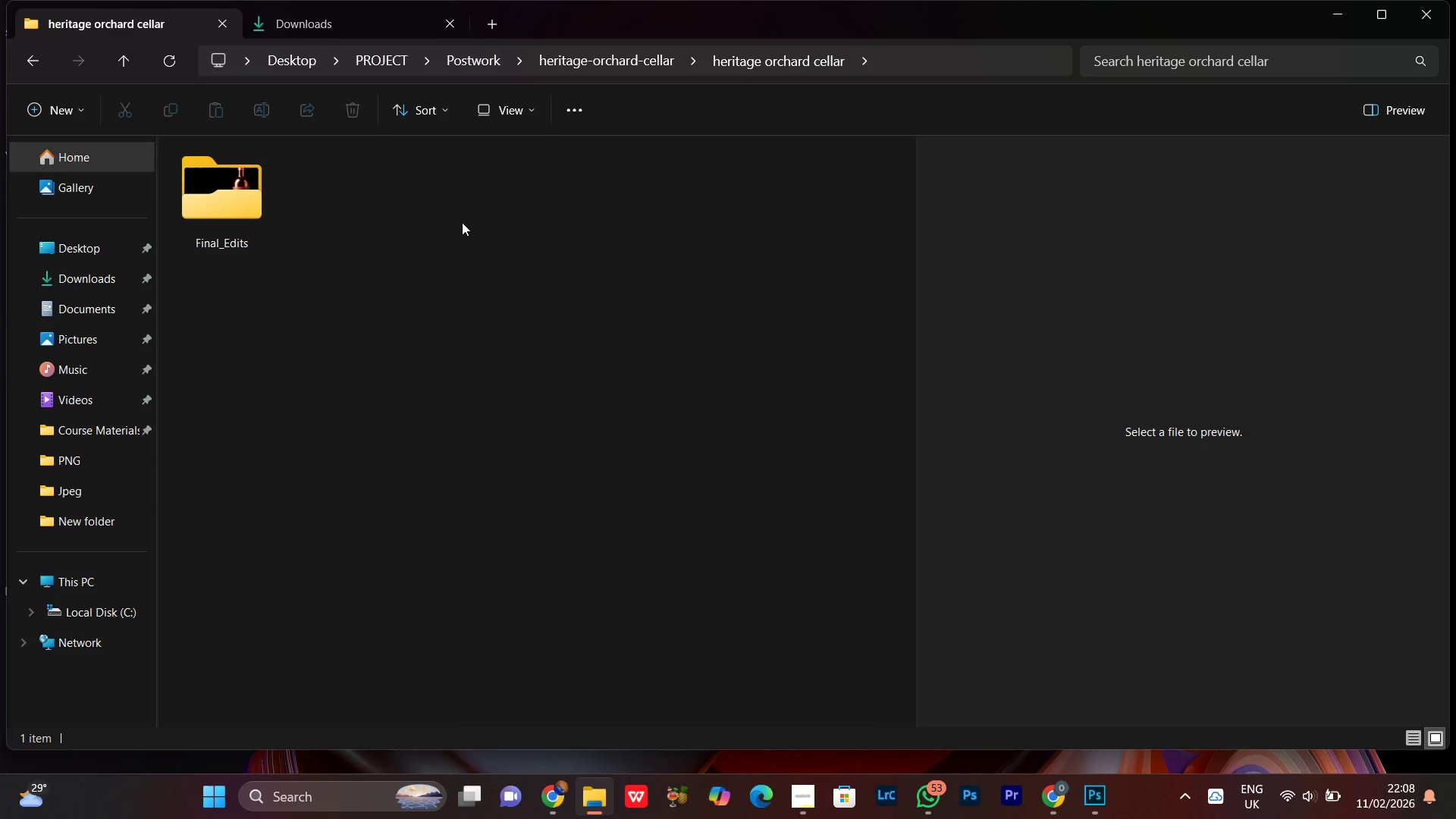 
right_click([462, 222])
 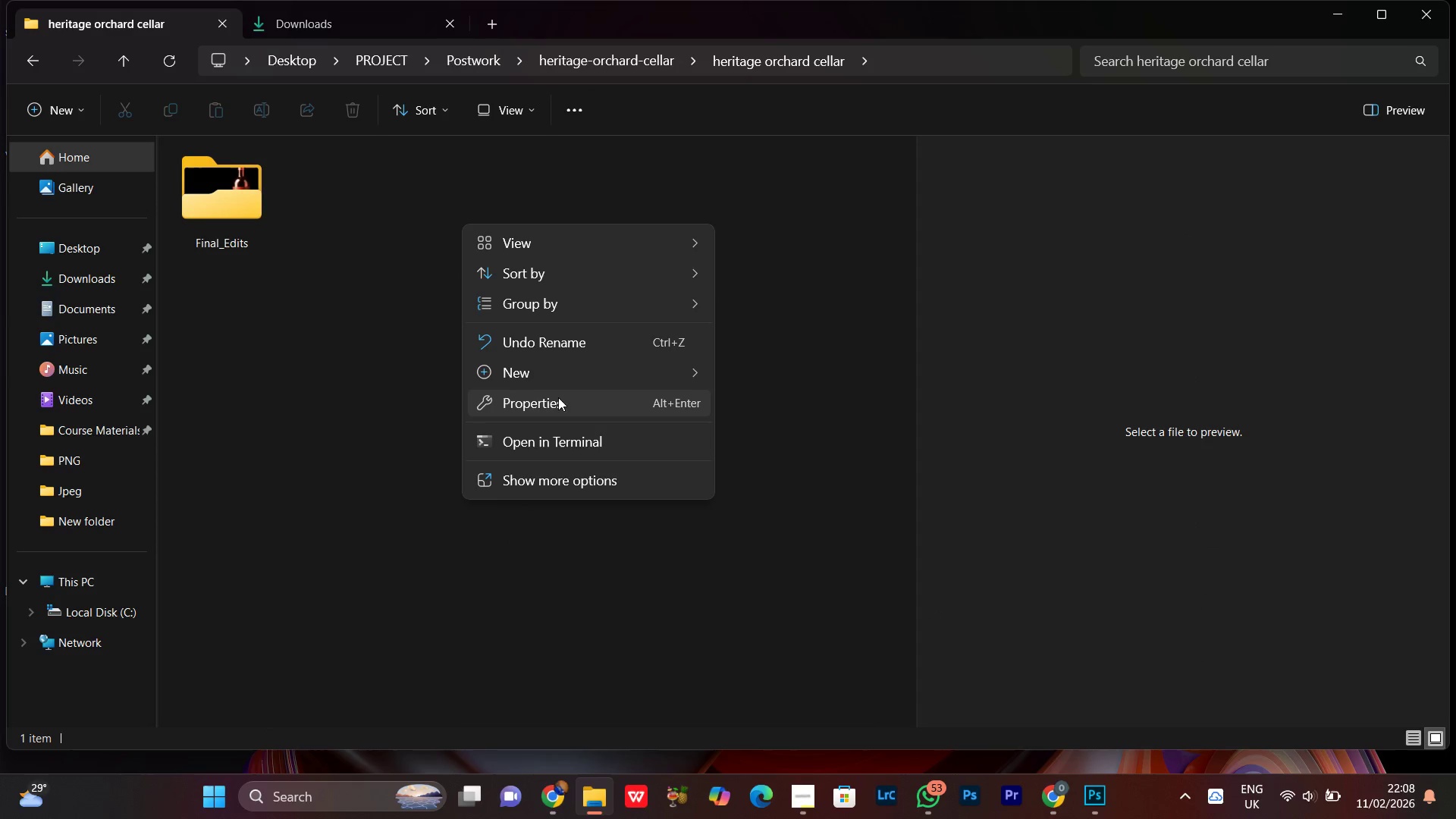 
left_click([570, 380])
 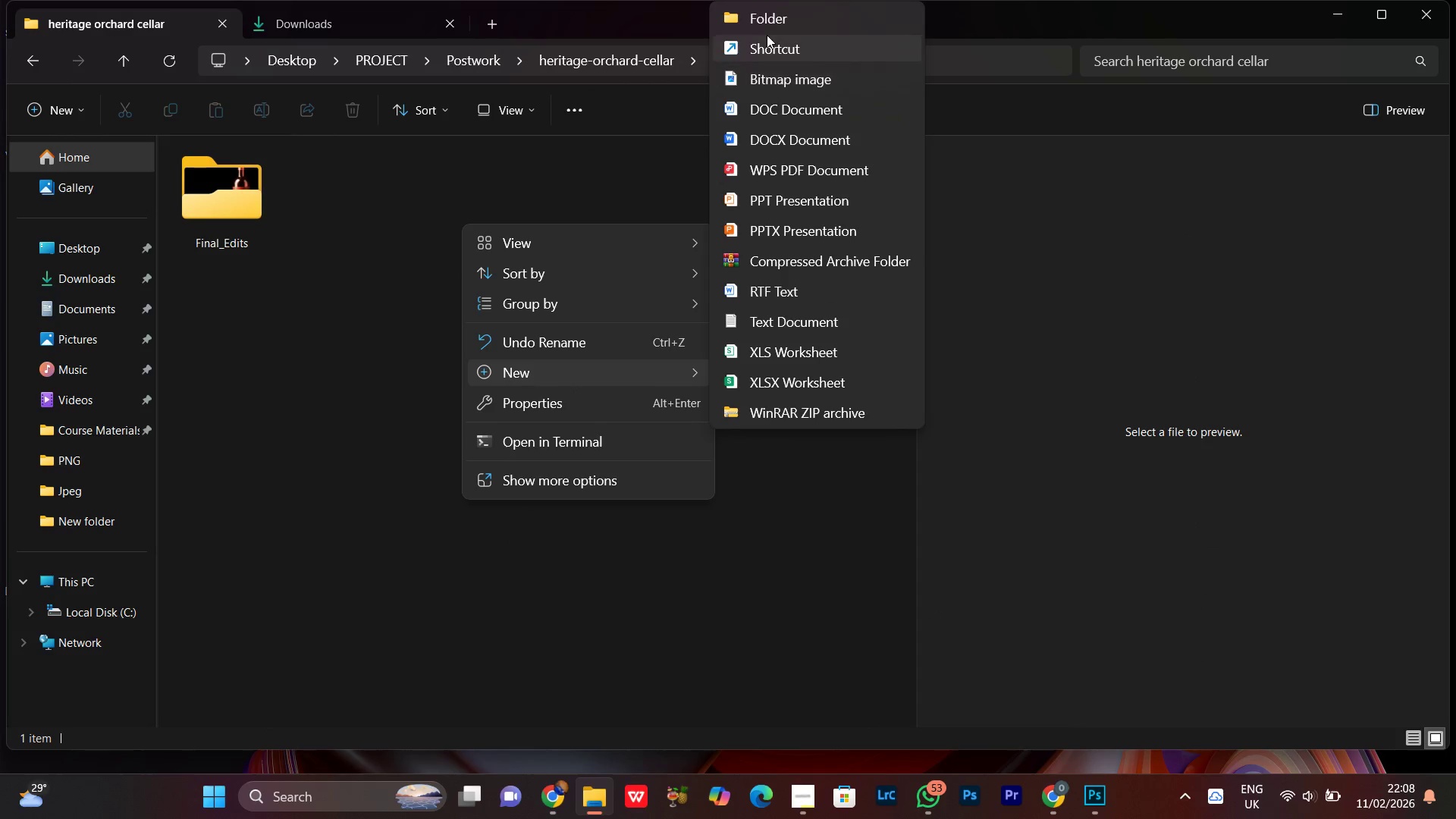 
left_click([755, 22])
 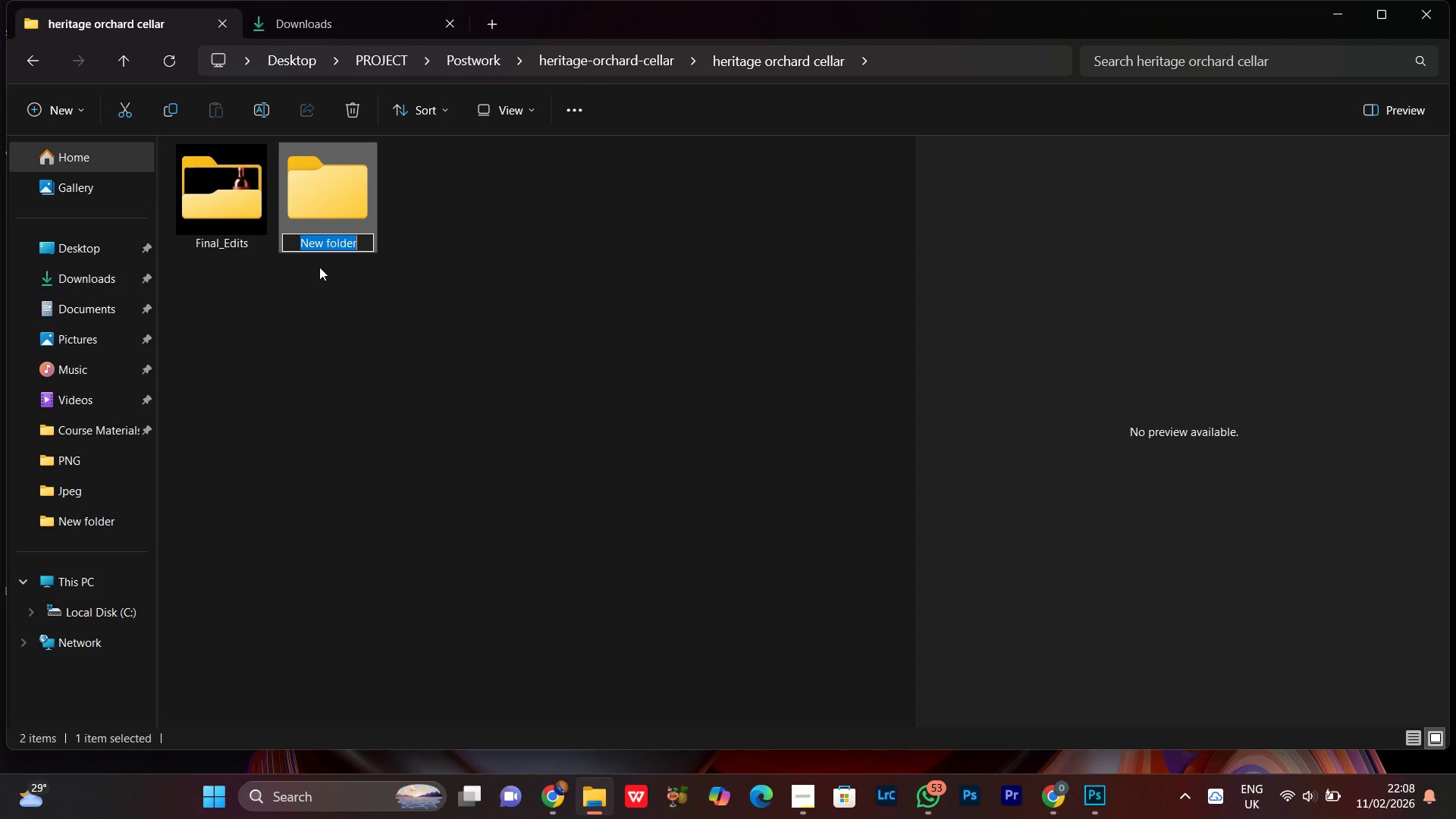 
key(Control+V)
 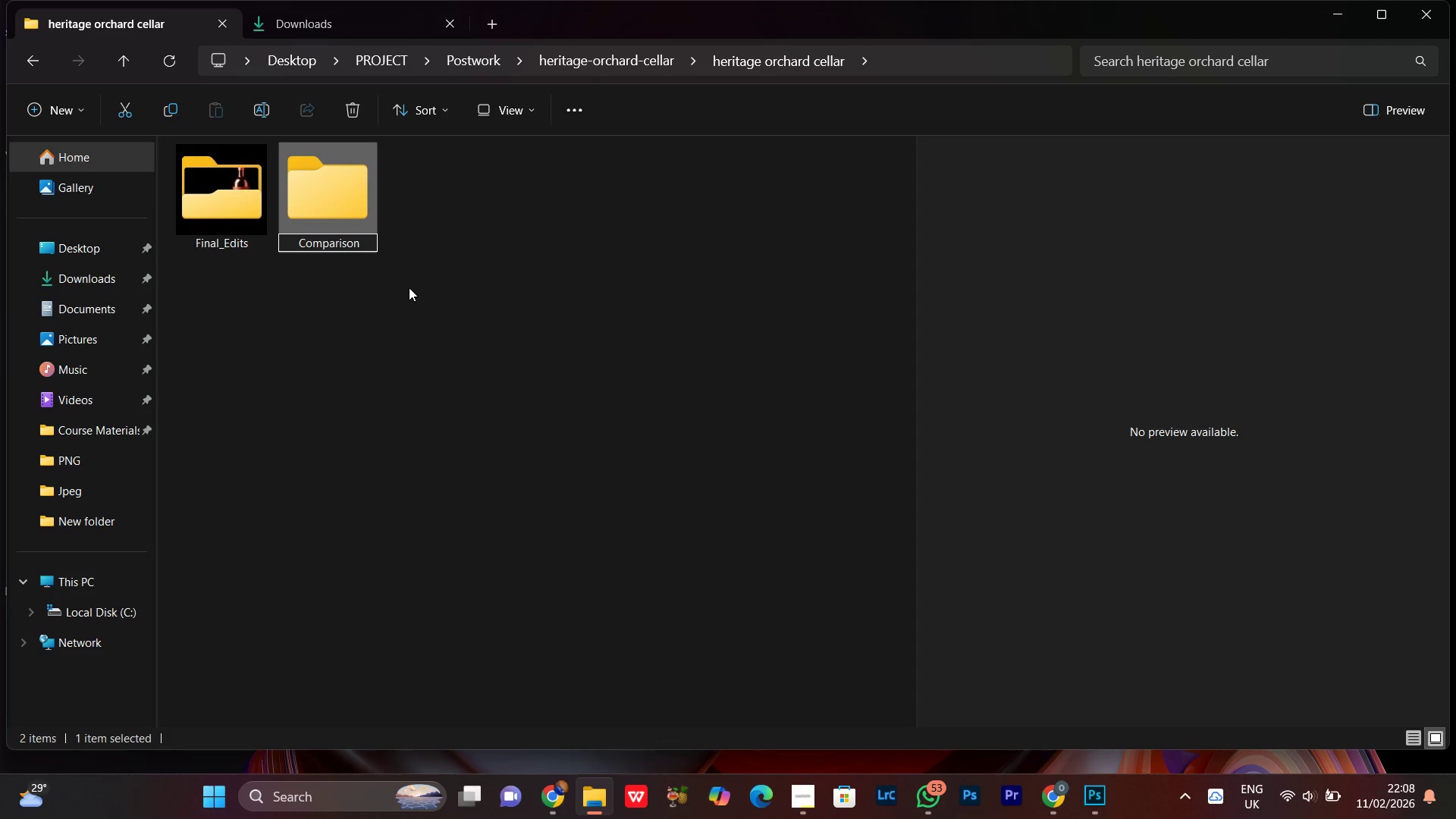 
left_click([423, 277])
 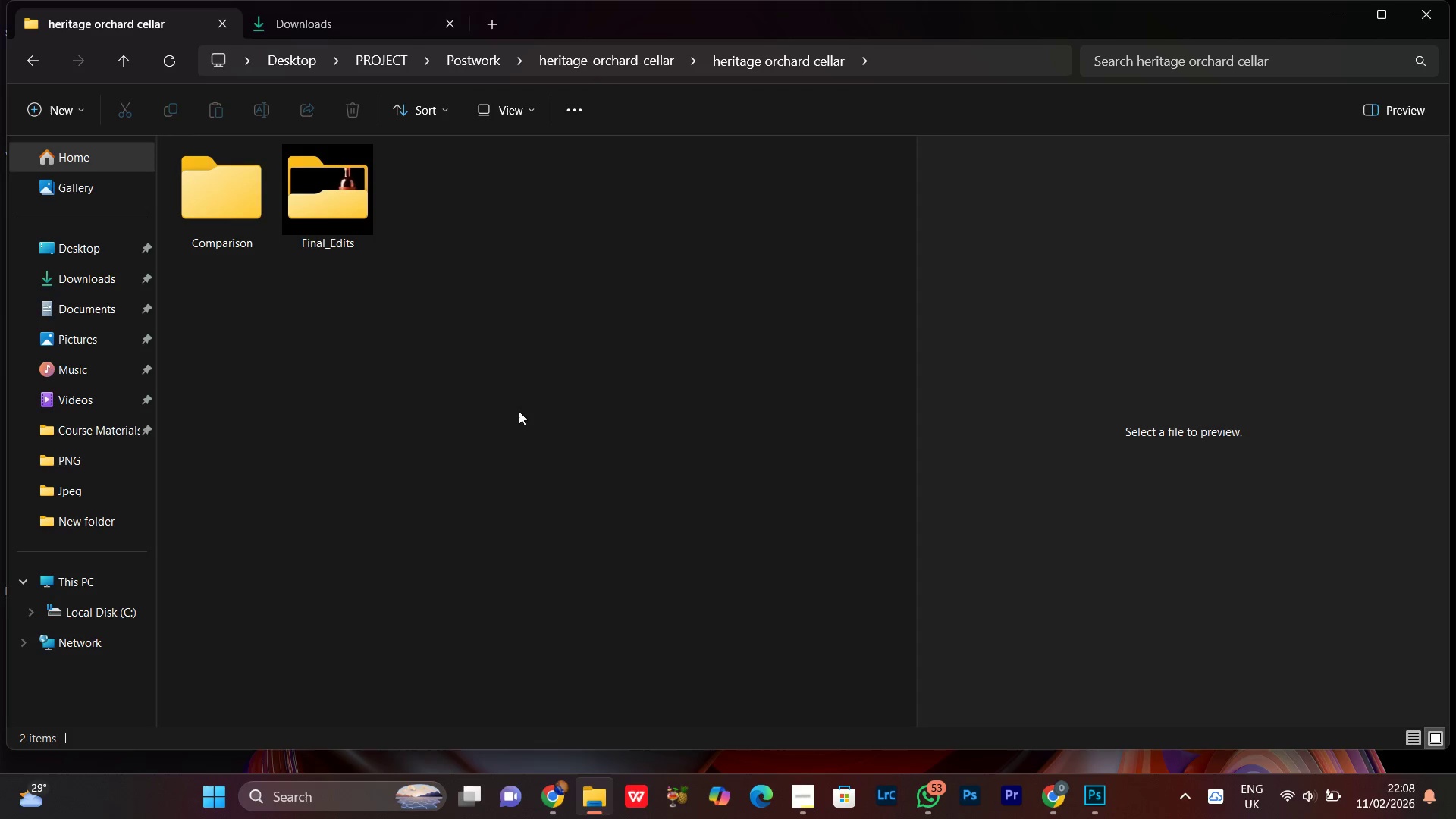 
left_click([479, 401])
 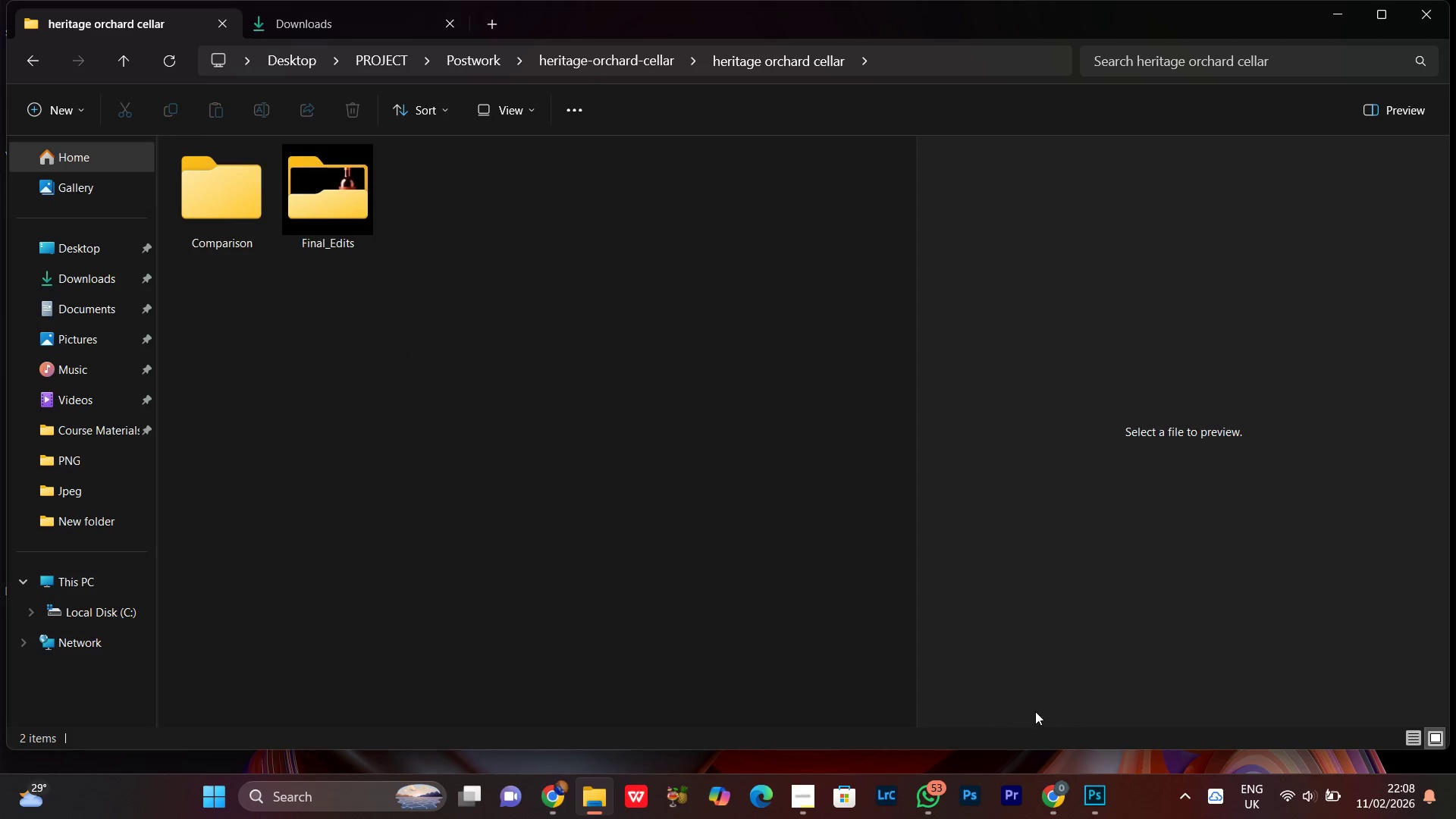 
left_click([1103, 812])
 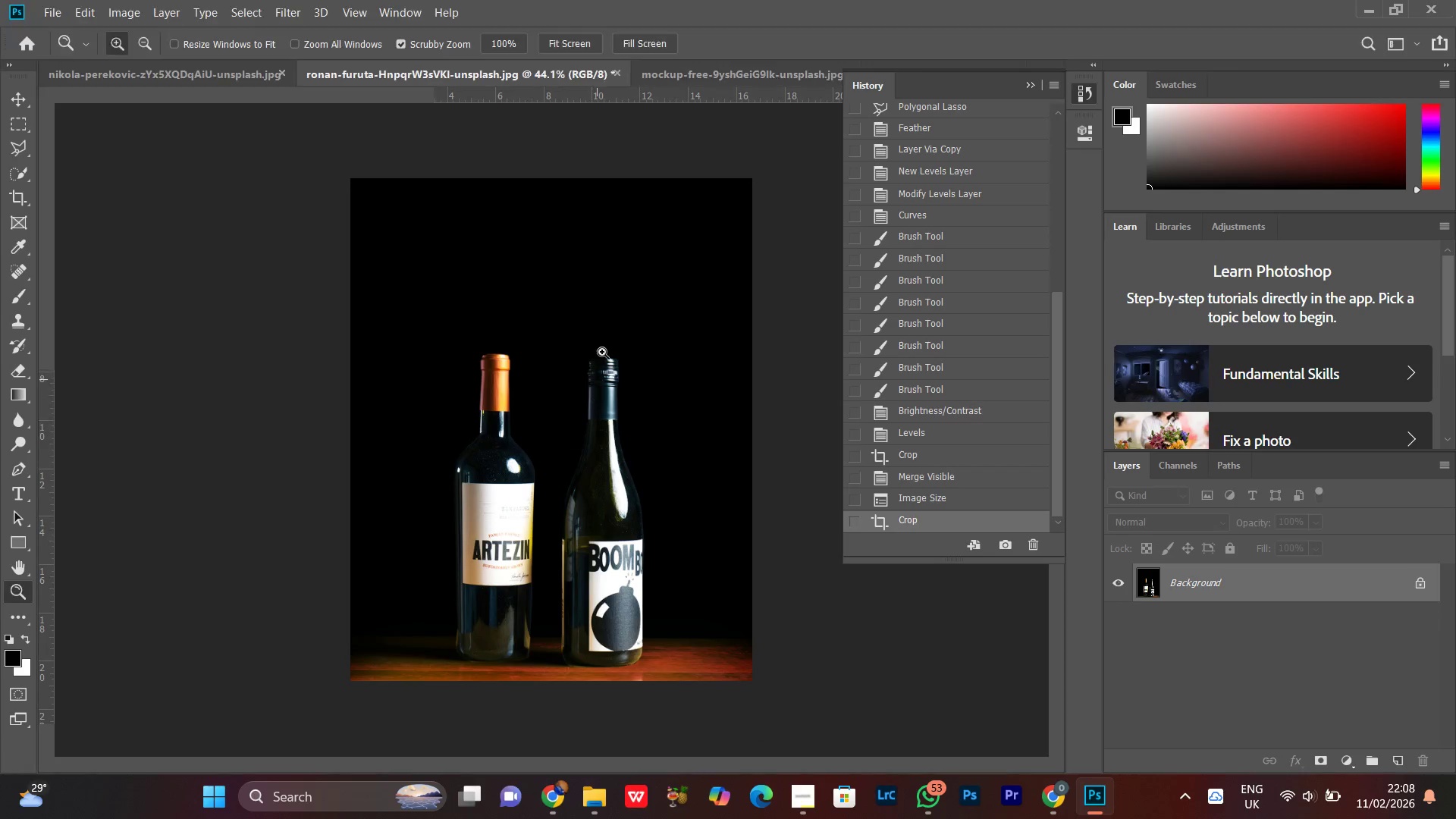 
left_click_drag(start_coordinate=[601, 344], to_coordinate=[566, 356])
 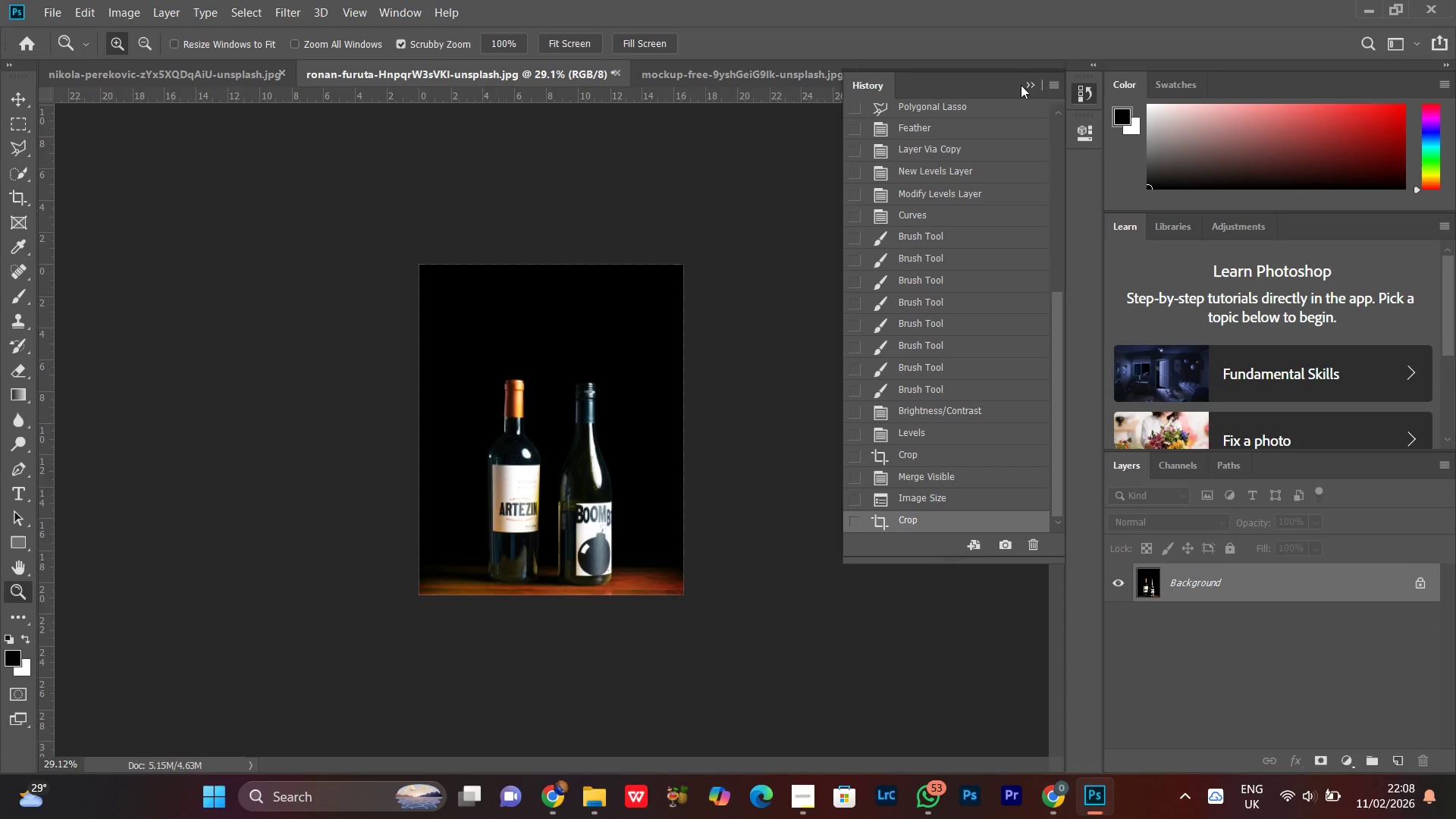 
left_click([1024, 83])
 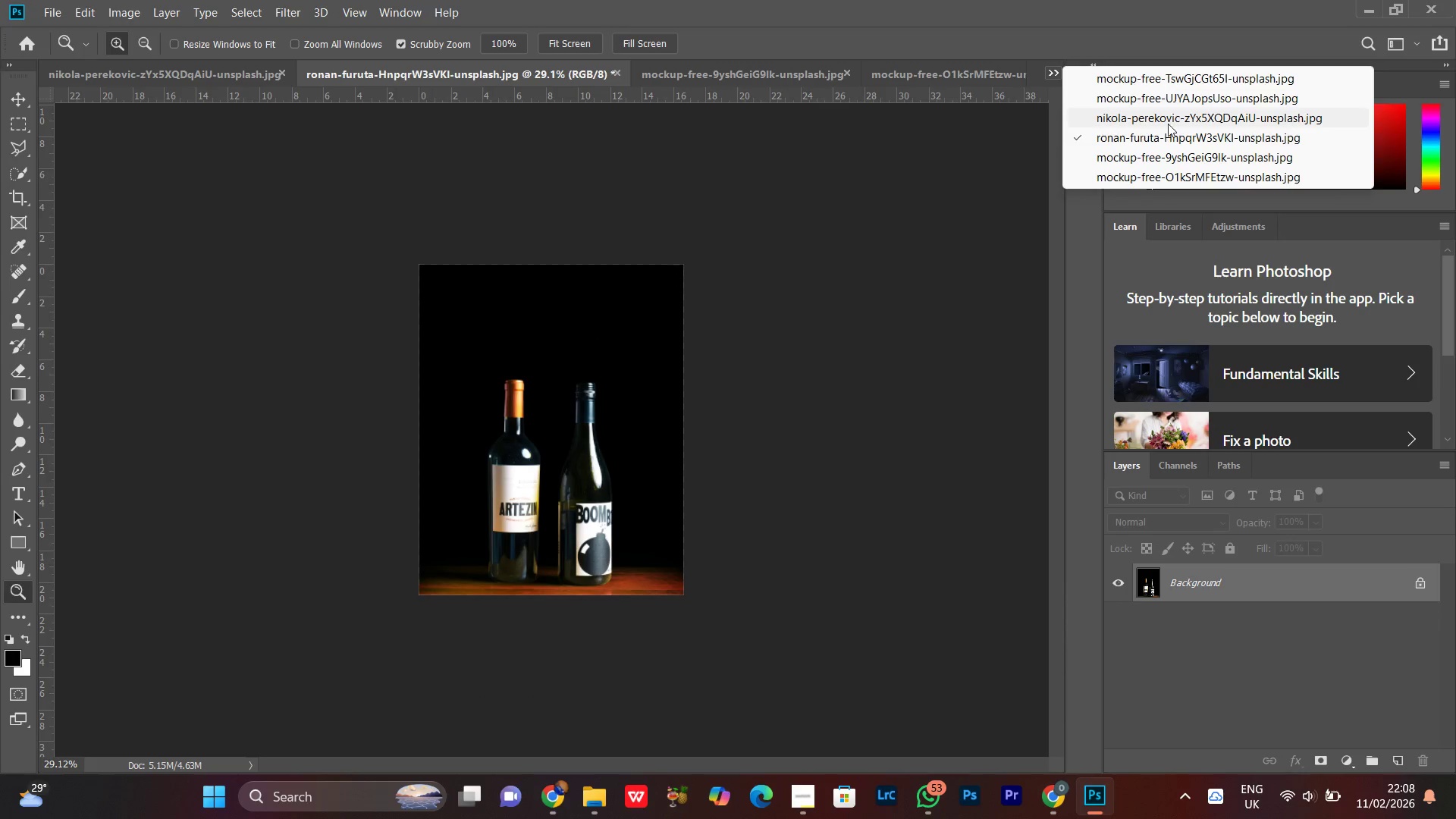 
left_click([1168, 91])
 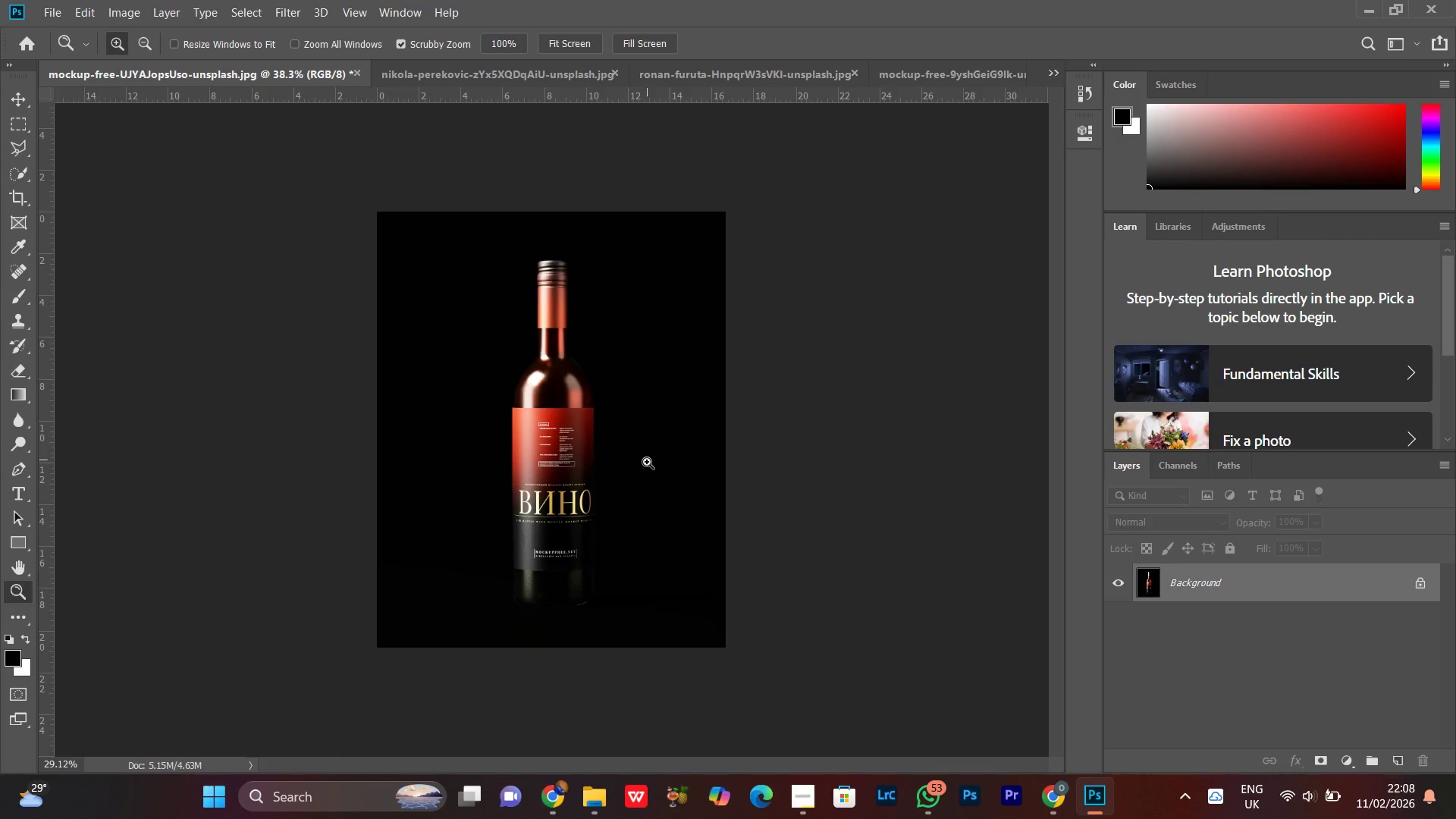 
left_click_drag(start_coordinate=[610, 389], to_coordinate=[608, 398])
 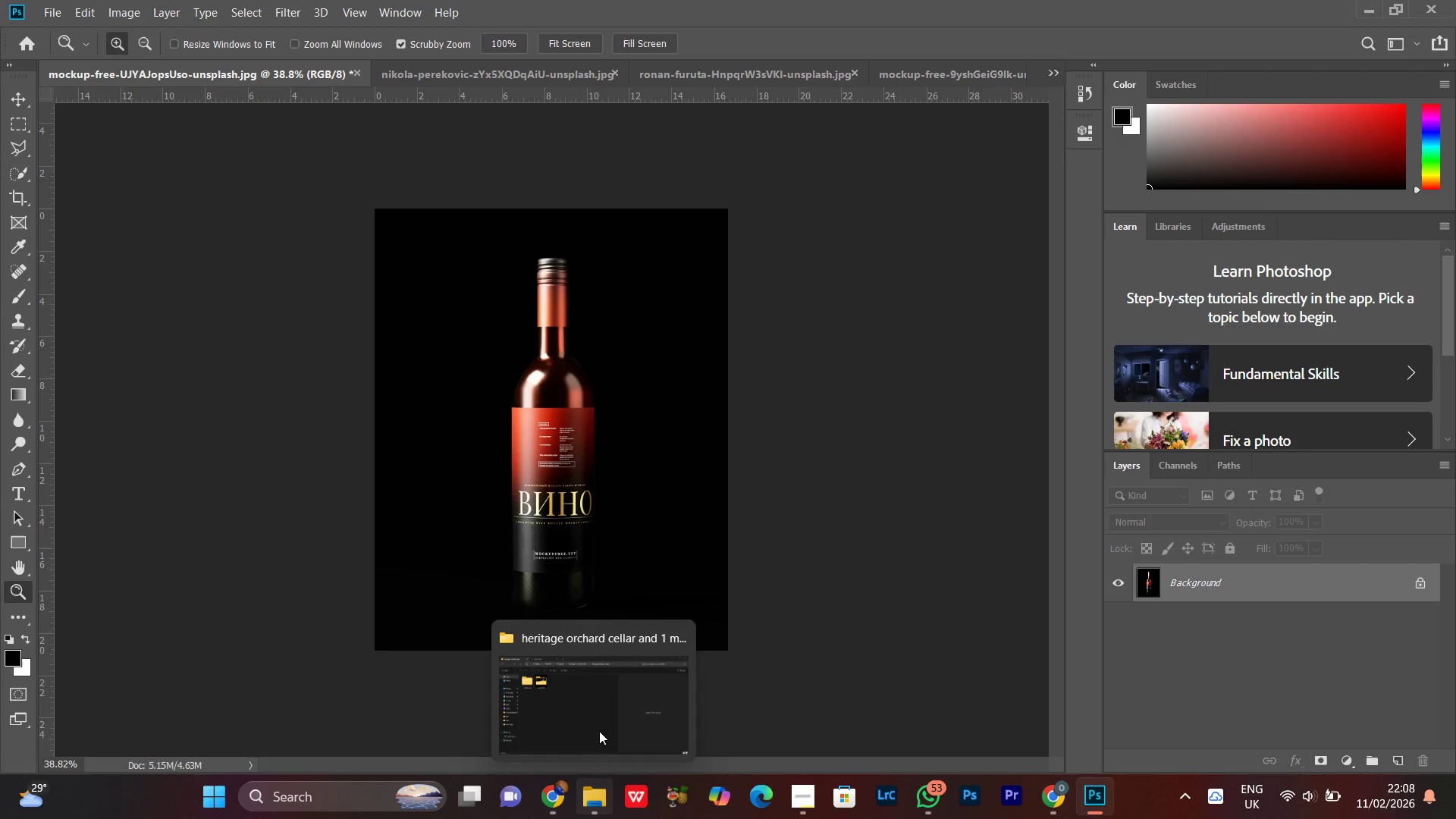 
left_click([610, 670])
 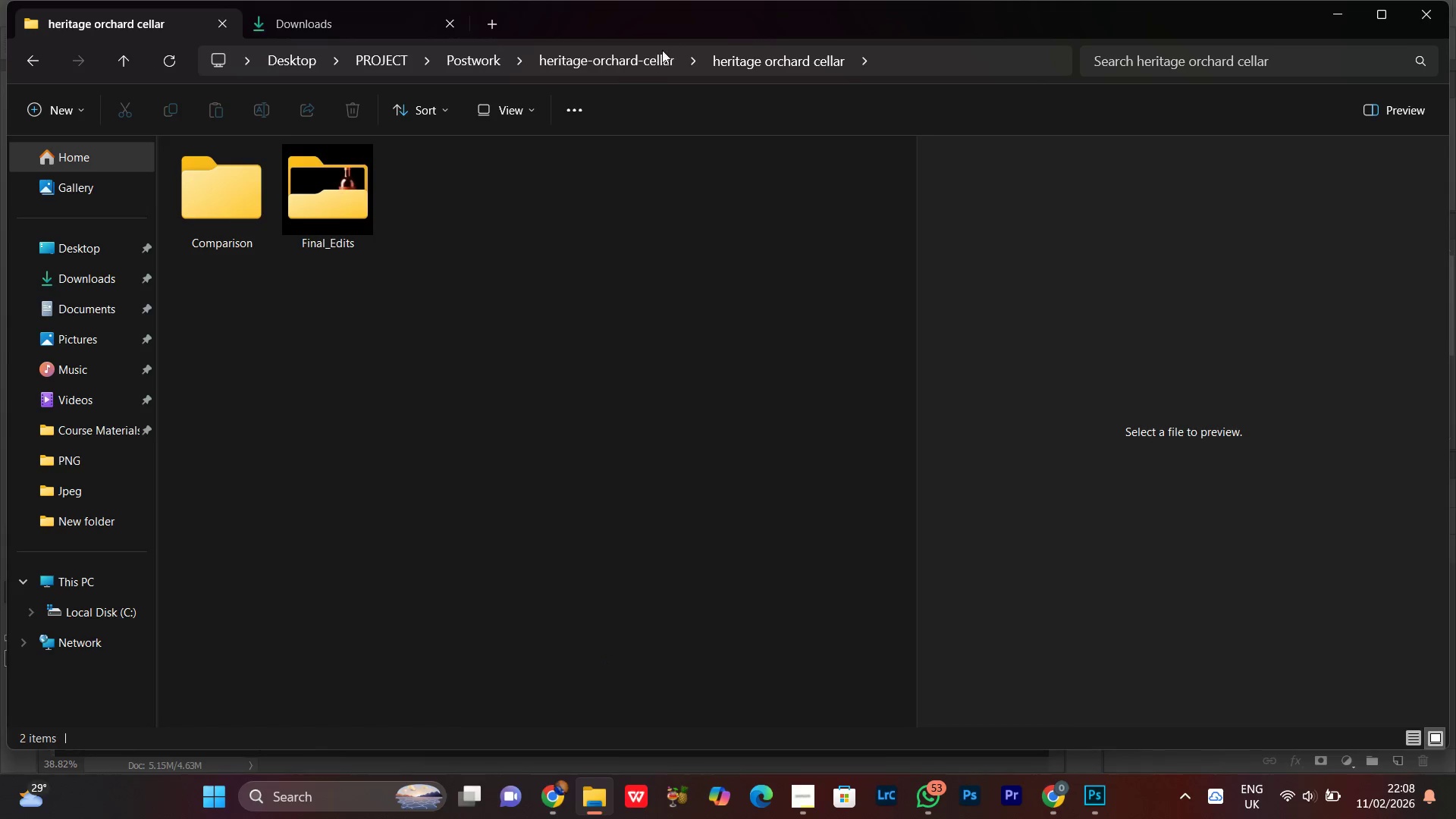 
left_click([630, 58])
 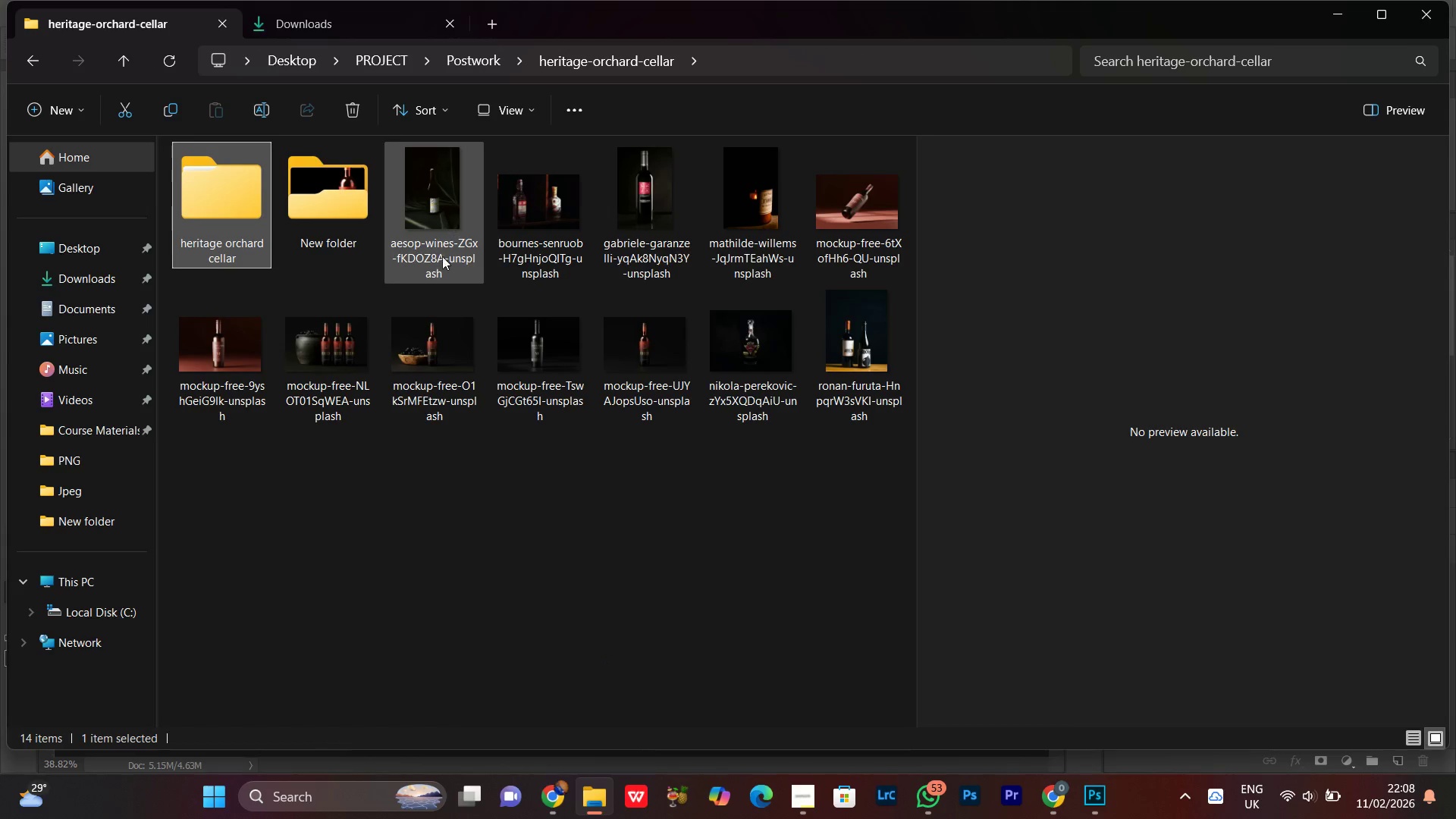 
double_click([284, 217])
 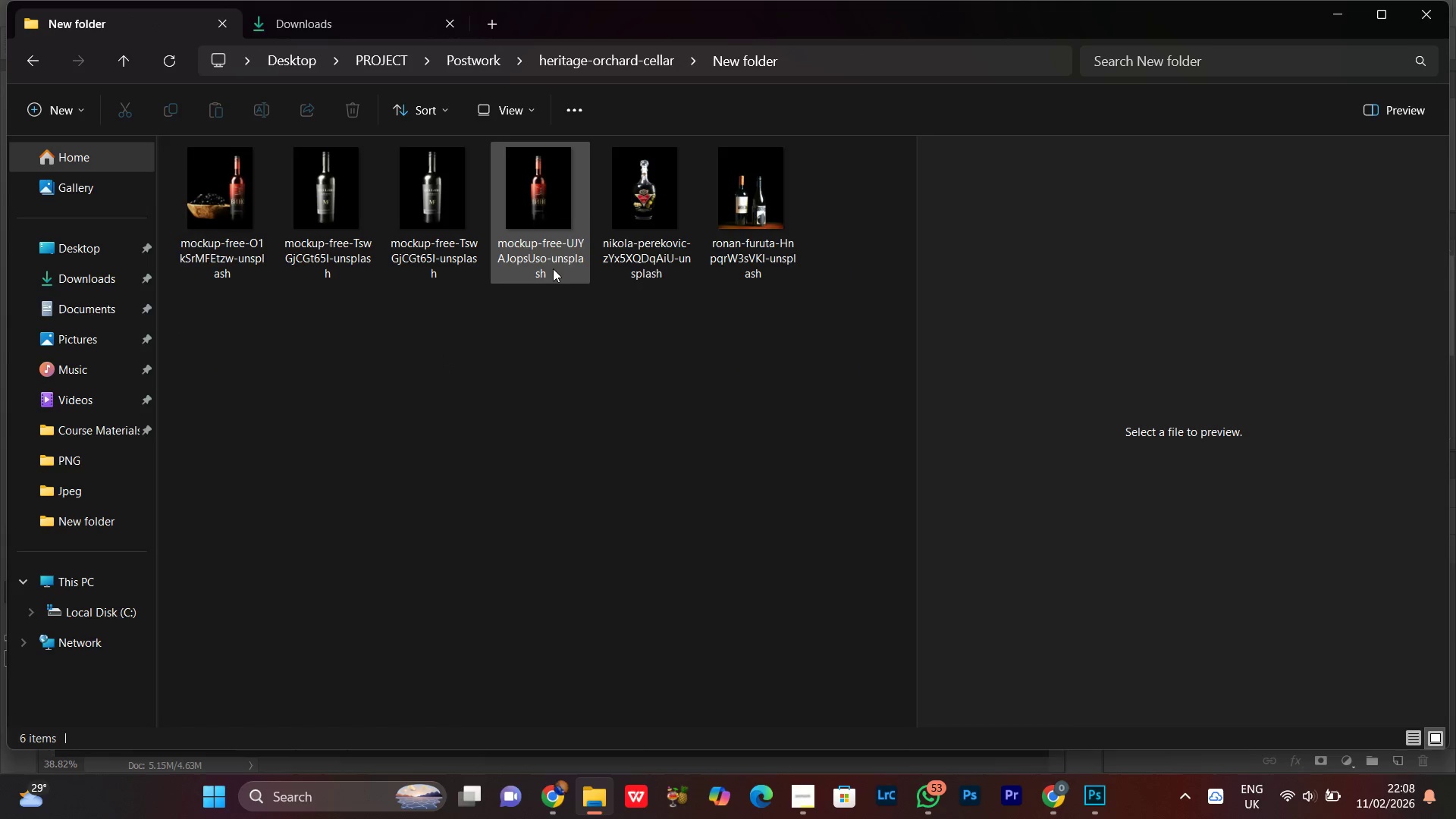 
left_click([557, 226])
 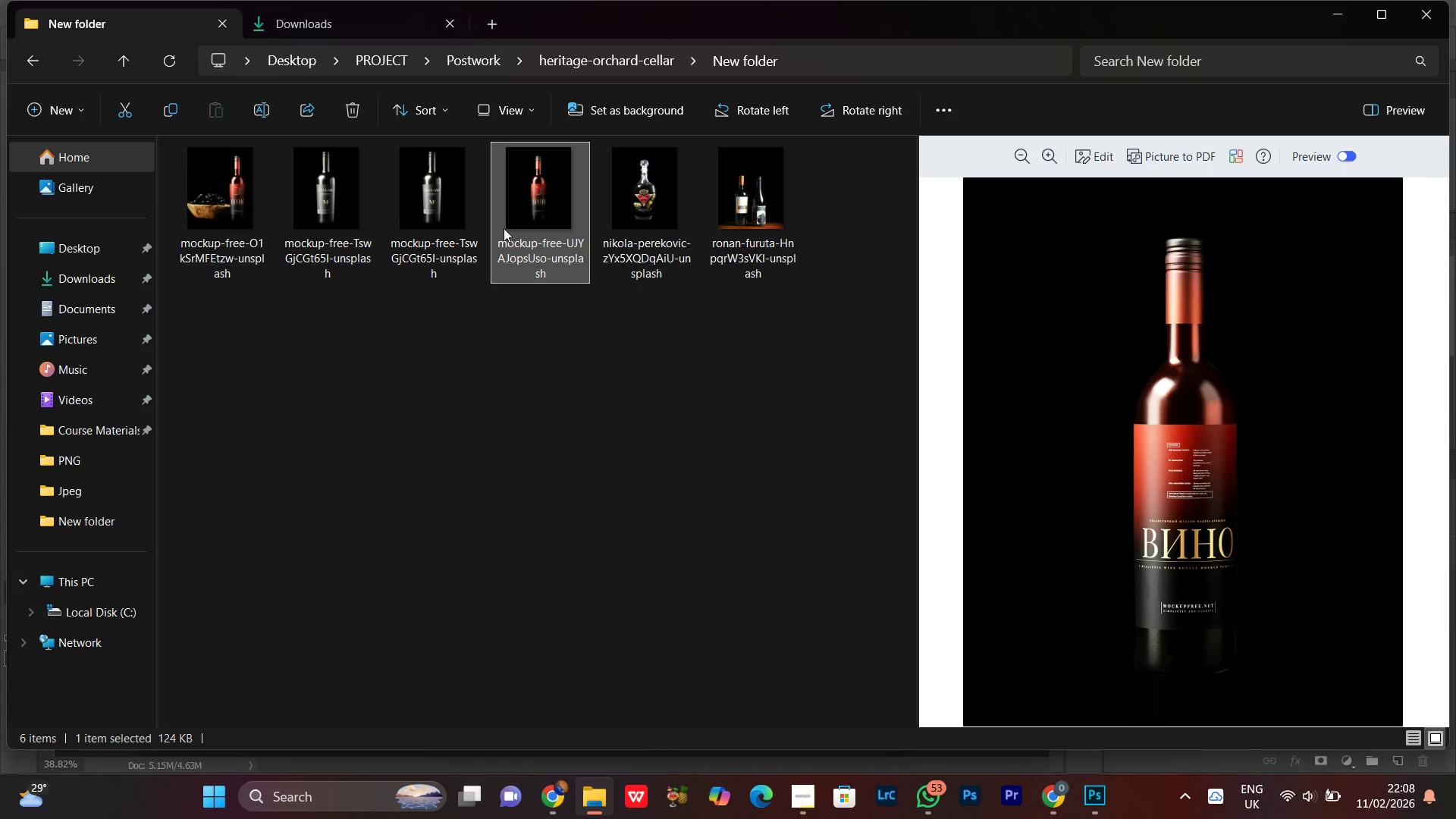 
left_click_drag(start_coordinate=[519, 215], to_coordinate=[560, 466])
 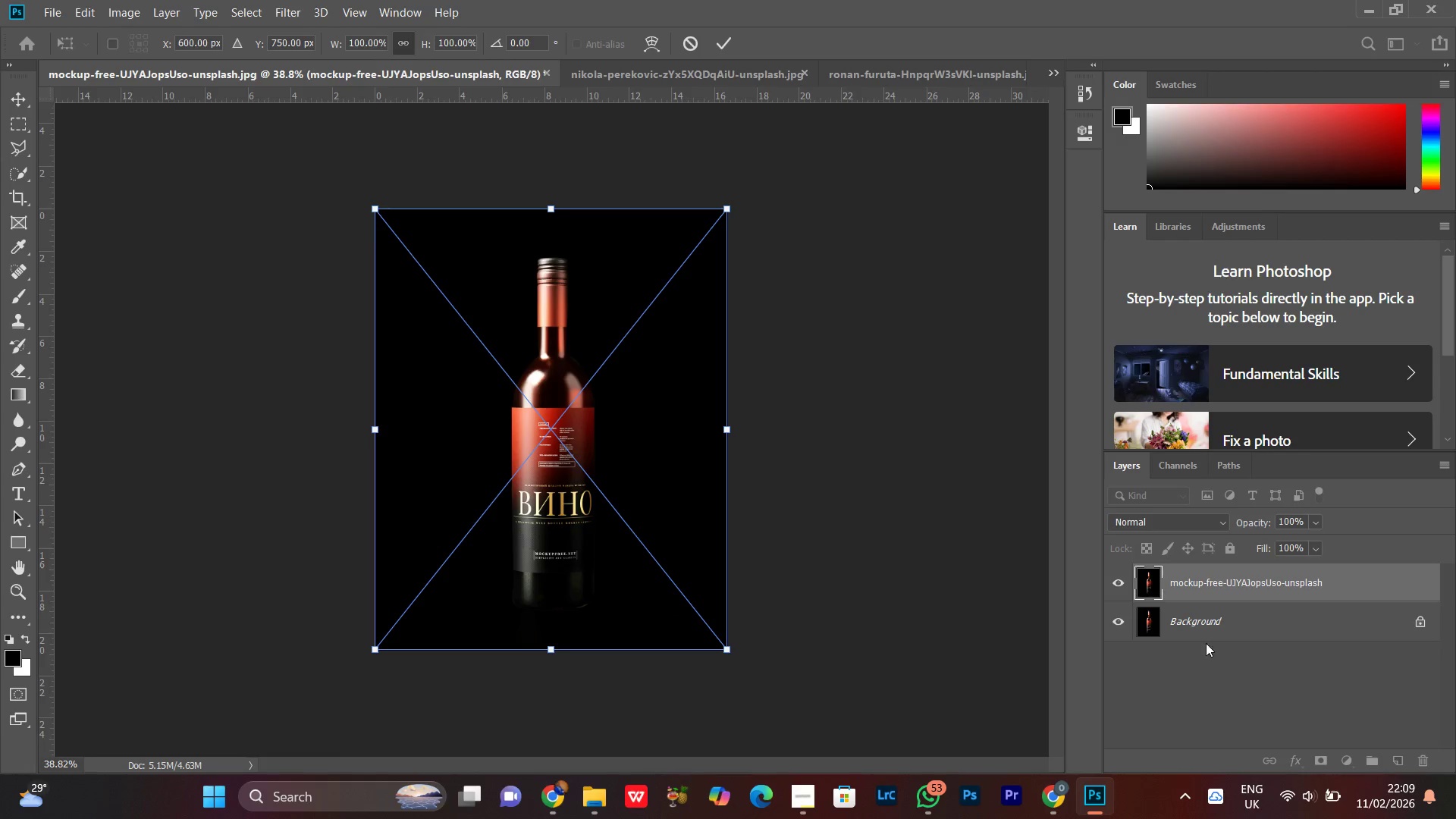 
double_click([1254, 617])
 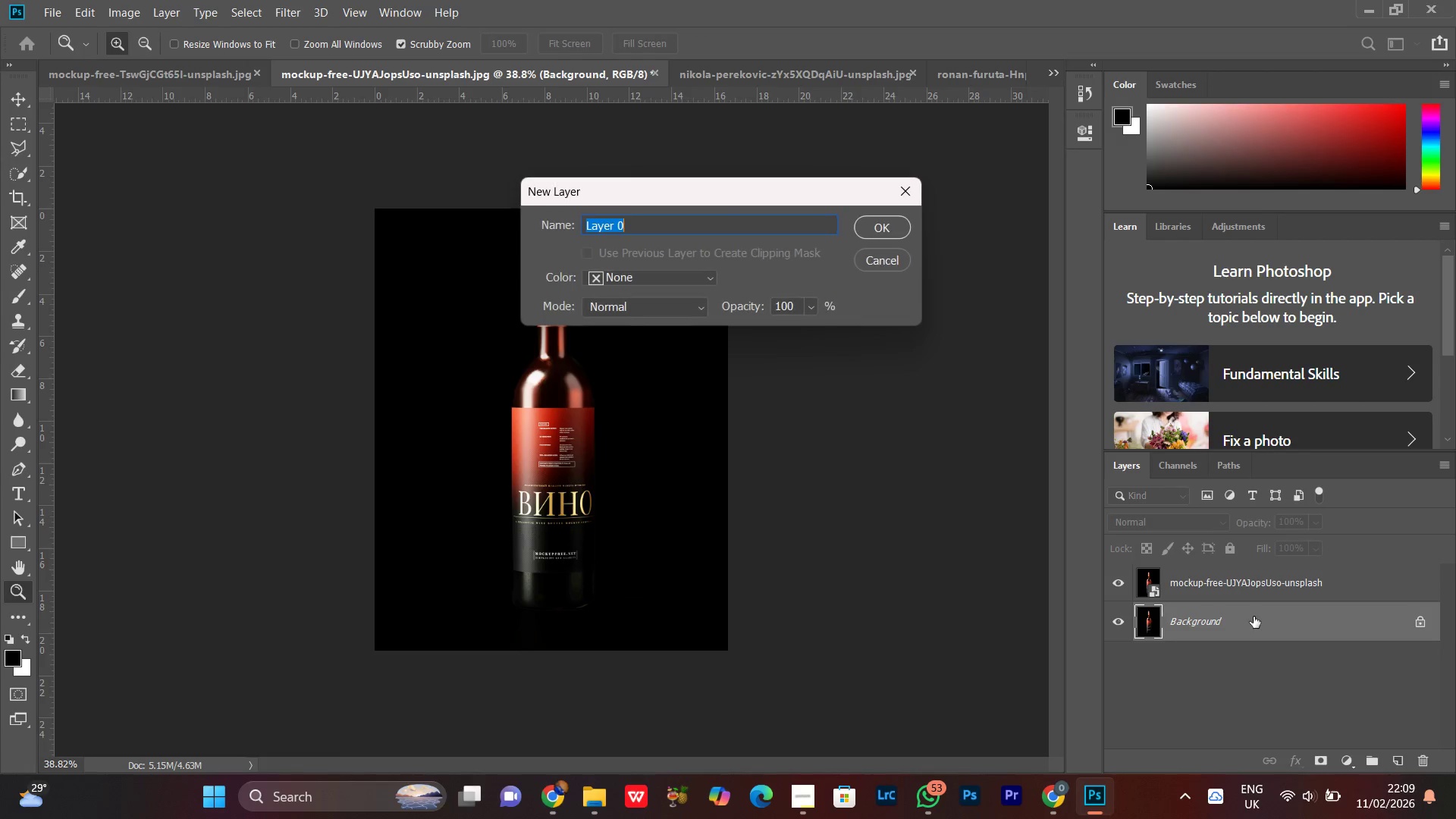 
key(Enter)
 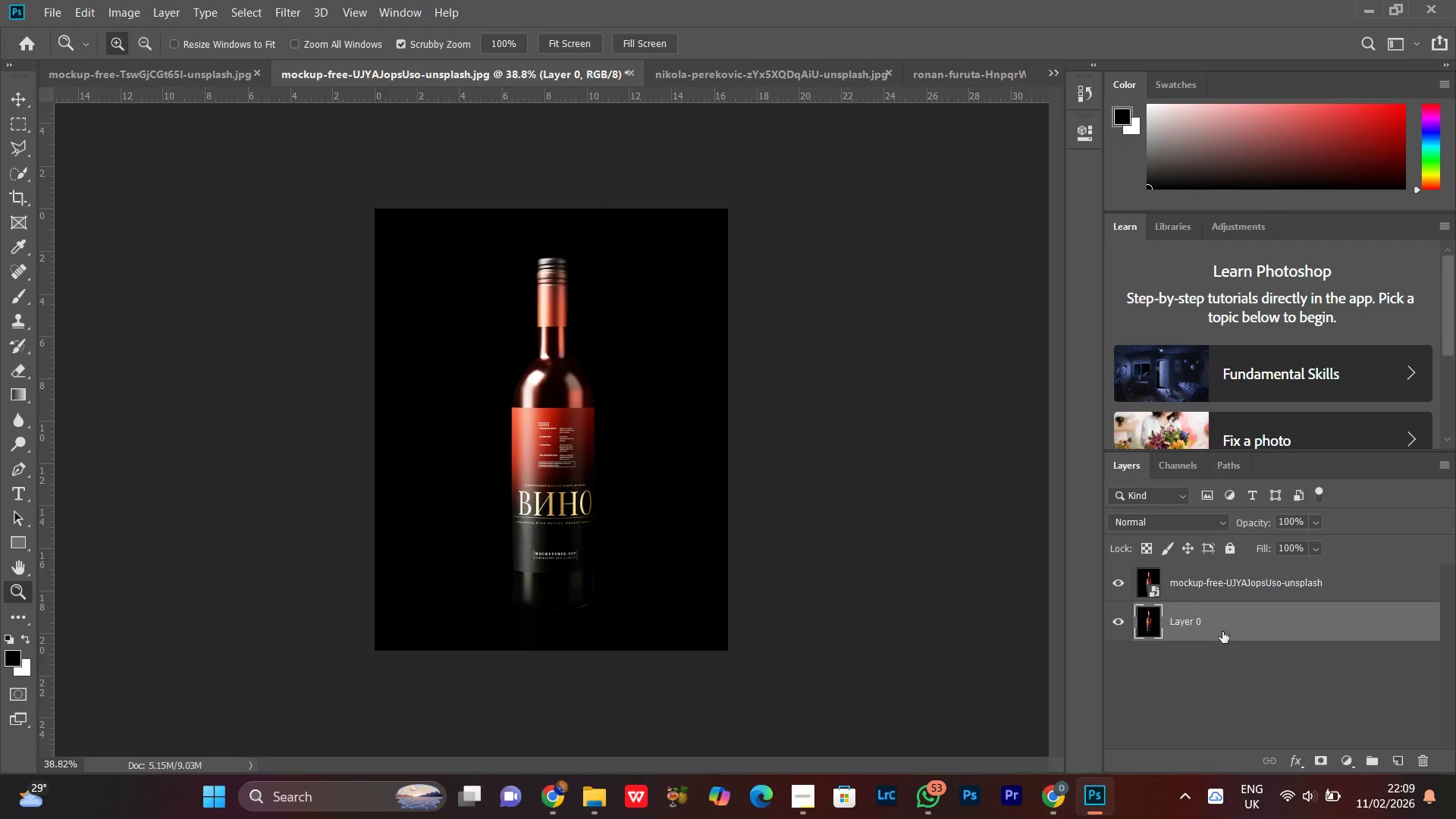 
left_click([1217, 578])
 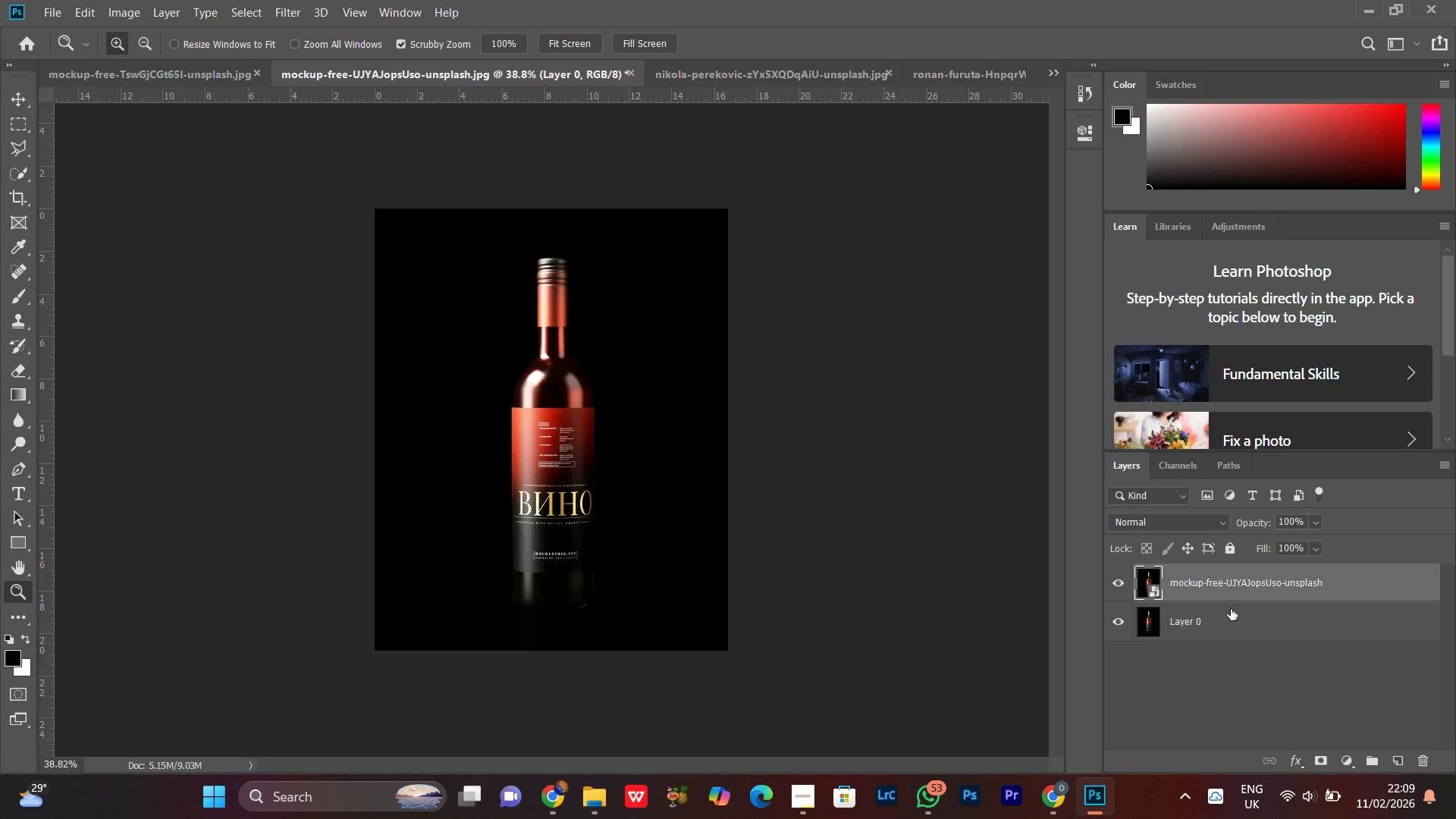 
key(Unknown)
 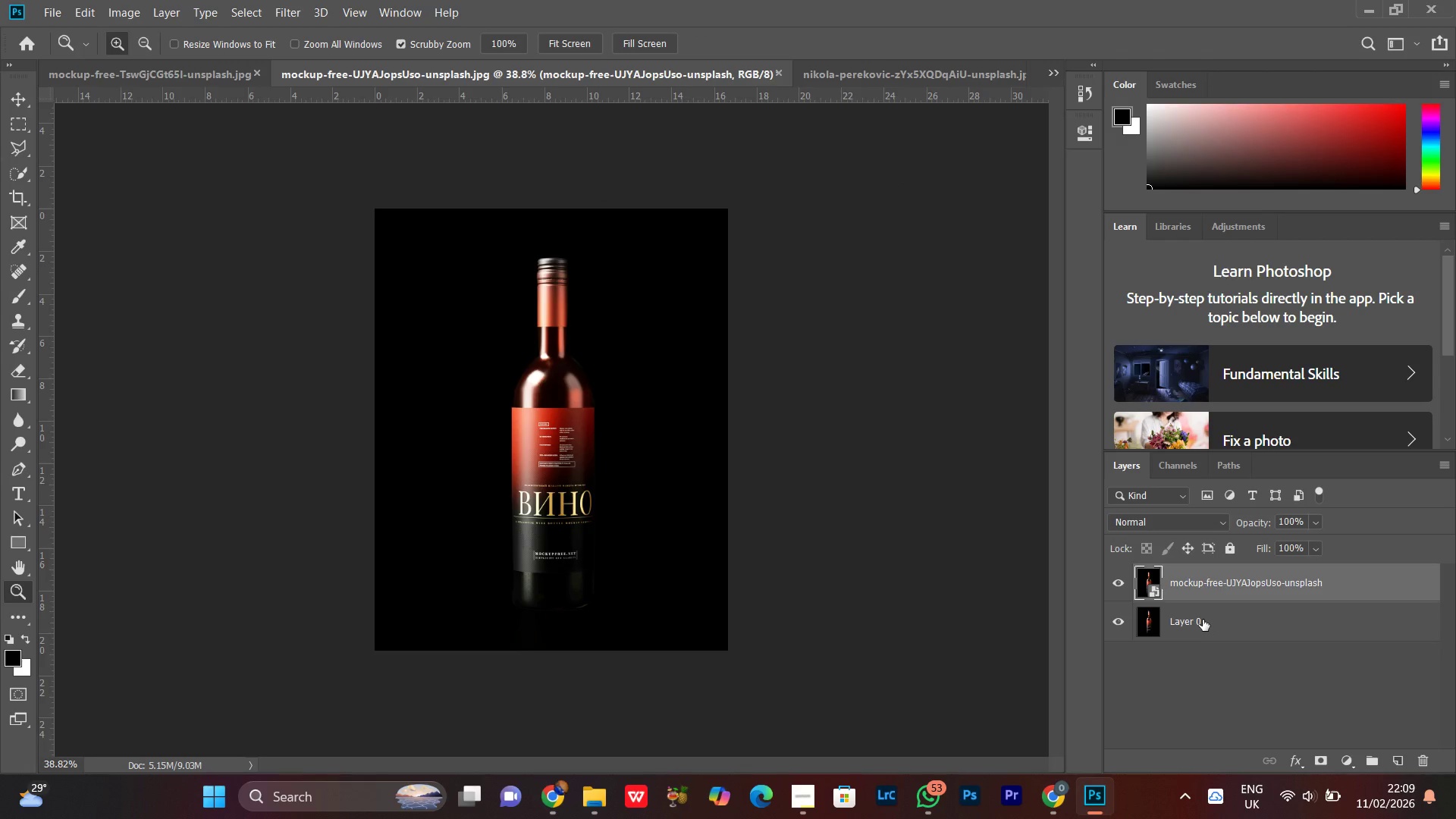 
left_click([1203, 620])
 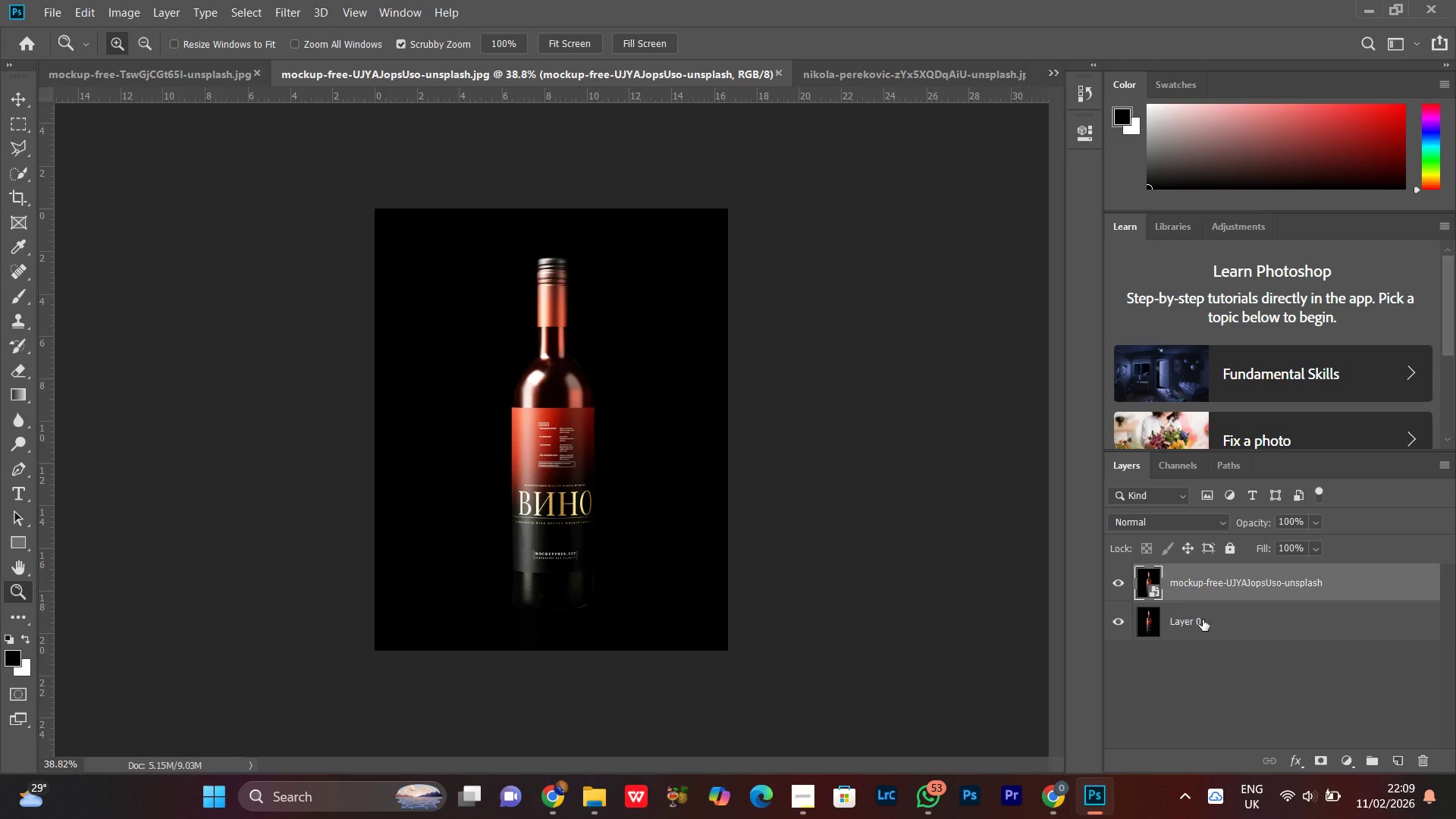 
key(Unknown)
 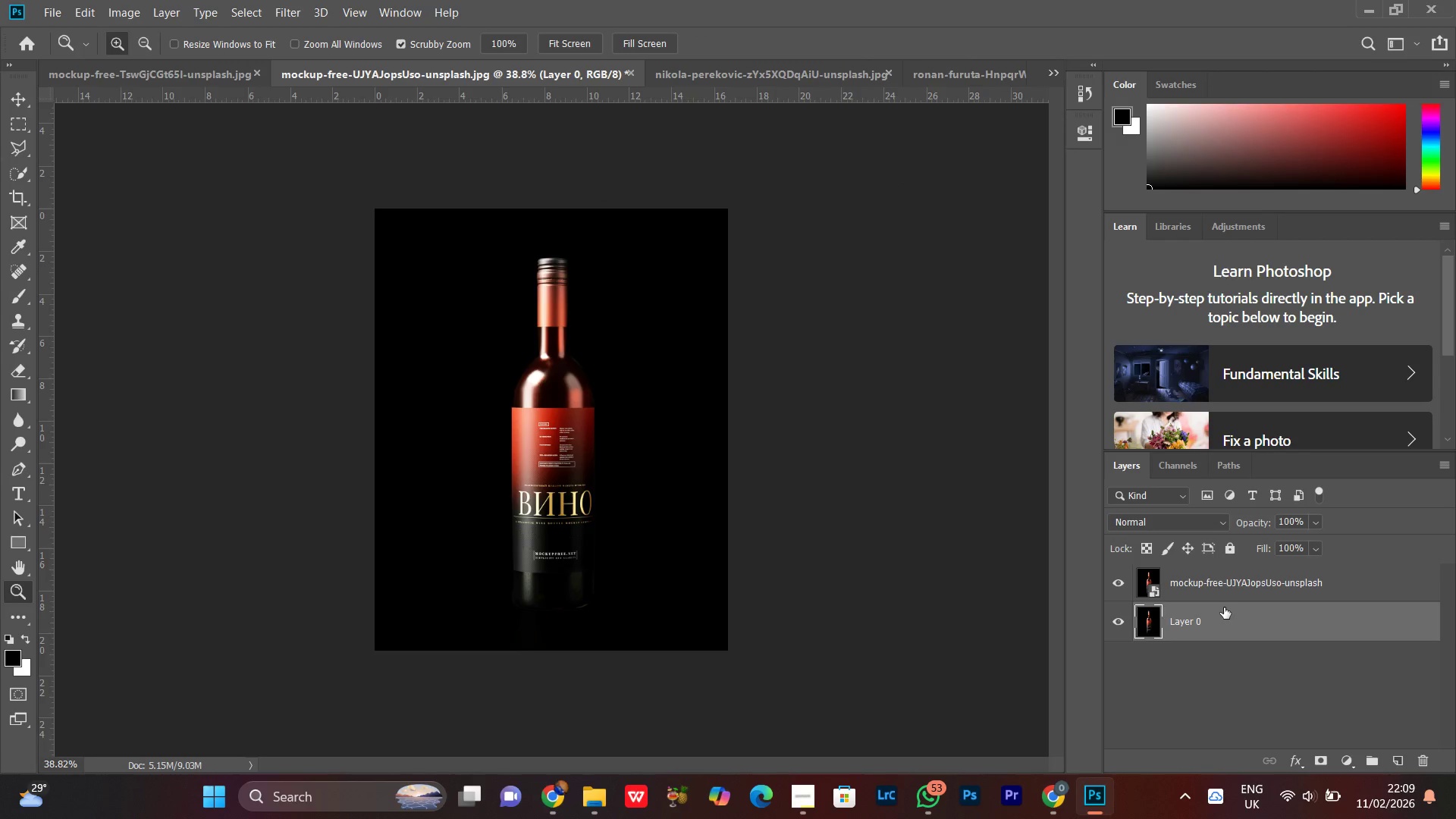 
hold_key(key=ControlLeft, duration=0.75)
left_click([1232, 586])
 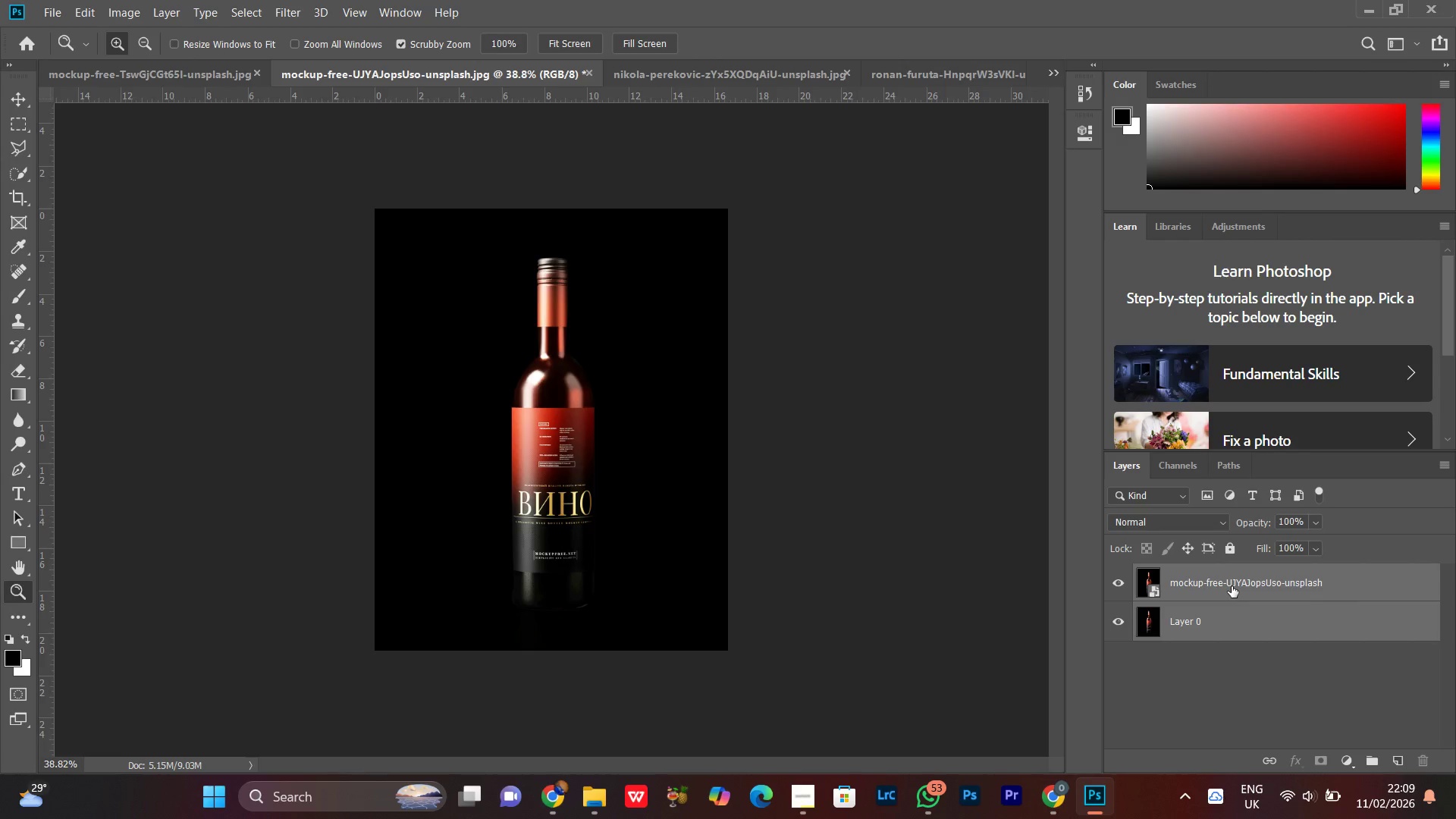 
key(Control+T)
 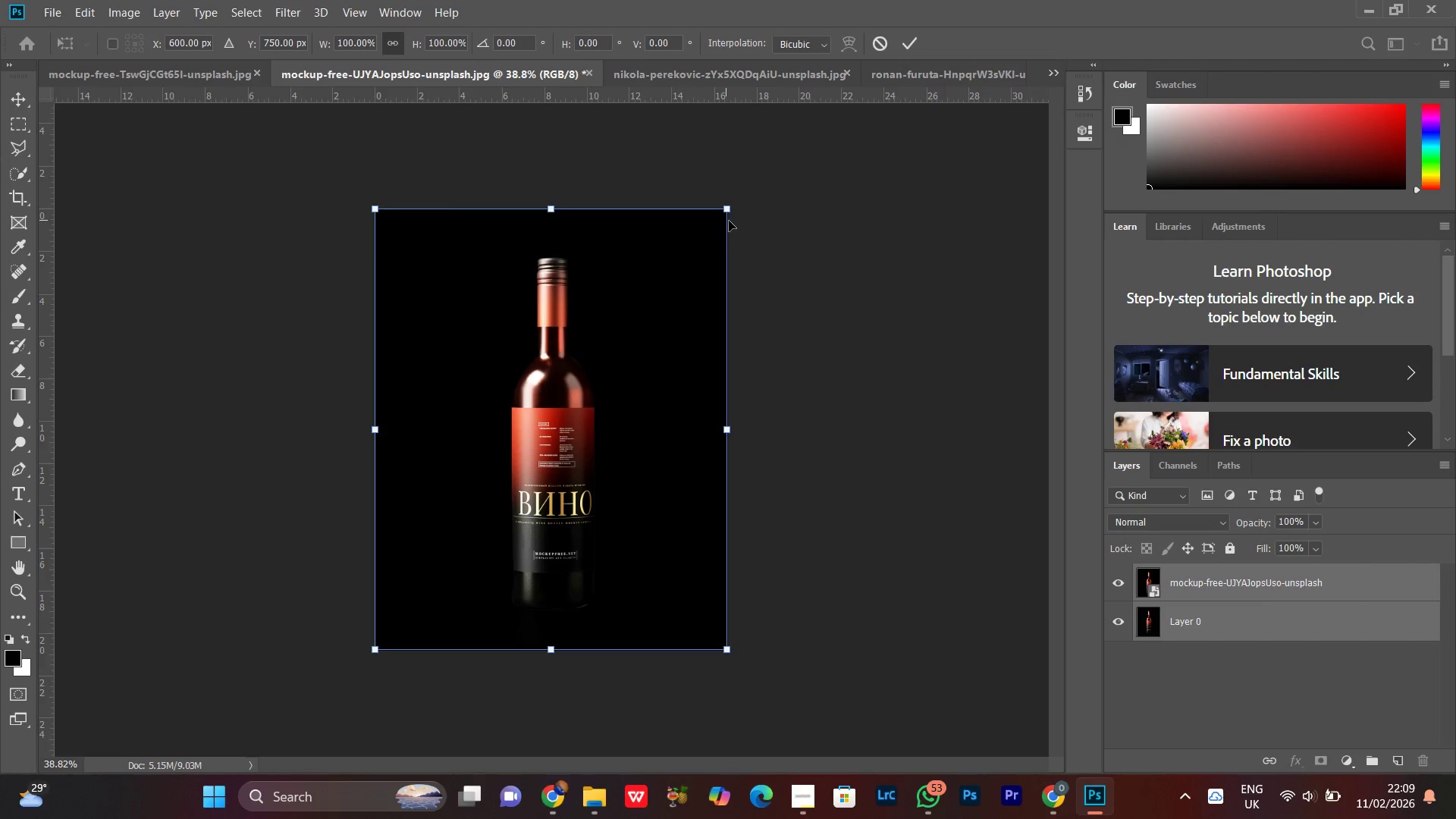 
left_click_drag(start_coordinate=[726, 210], to_coordinate=[568, 395])
 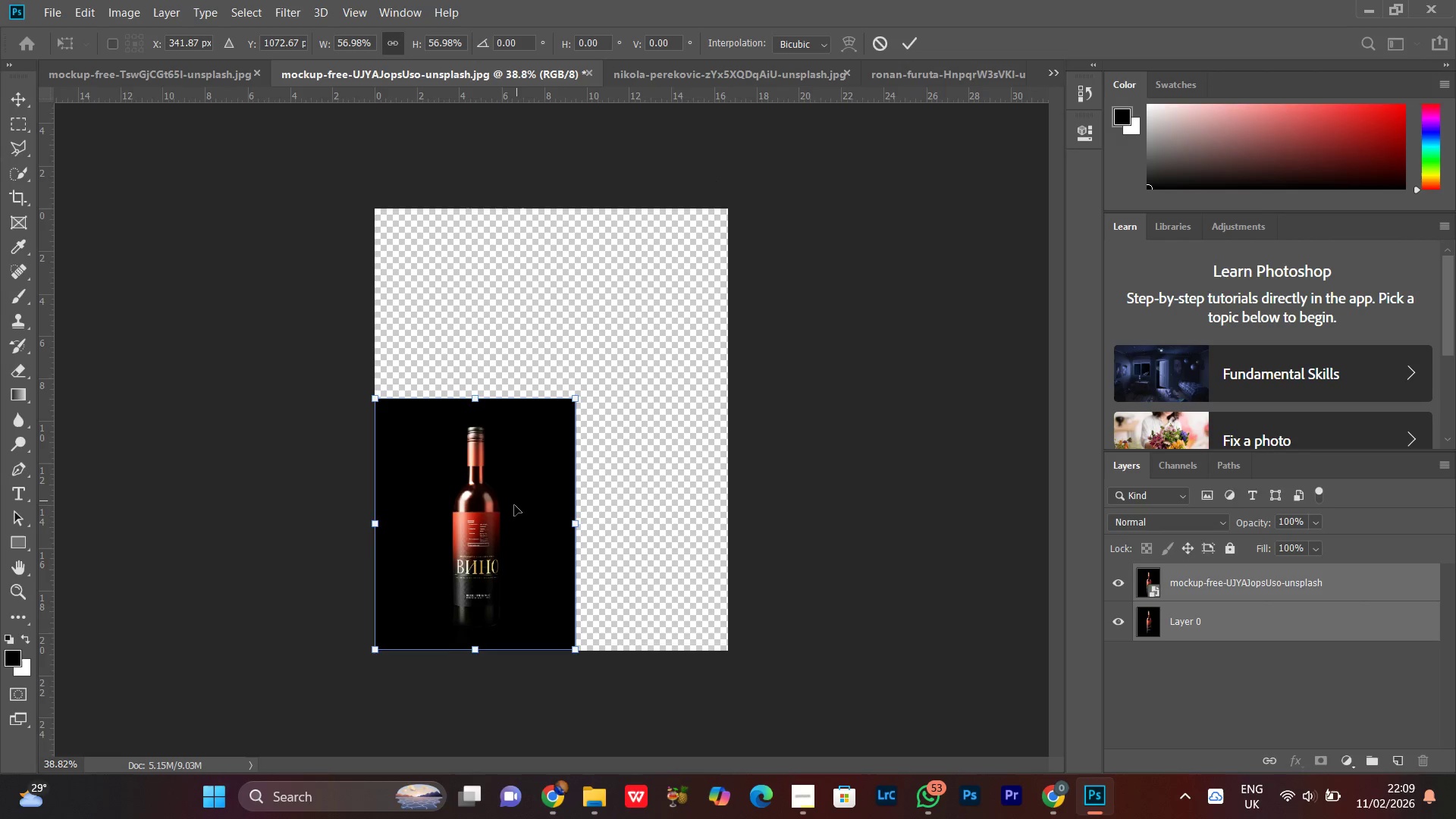 
left_click_drag(start_coordinate=[514, 505], to_coordinate=[518, 413])
 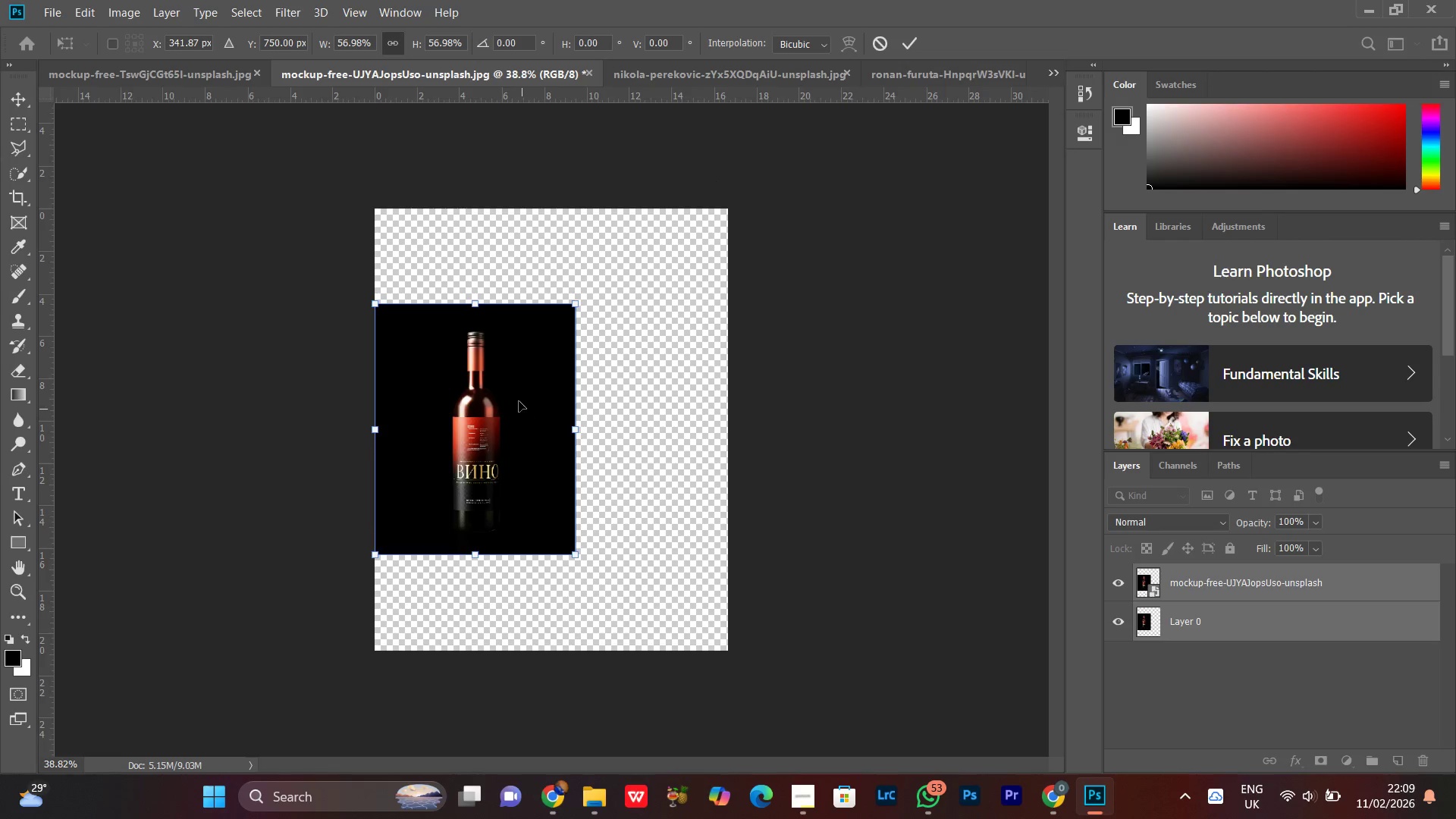 
right_click([509, 388])
 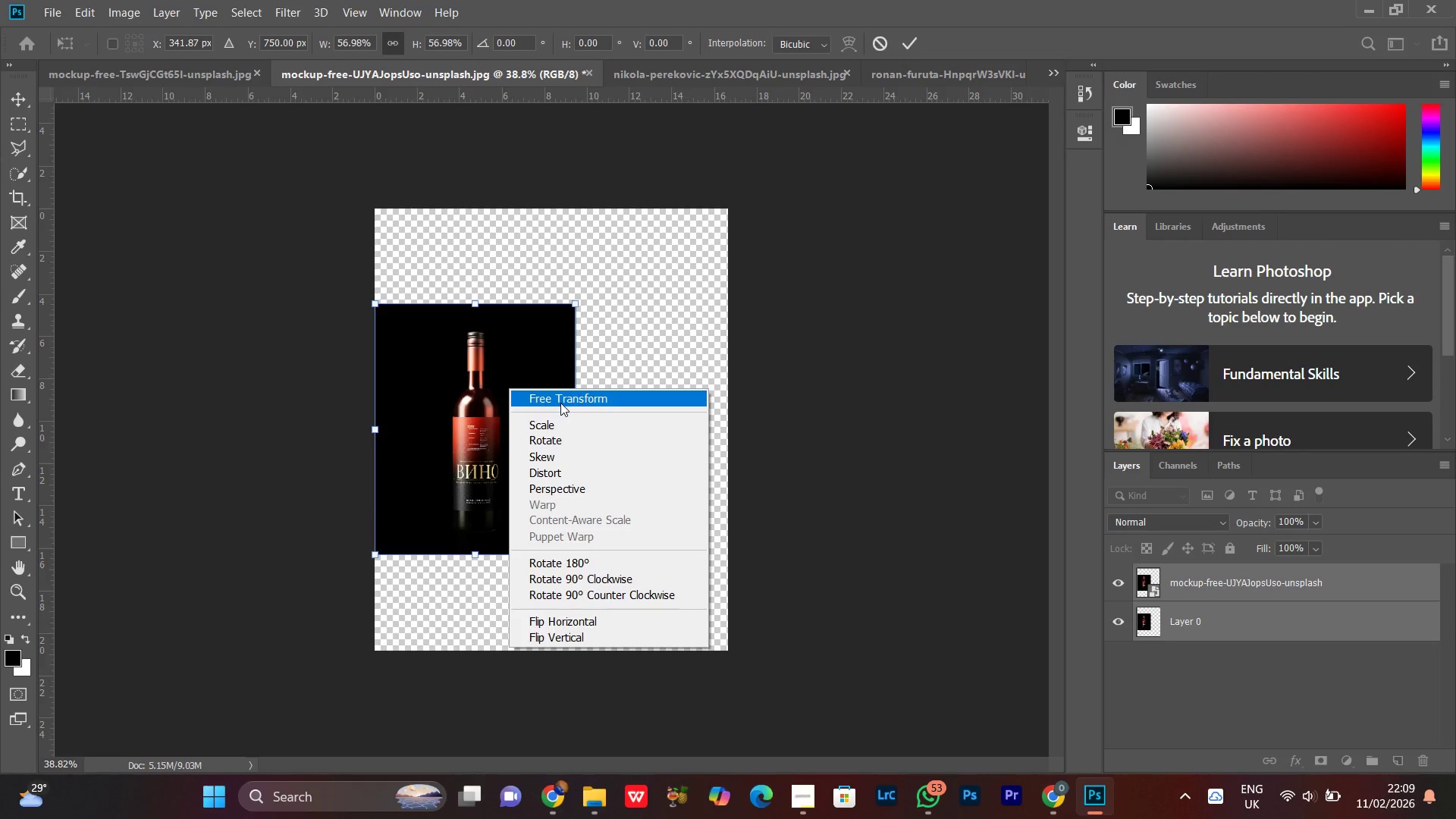 
left_click([560, 403])
 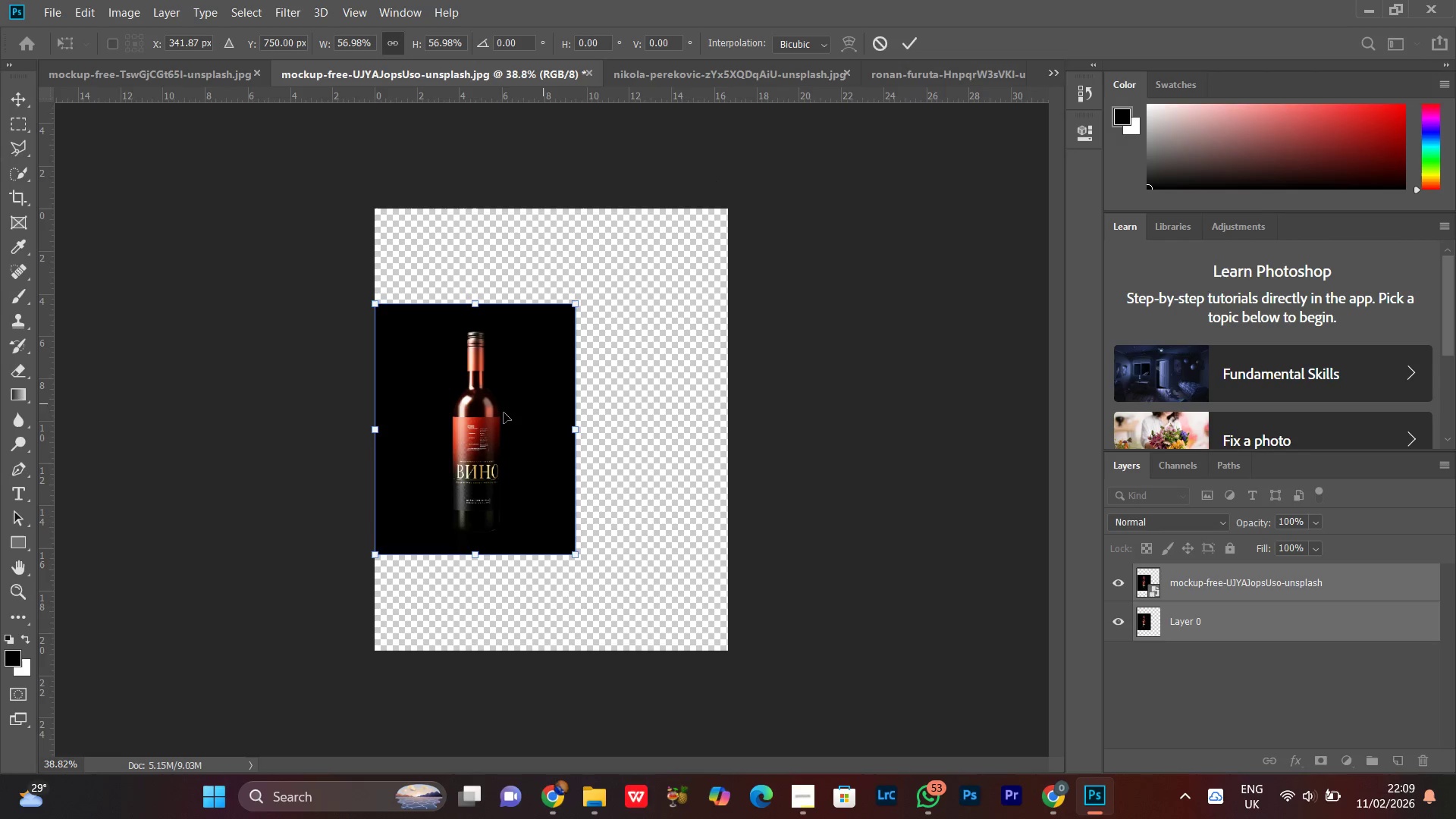 
right_click([503, 413])
 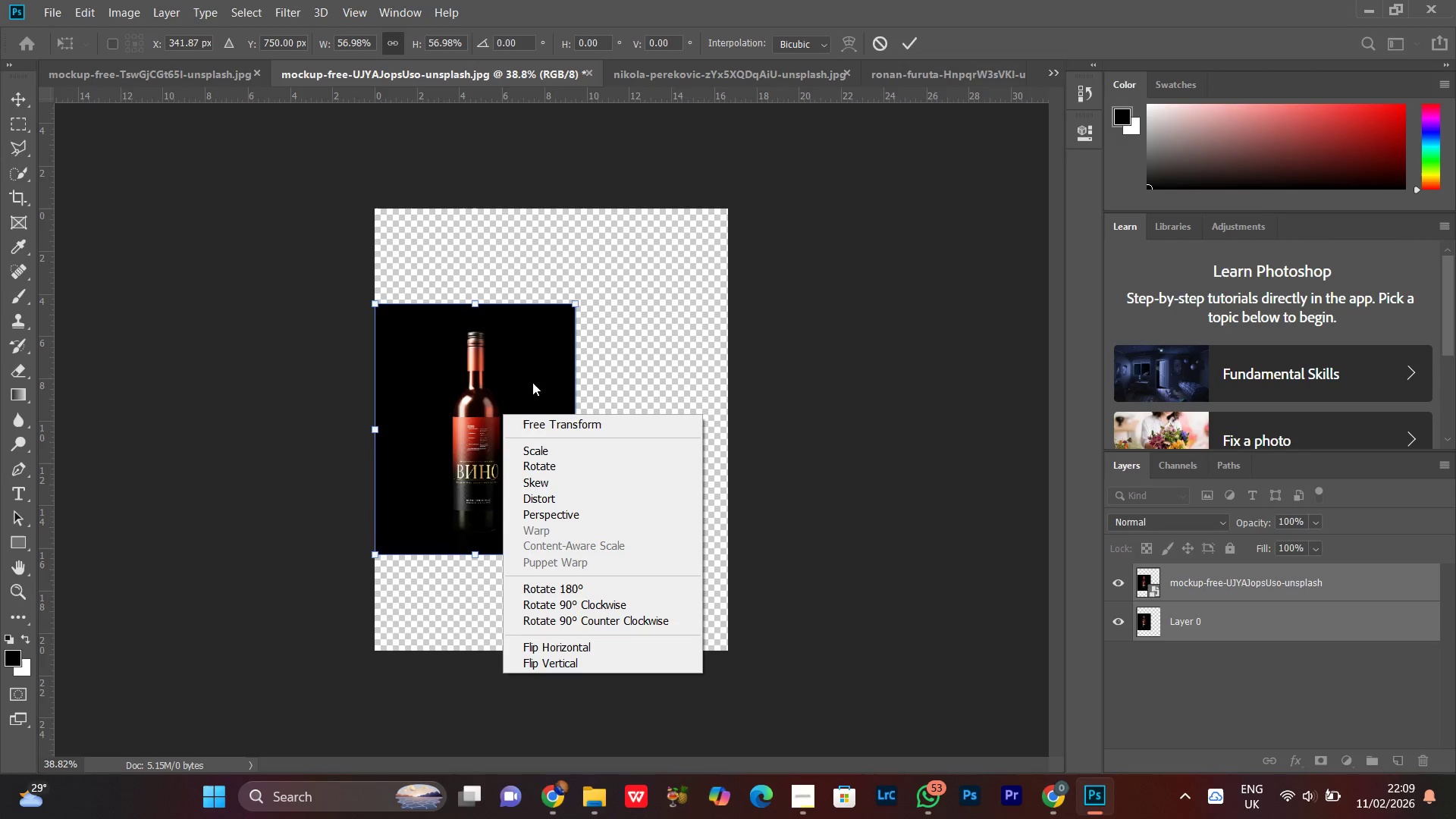 
left_click([581, 357])
 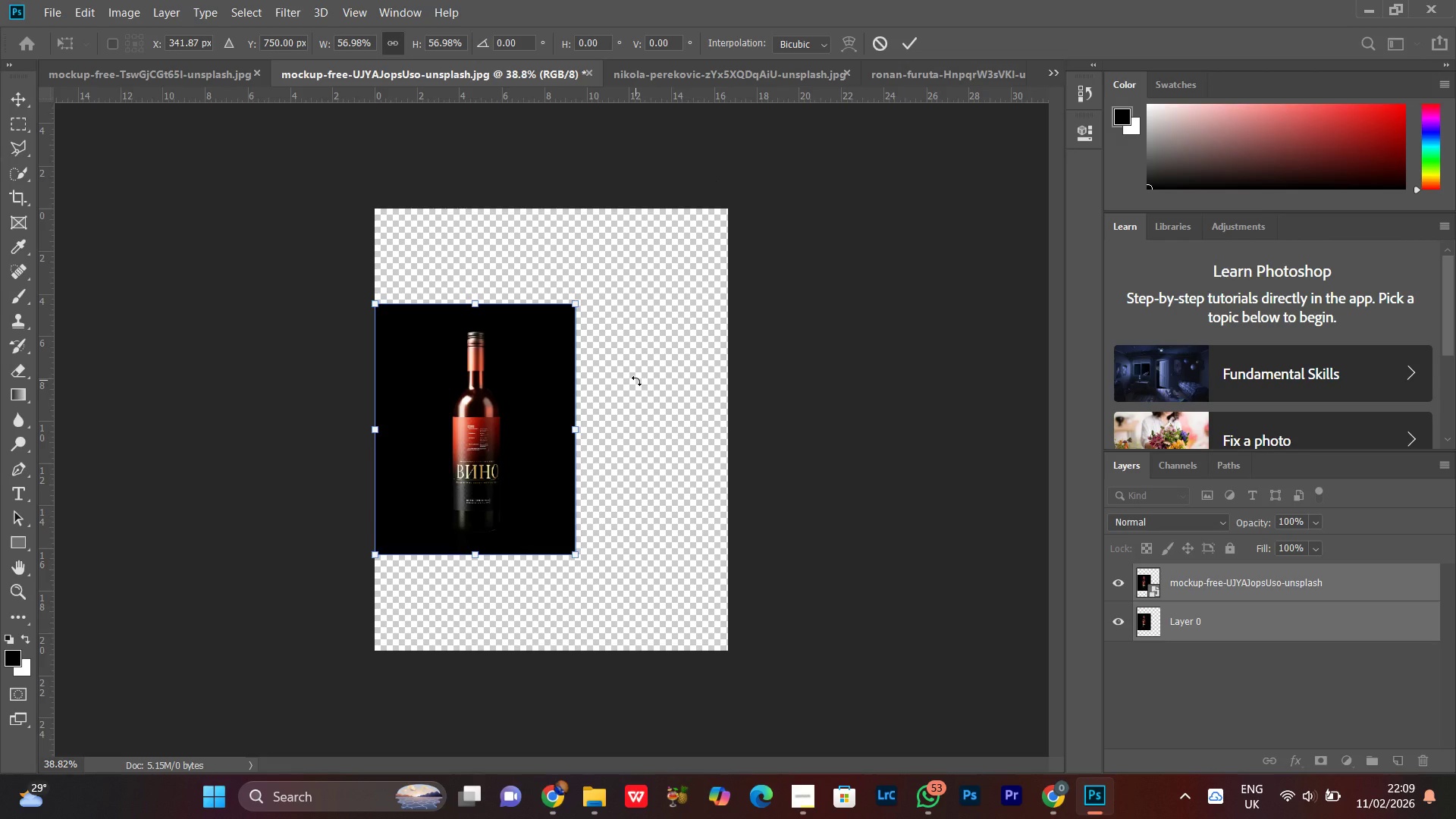 
key(Enter)
 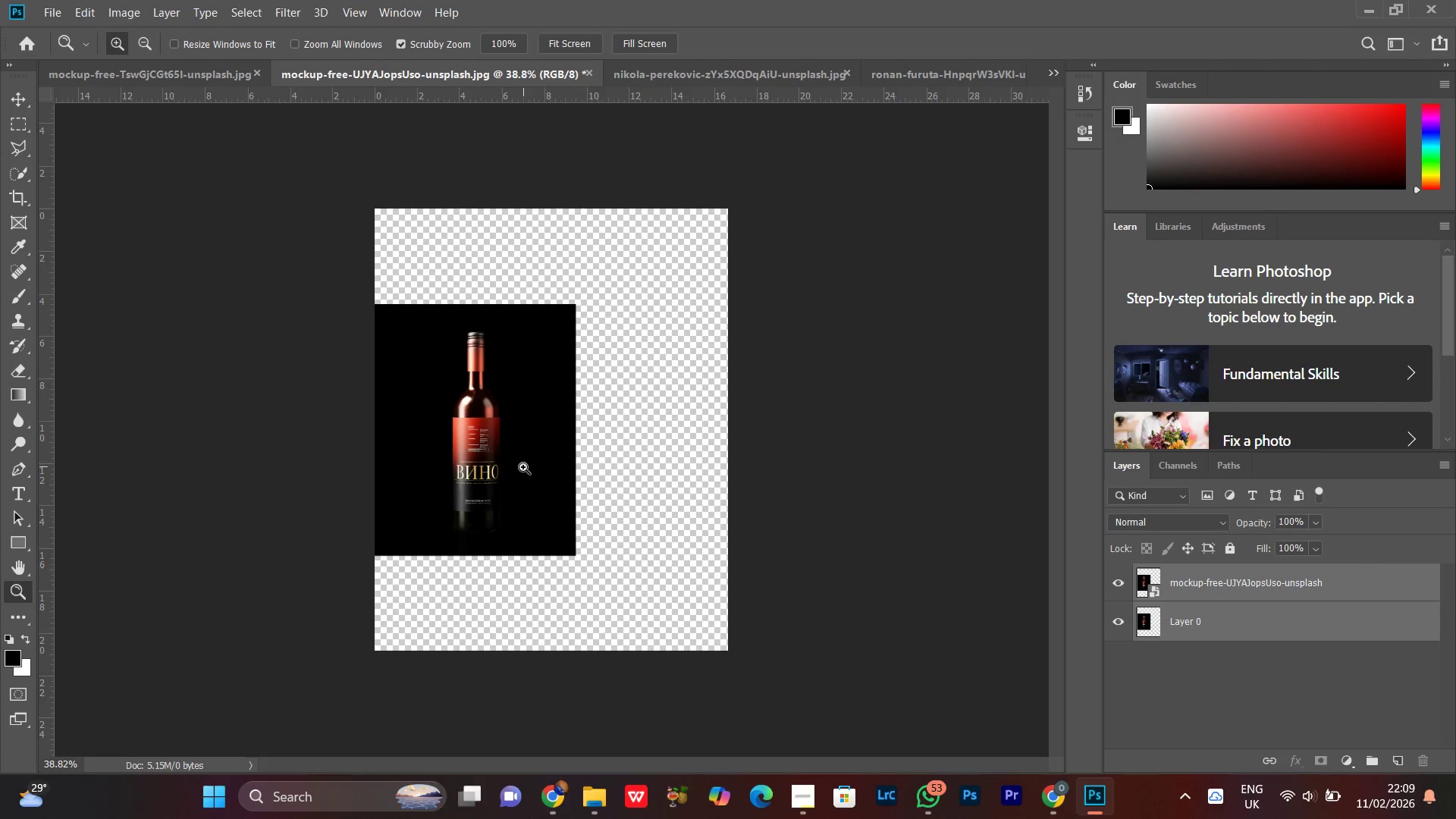 
key(V)
 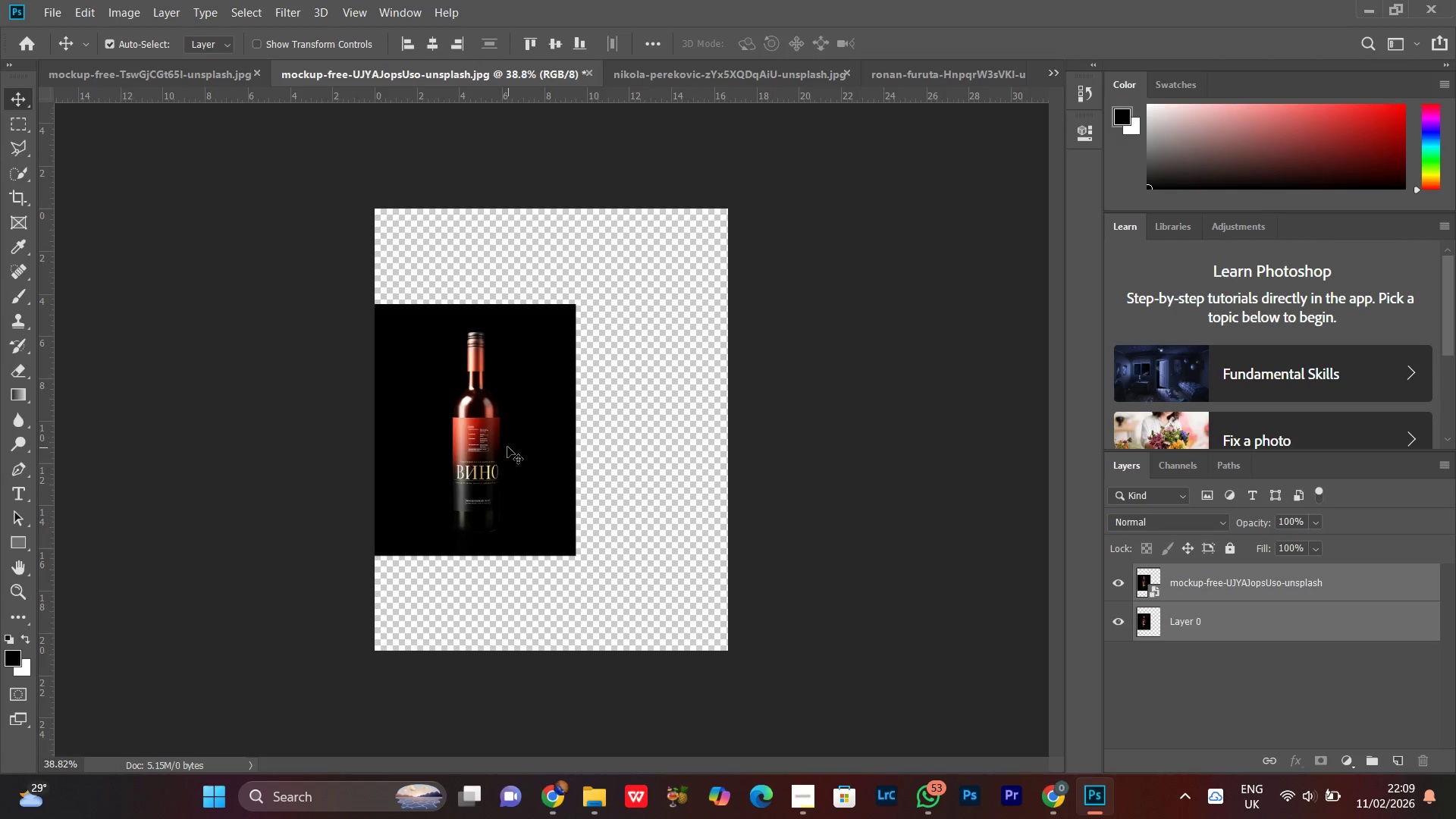 
right_click([507, 447])
 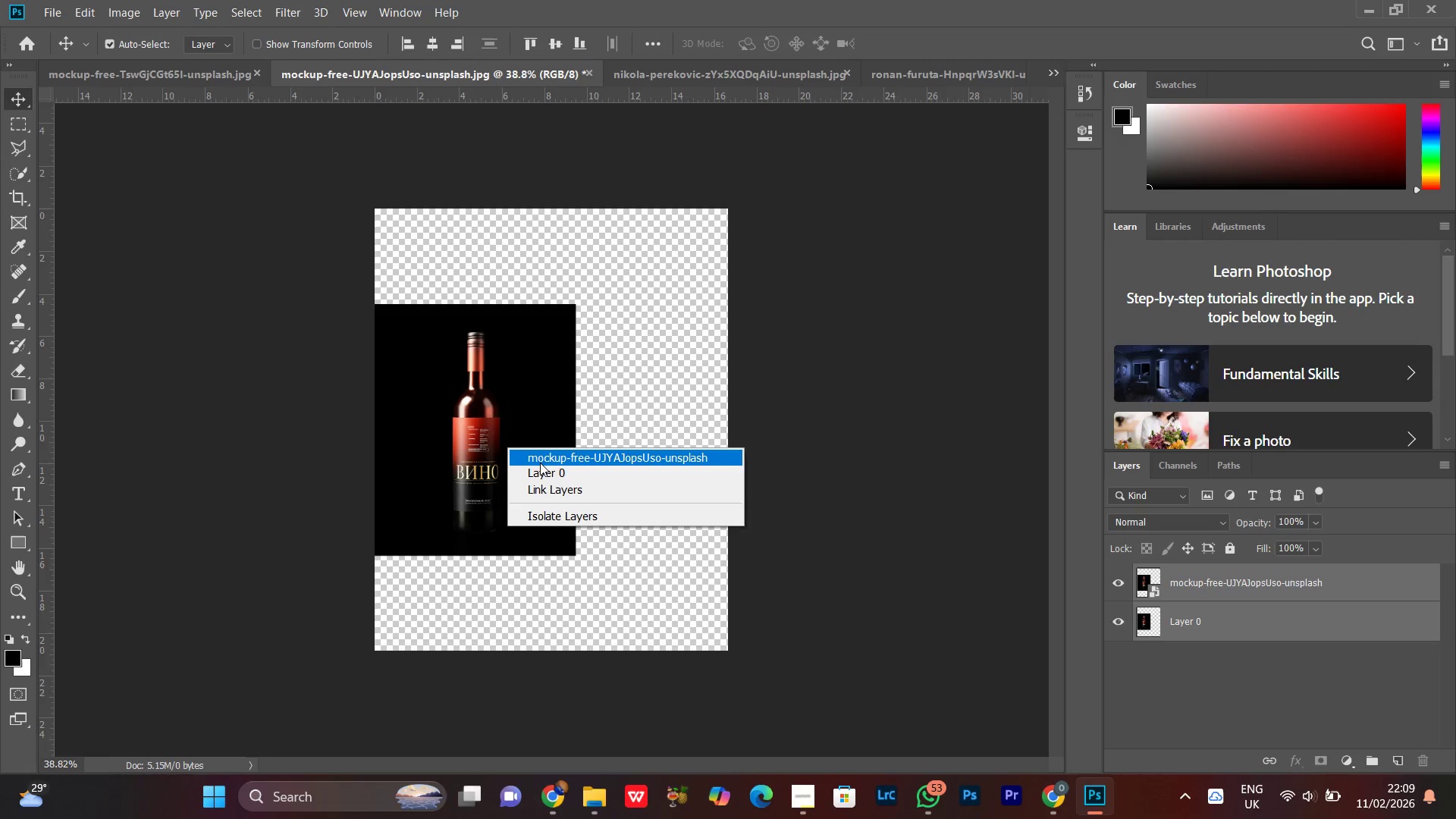 
left_click([541, 461])
 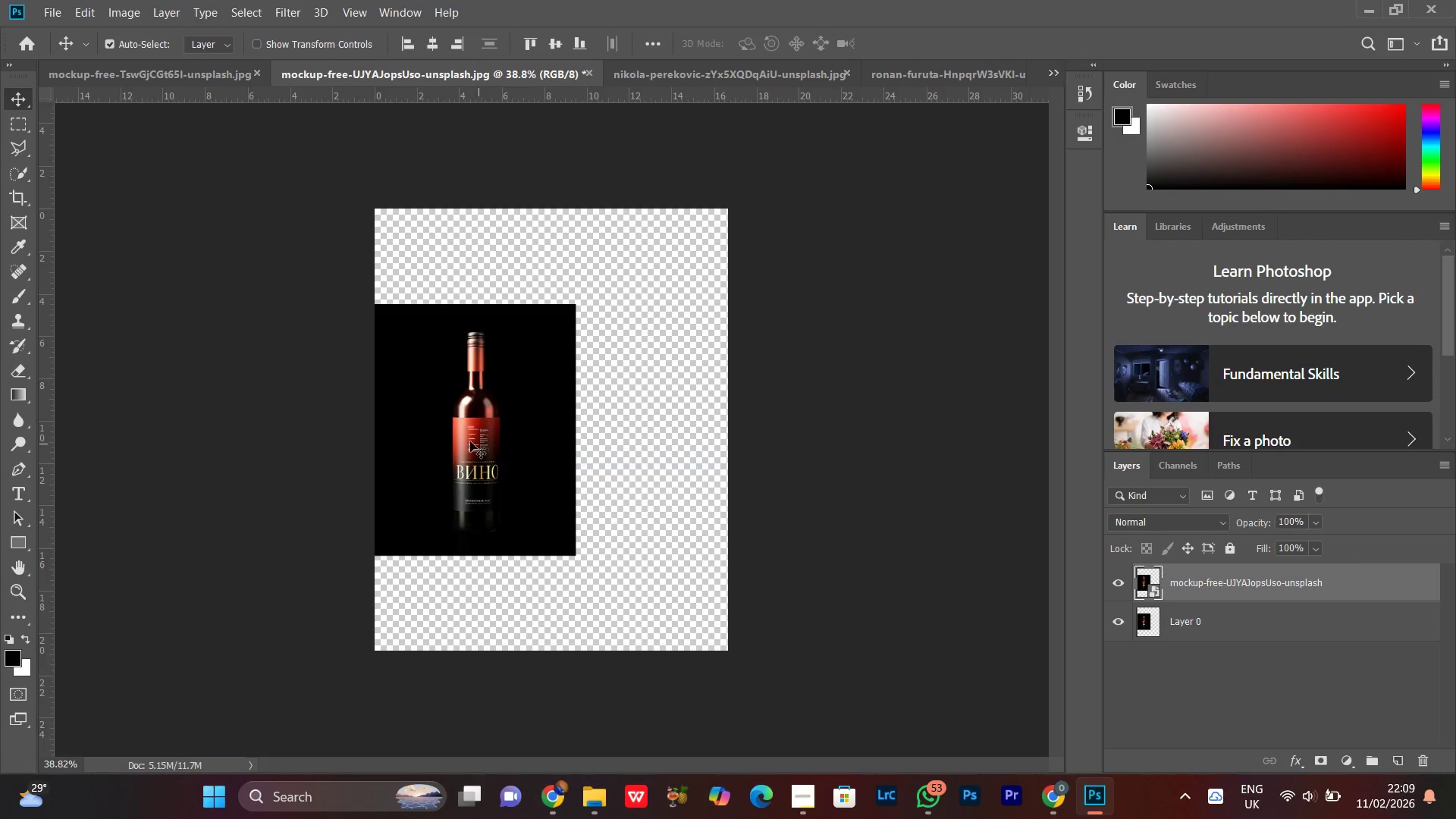 
left_click_drag(start_coordinate=[470, 441], to_coordinate=[667, 443])
 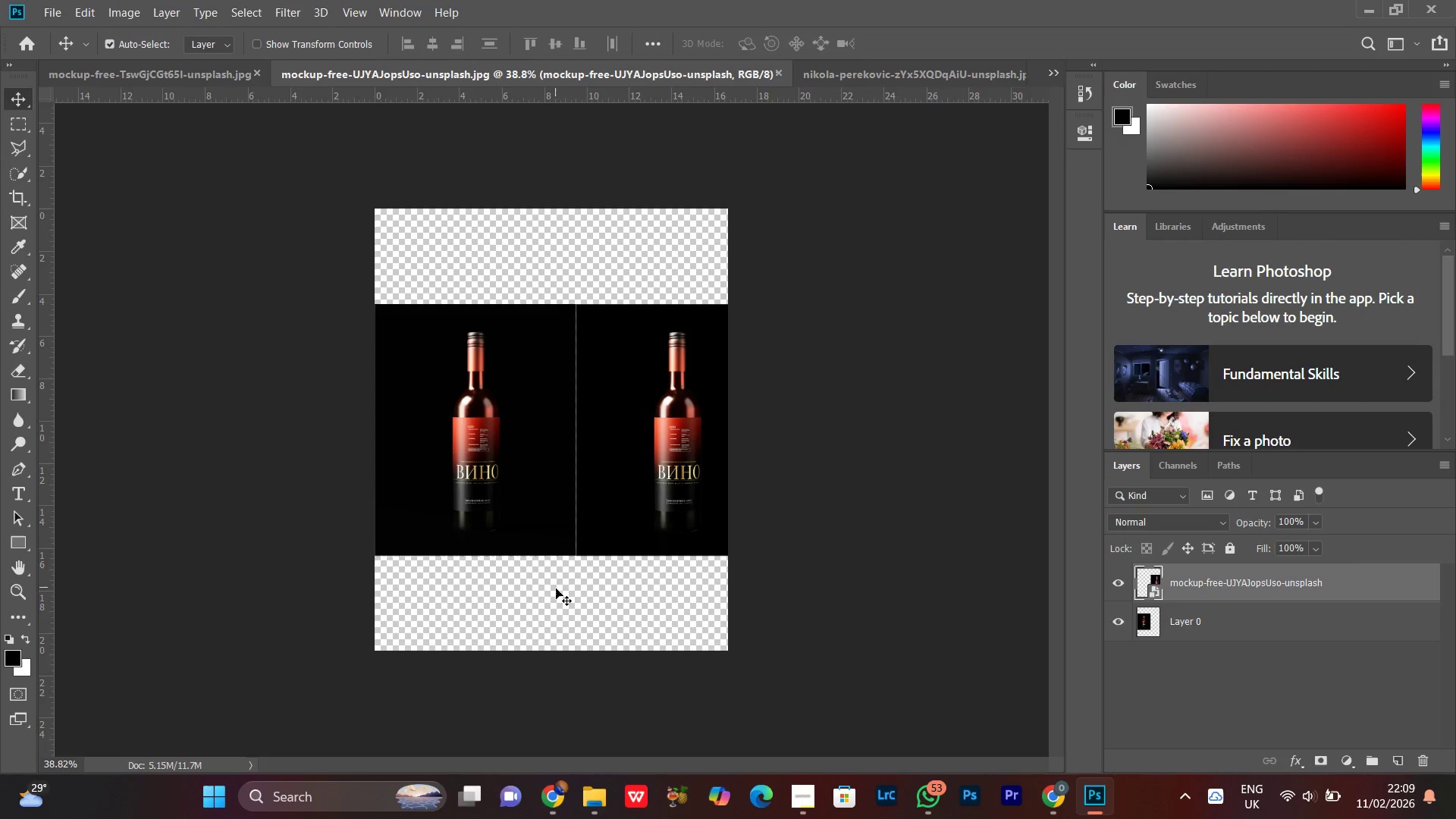 
left_click_drag(start_coordinate=[529, 582], to_coordinate=[603, 514])
 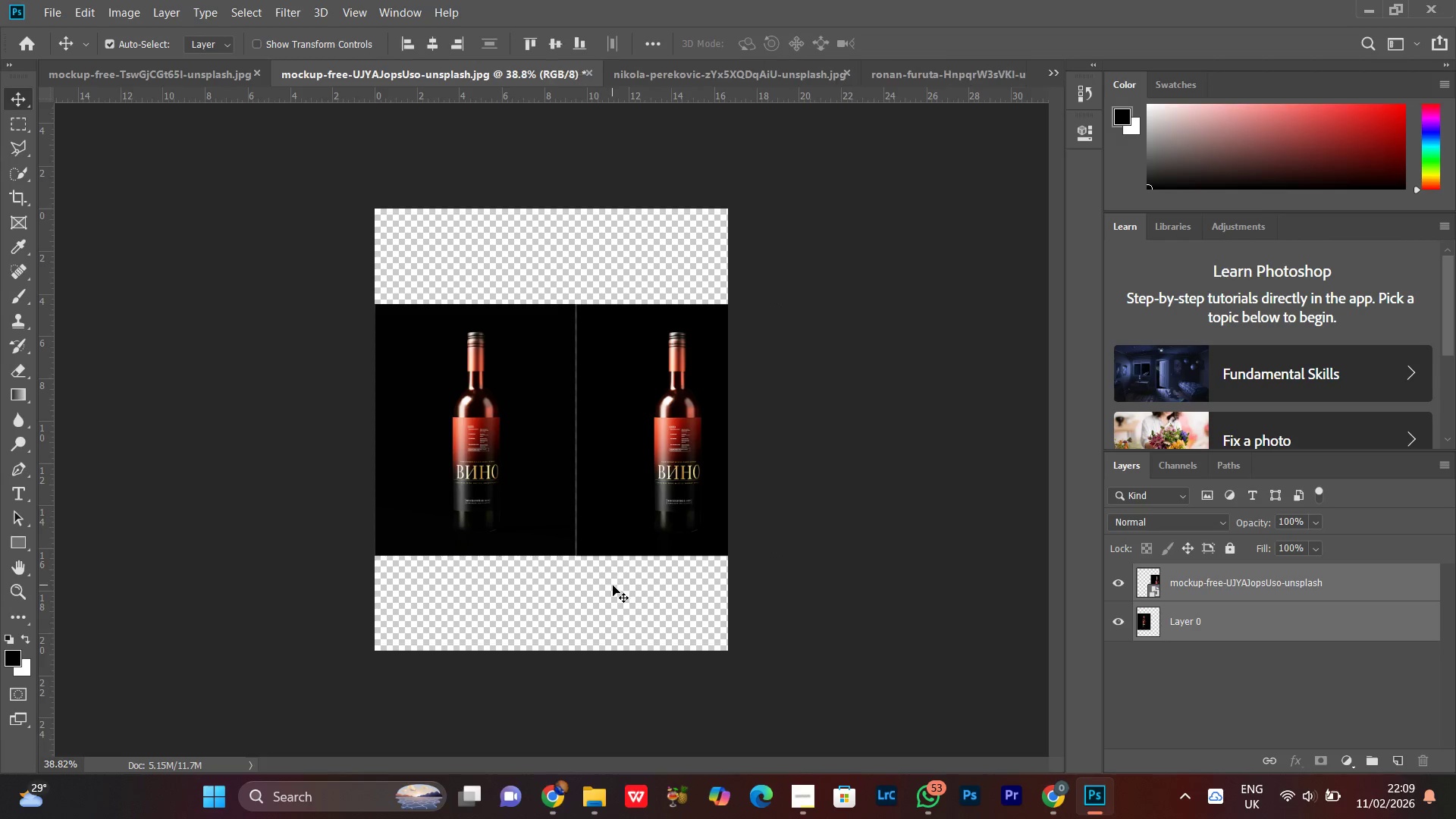 
key(Control+T)
 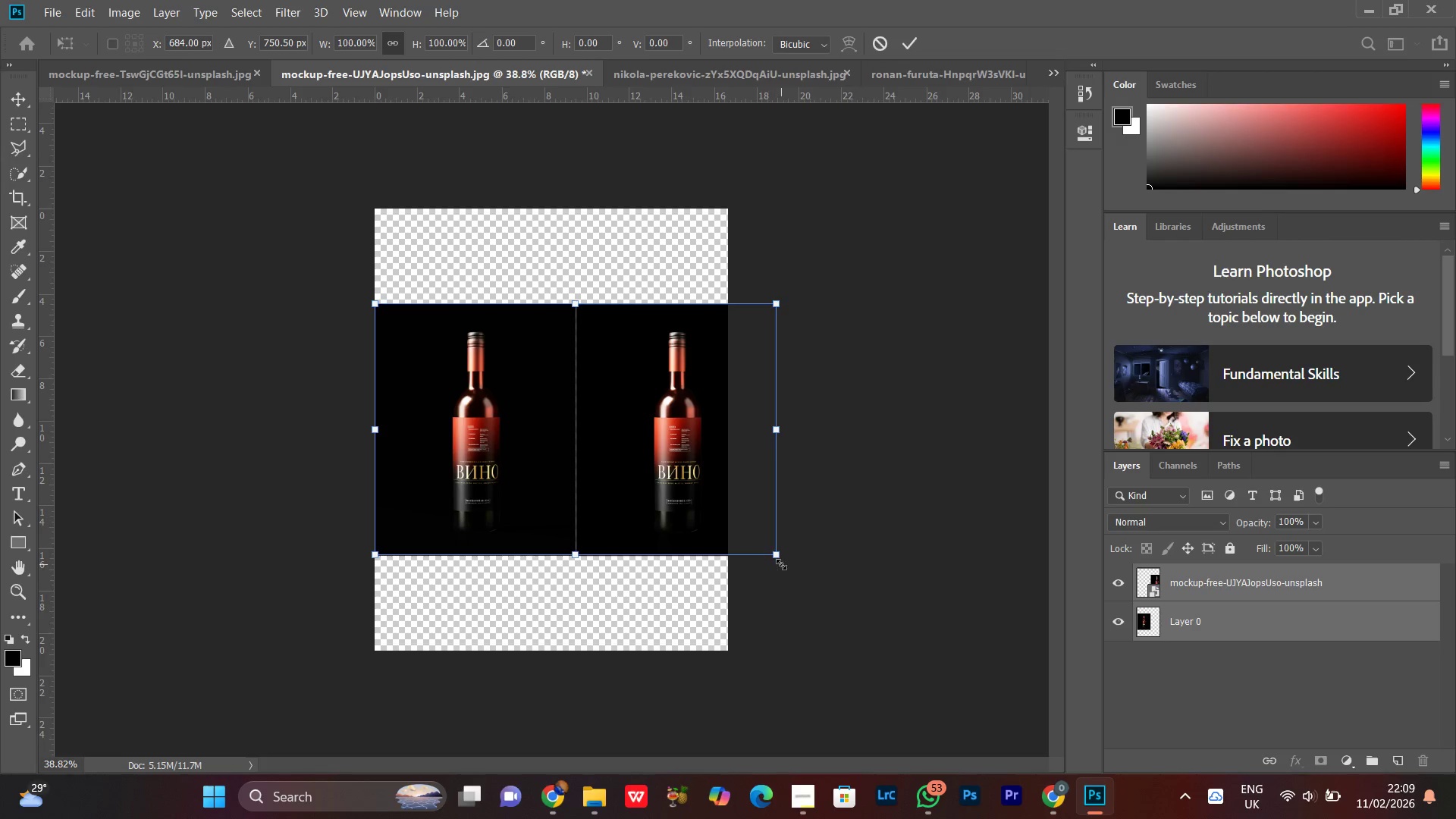 
left_click_drag(start_coordinate=[781, 561], to_coordinate=[730, 540])
 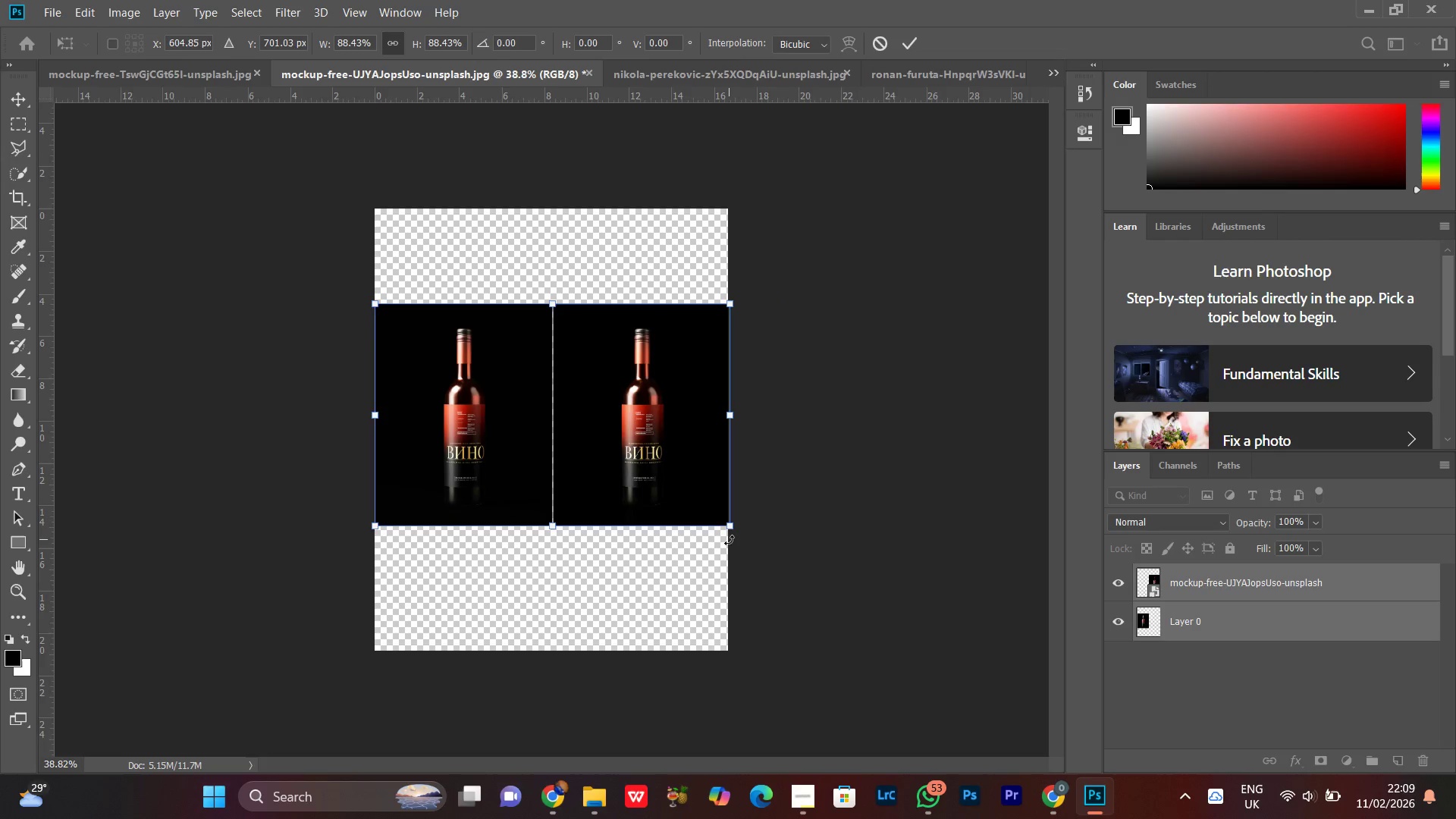 
key(Enter)
 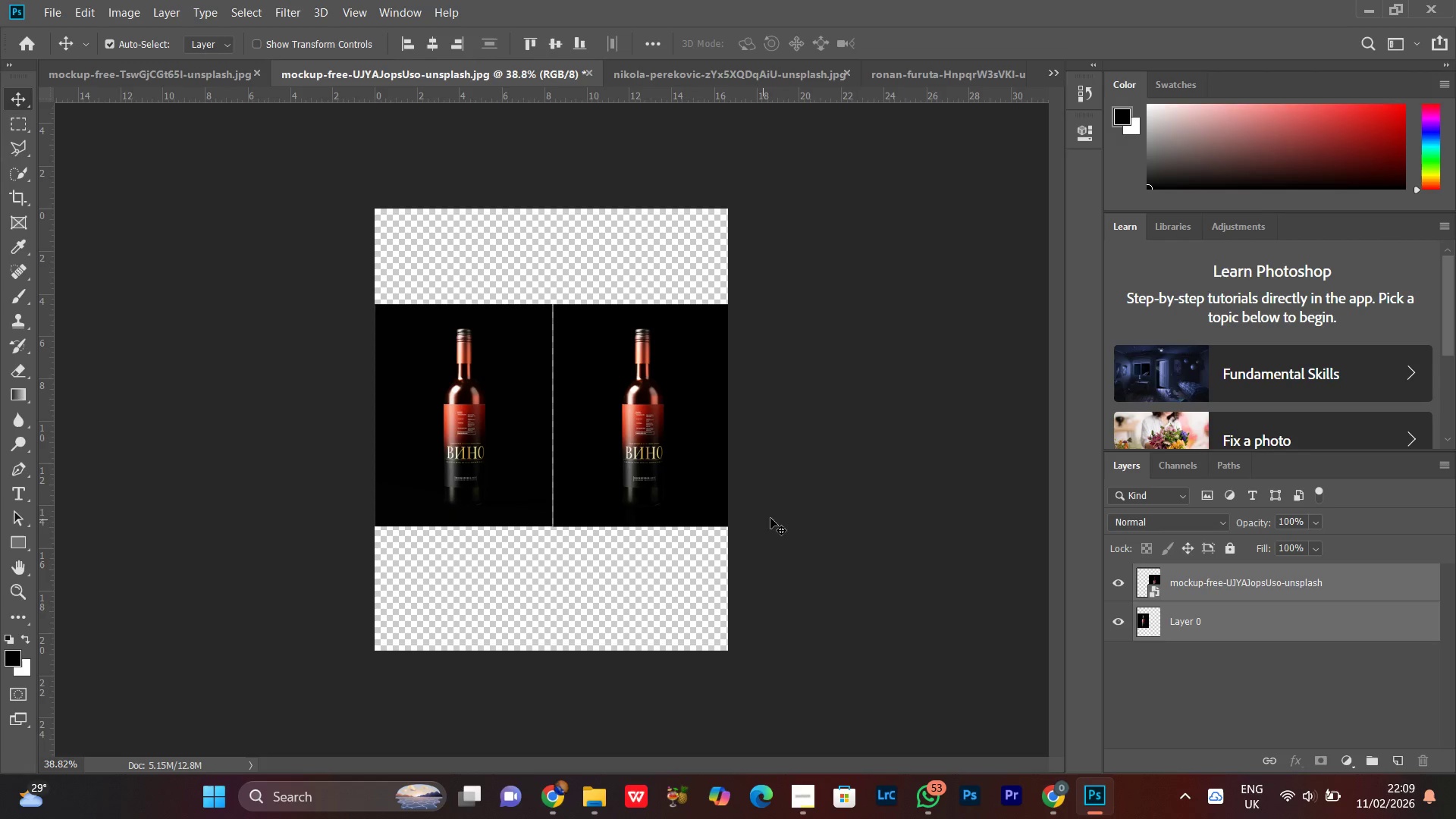 
left_click([802, 507])
 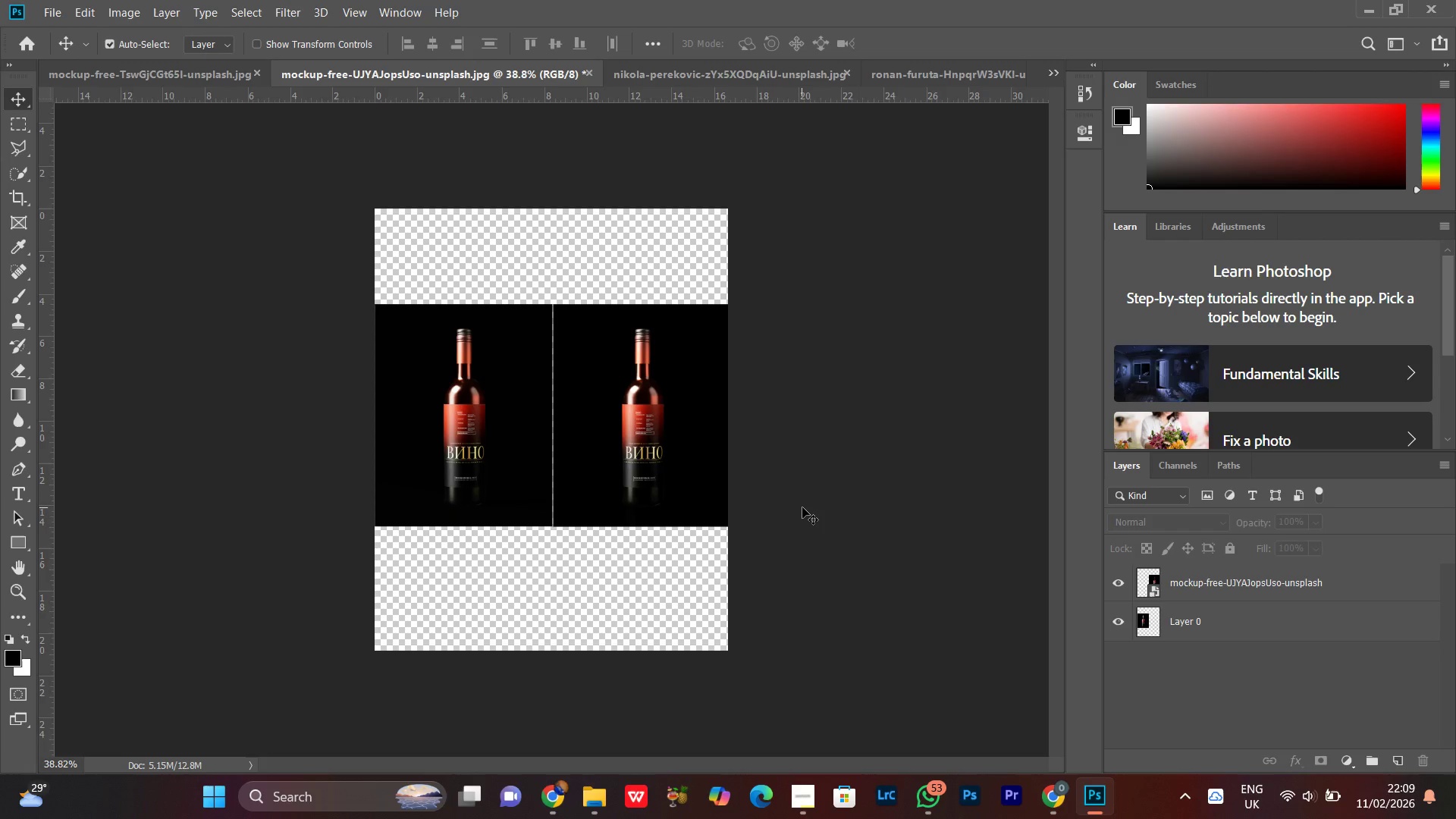 
key(C)
 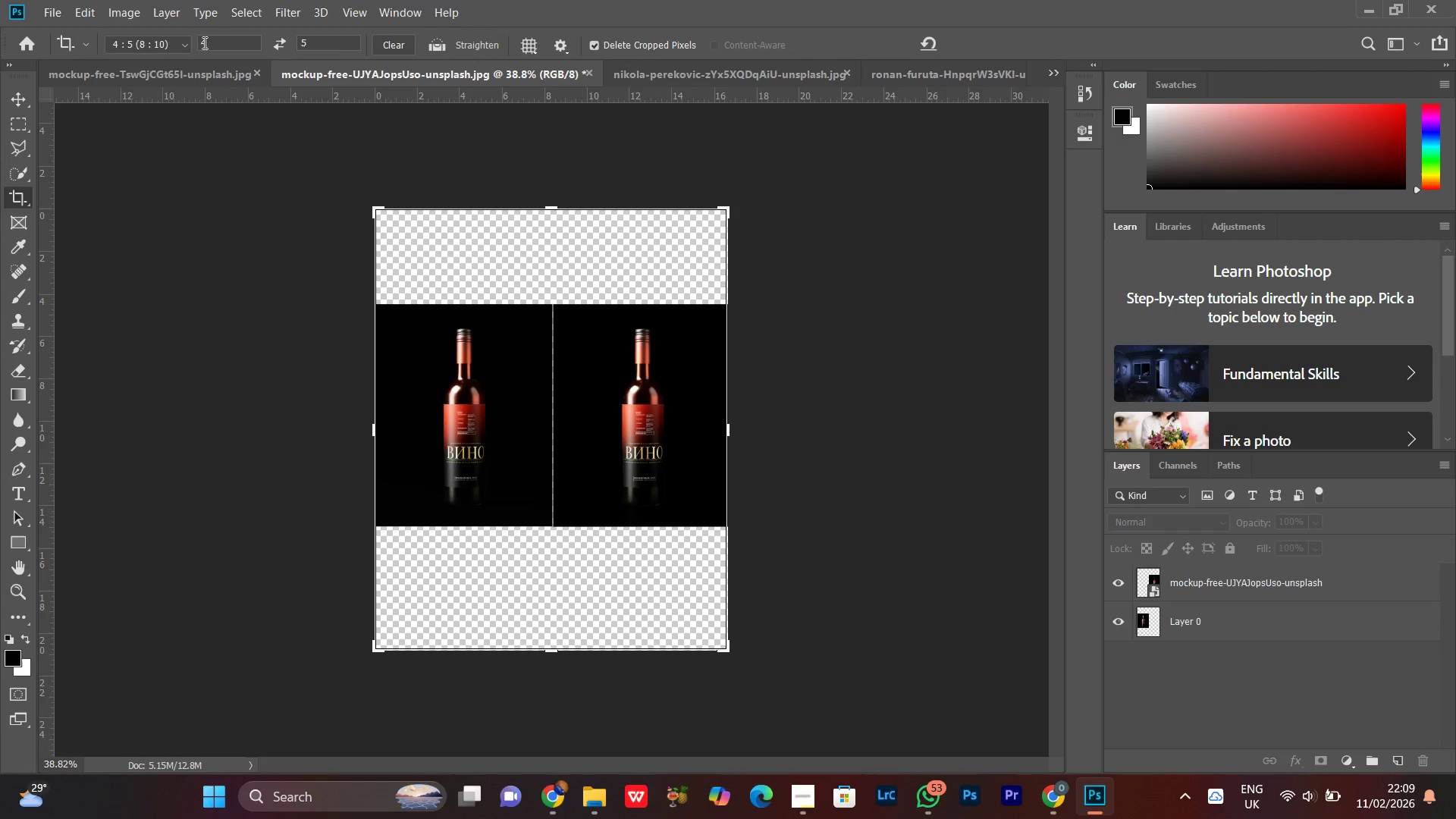 
left_click_drag(start_coordinate=[218, 40], to_coordinate=[192, 40])
 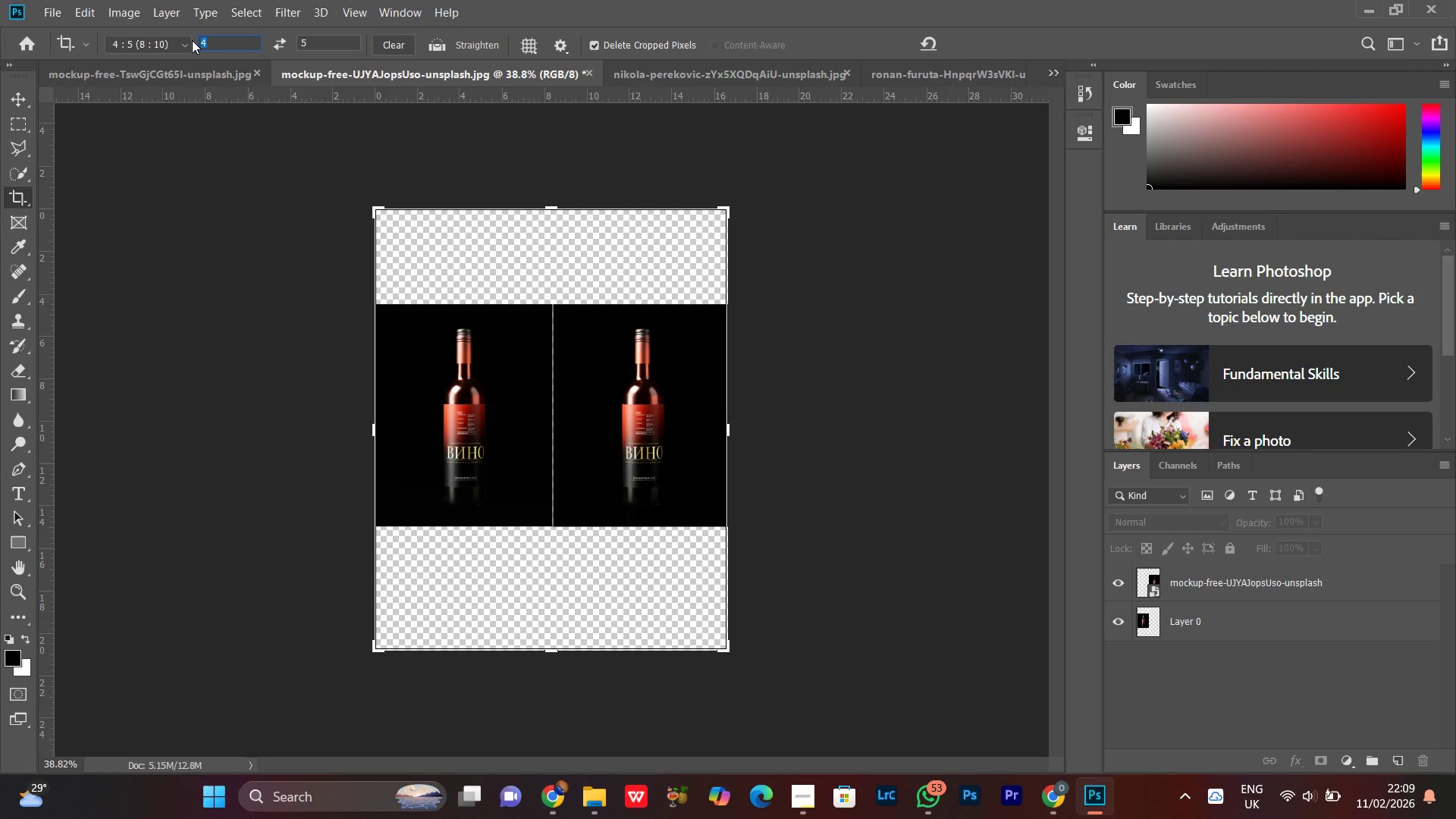 
key(Backspace)
 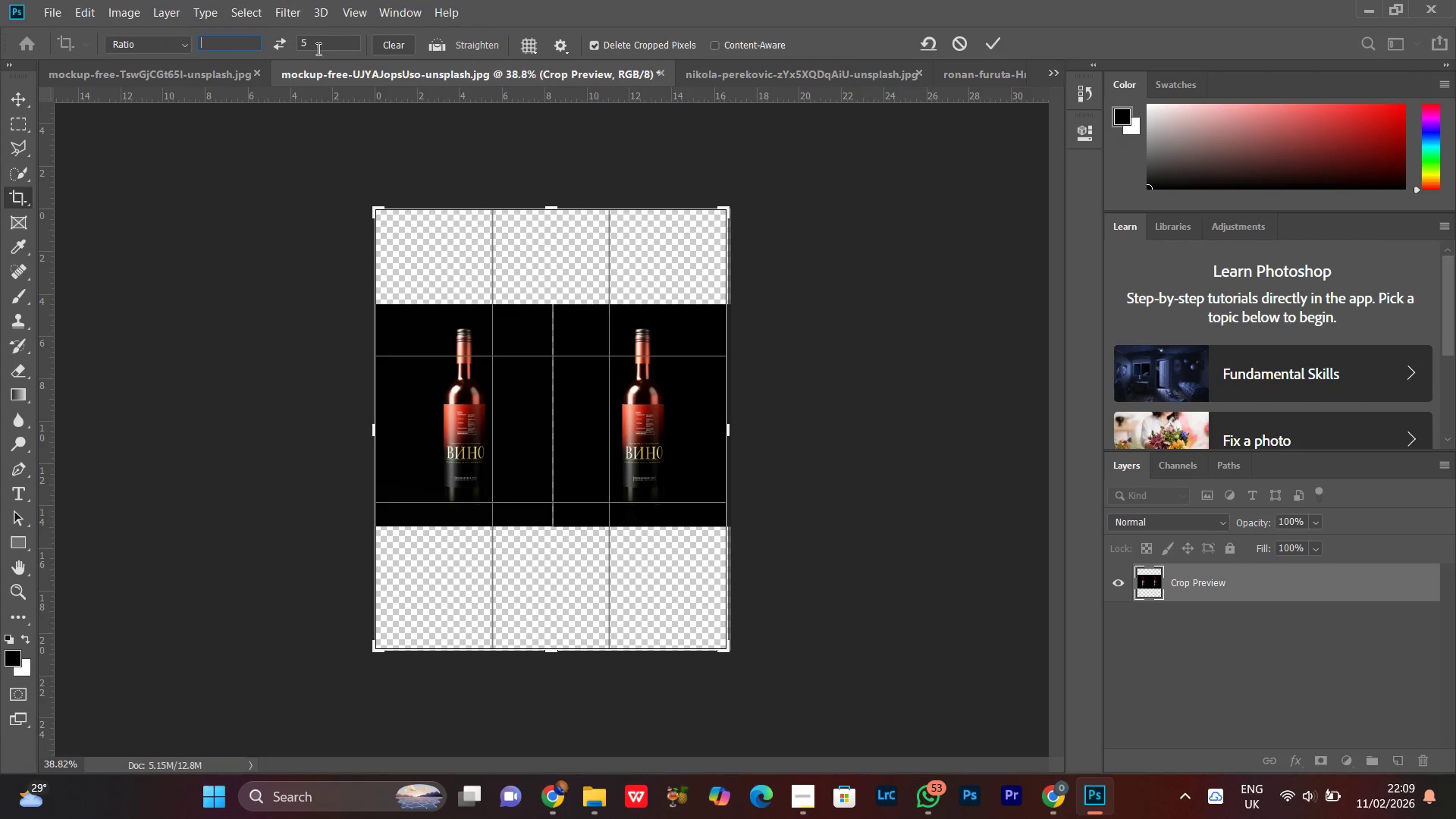 
left_click_drag(start_coordinate=[314, 45], to_coordinate=[263, 42])
 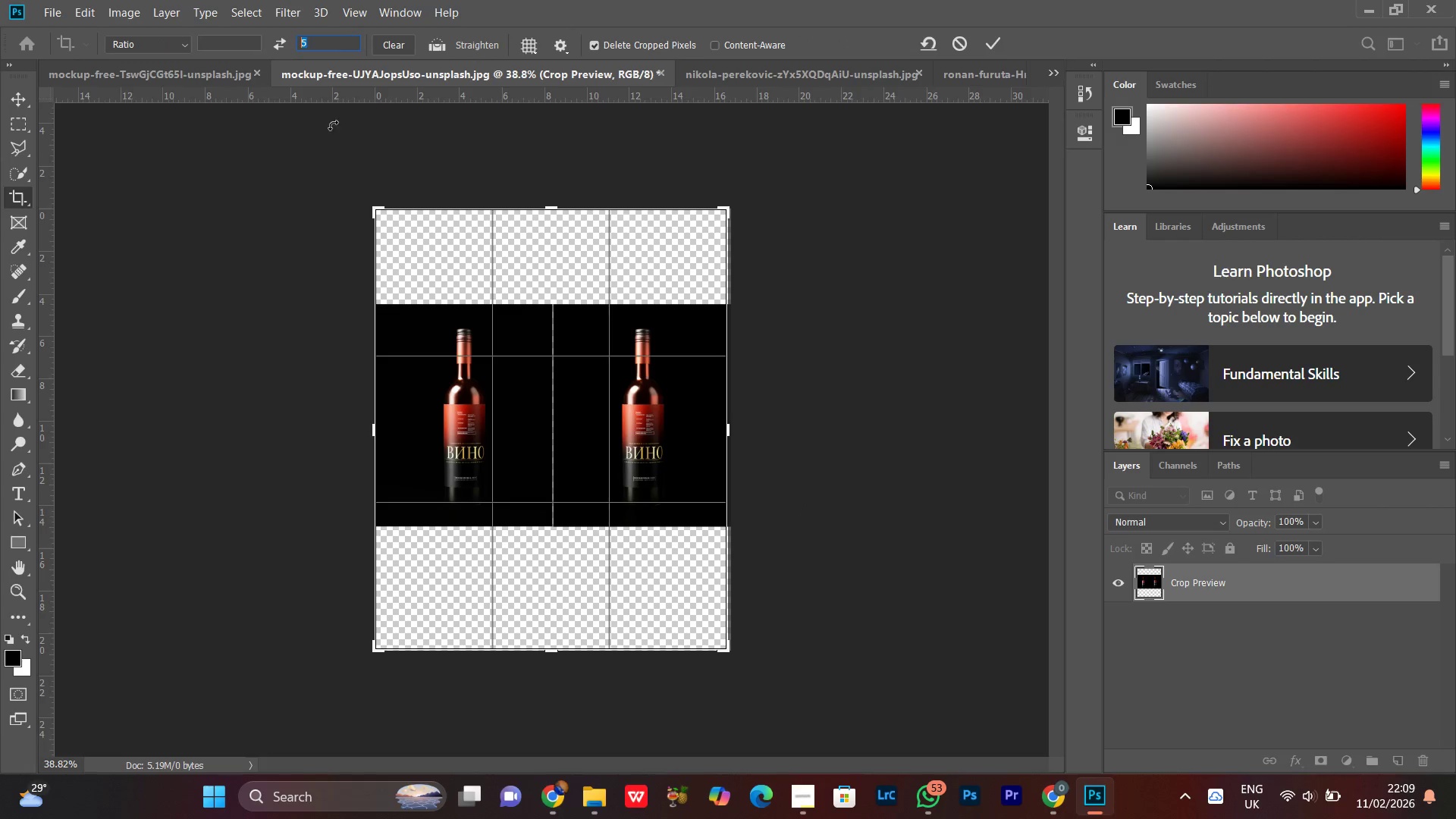 
key(Backspace)
 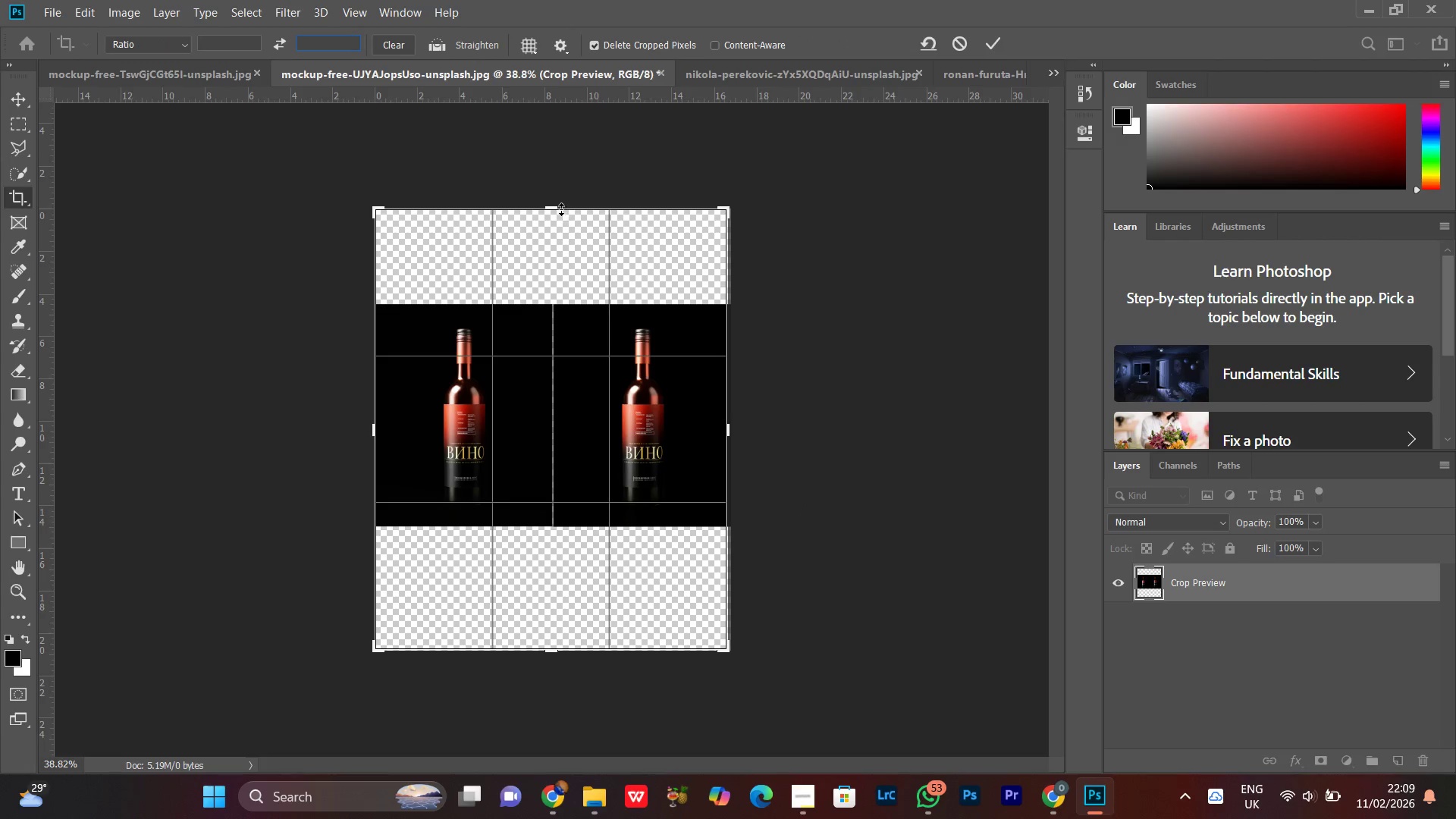 
left_click_drag(start_coordinate=[561, 209], to_coordinate=[561, 253])
 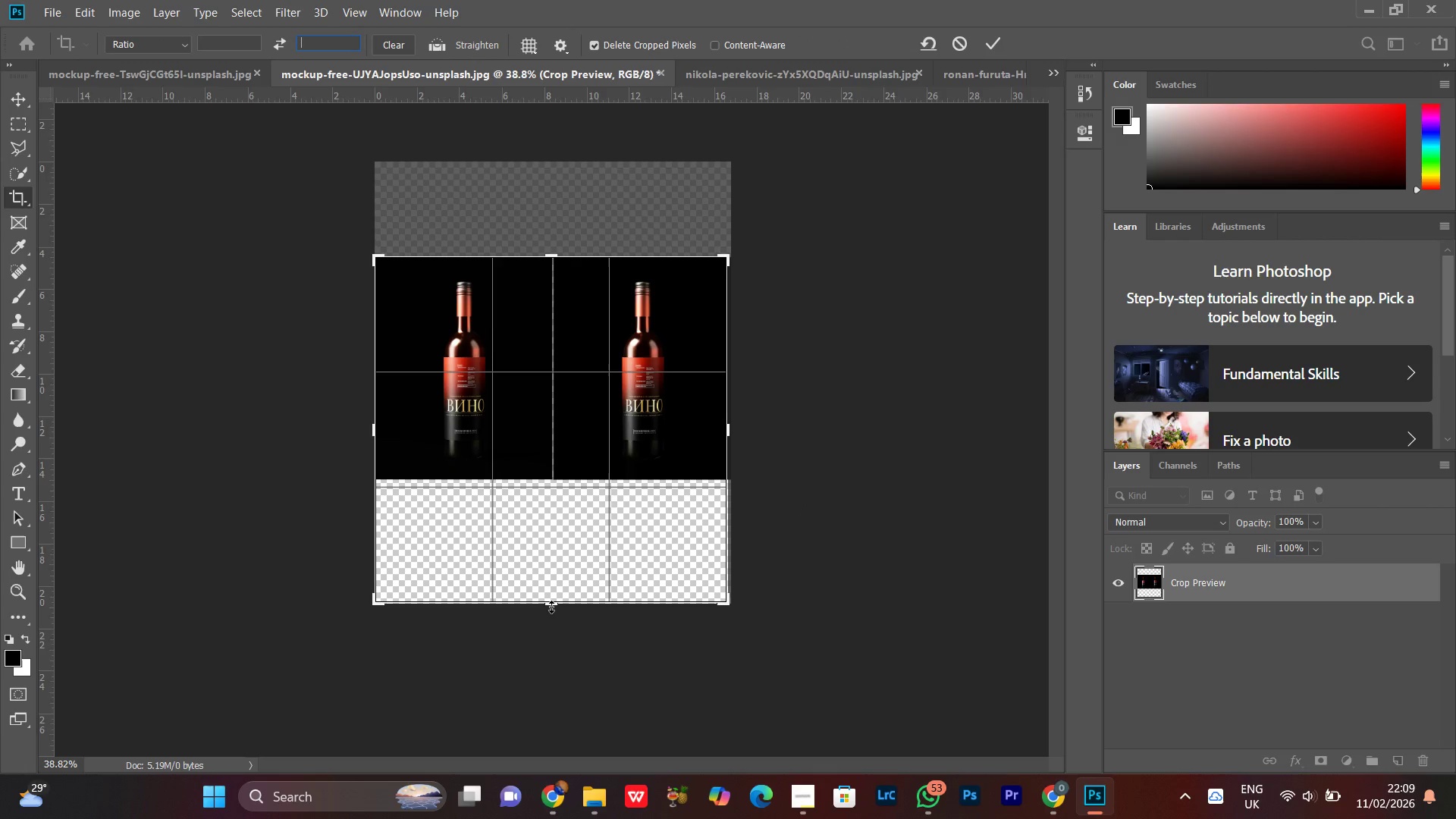 
left_click_drag(start_coordinate=[551, 607], to_coordinate=[551, 546])
 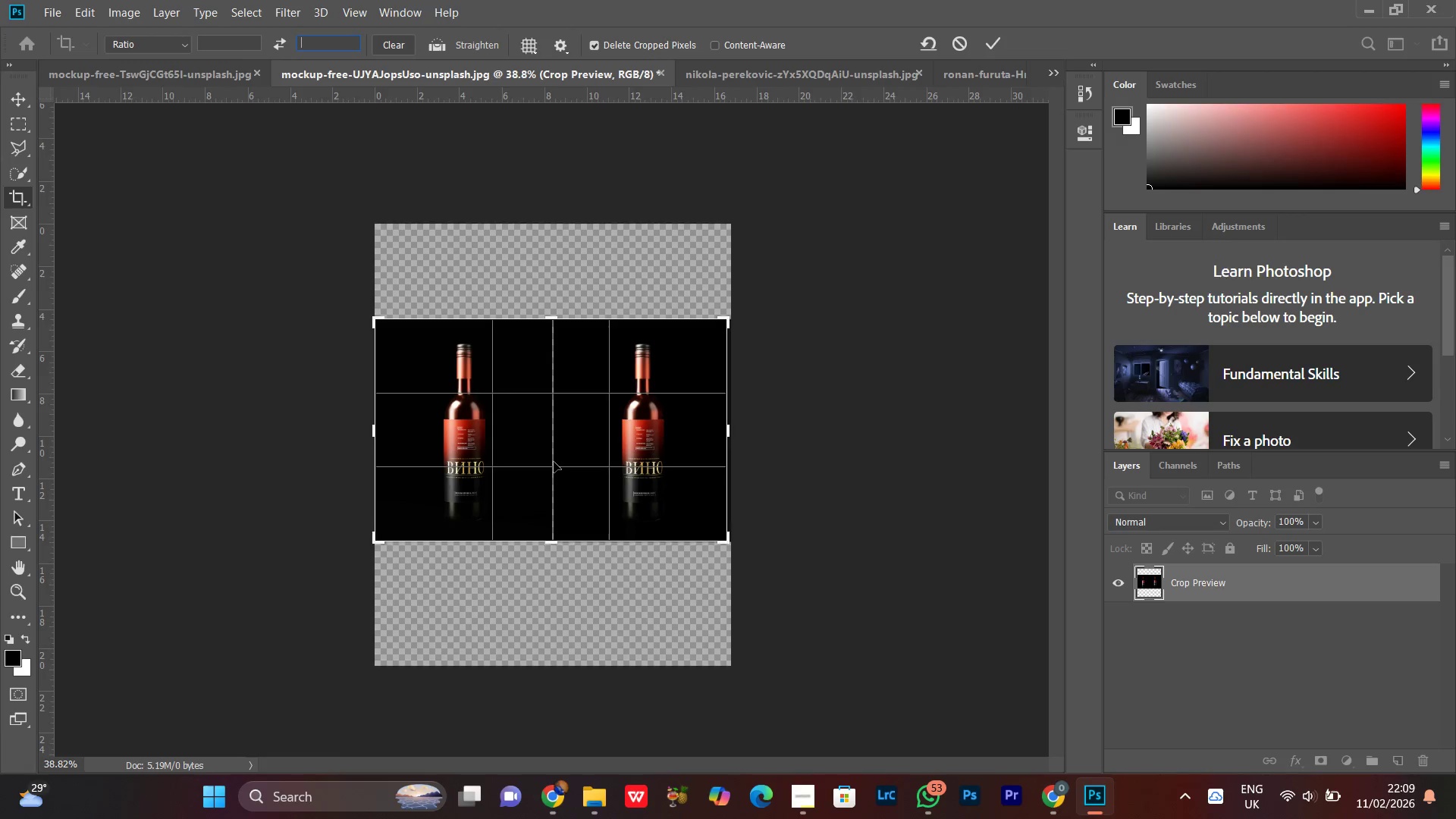 
double_click([554, 462])
 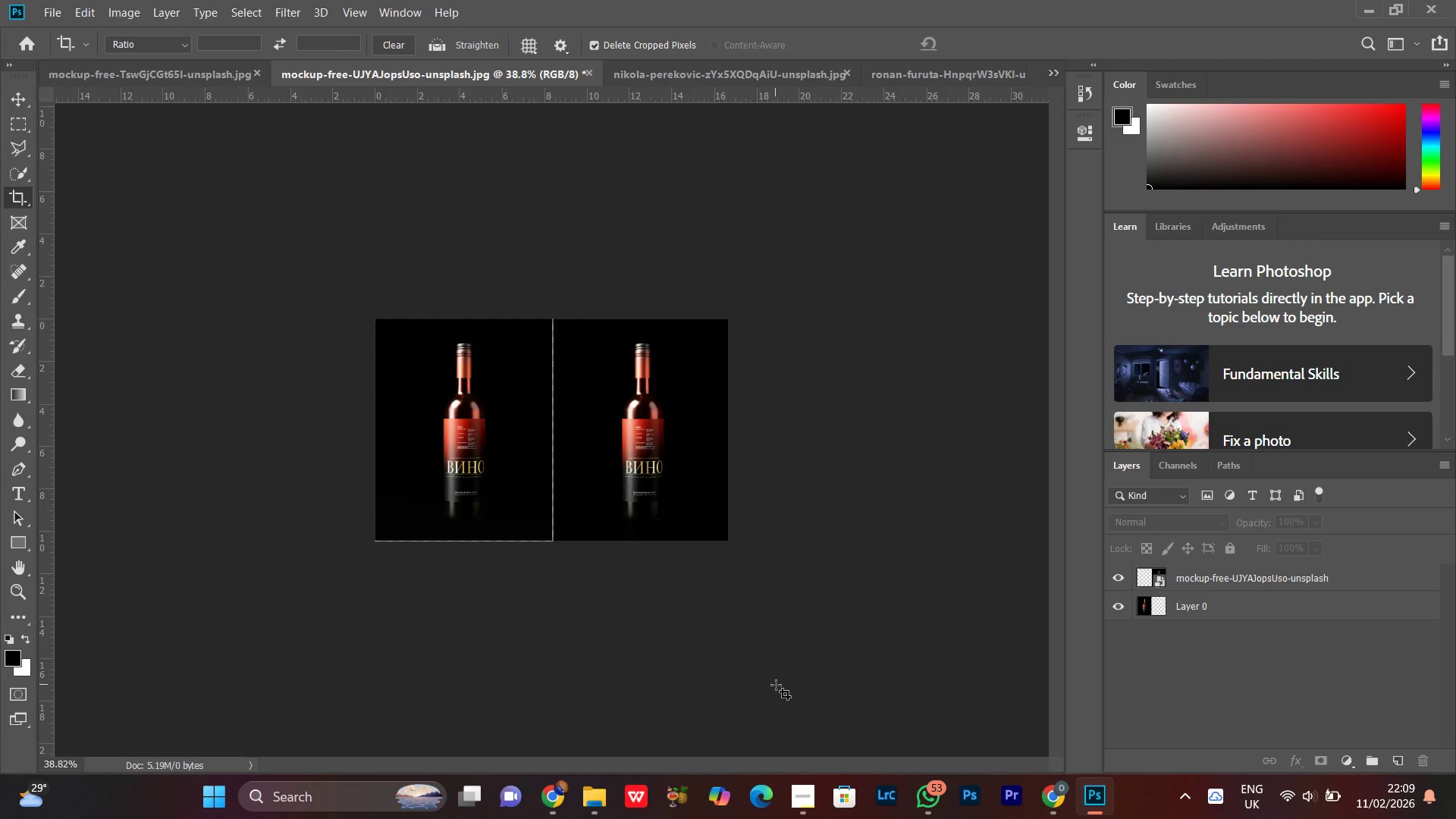 
type(vz)
 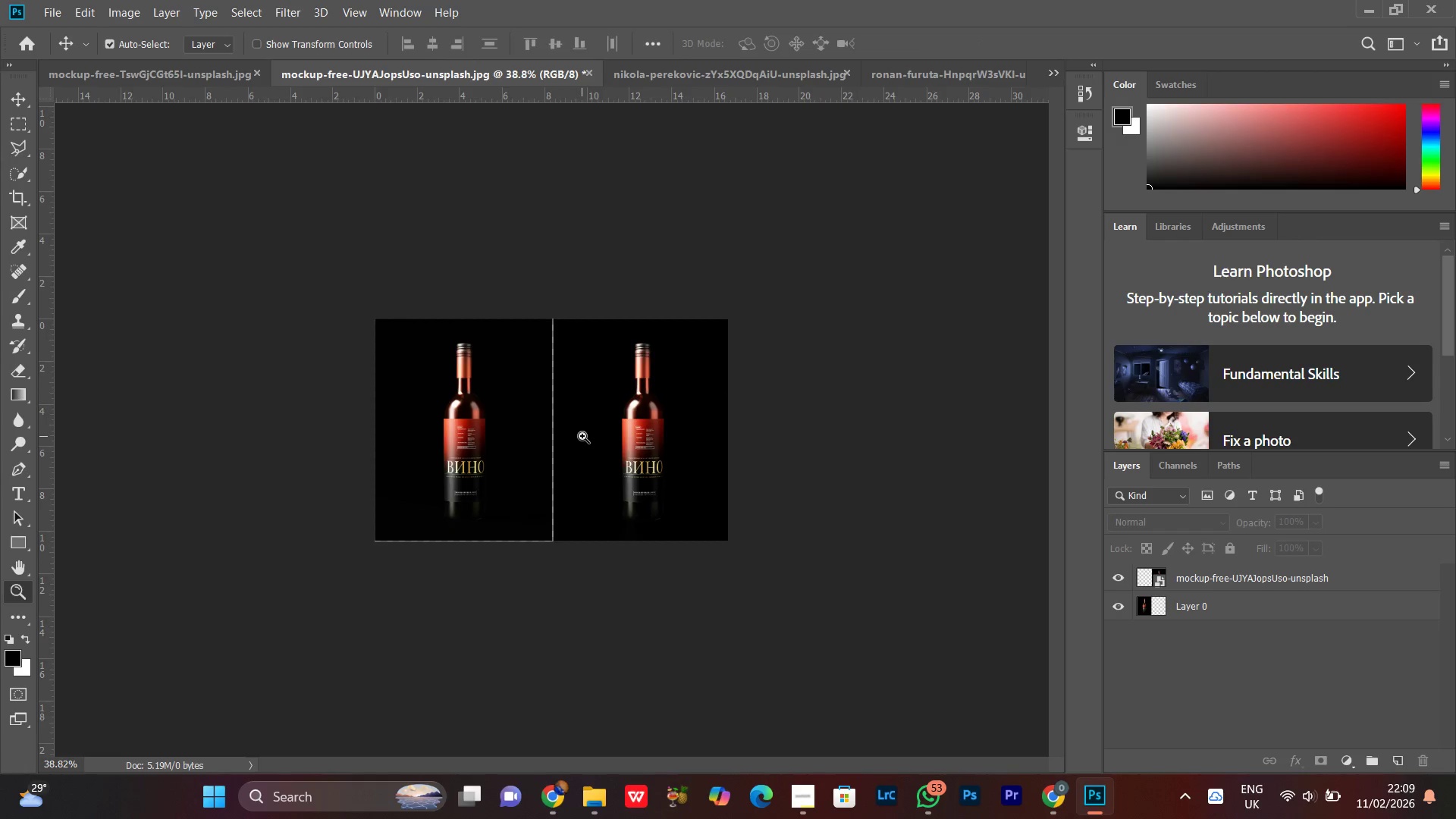 
left_click_drag(start_coordinate=[582, 436], to_coordinate=[626, 359])
 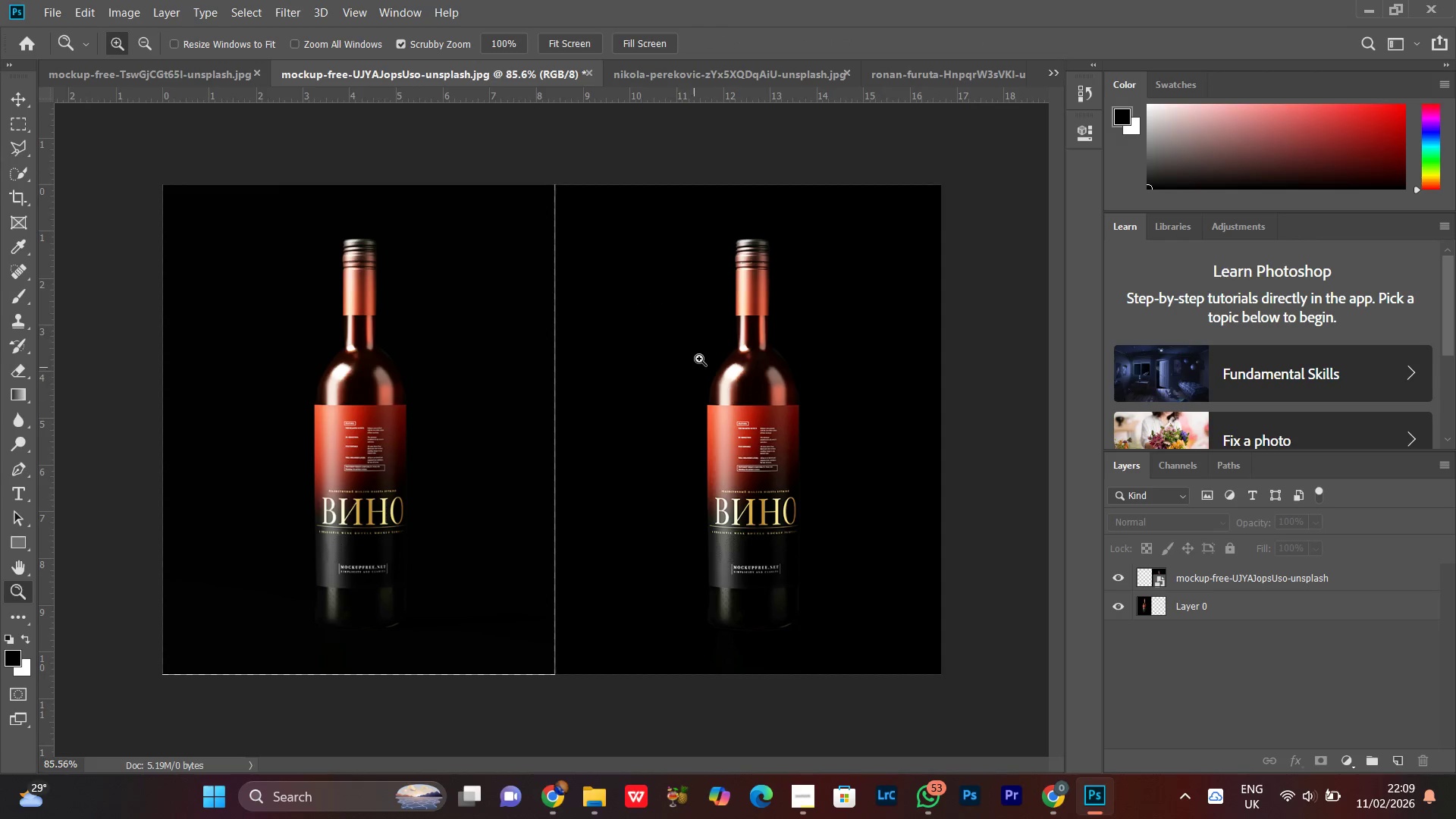 
left_click_drag(start_coordinate=[701, 355], to_coordinate=[661, 403])
 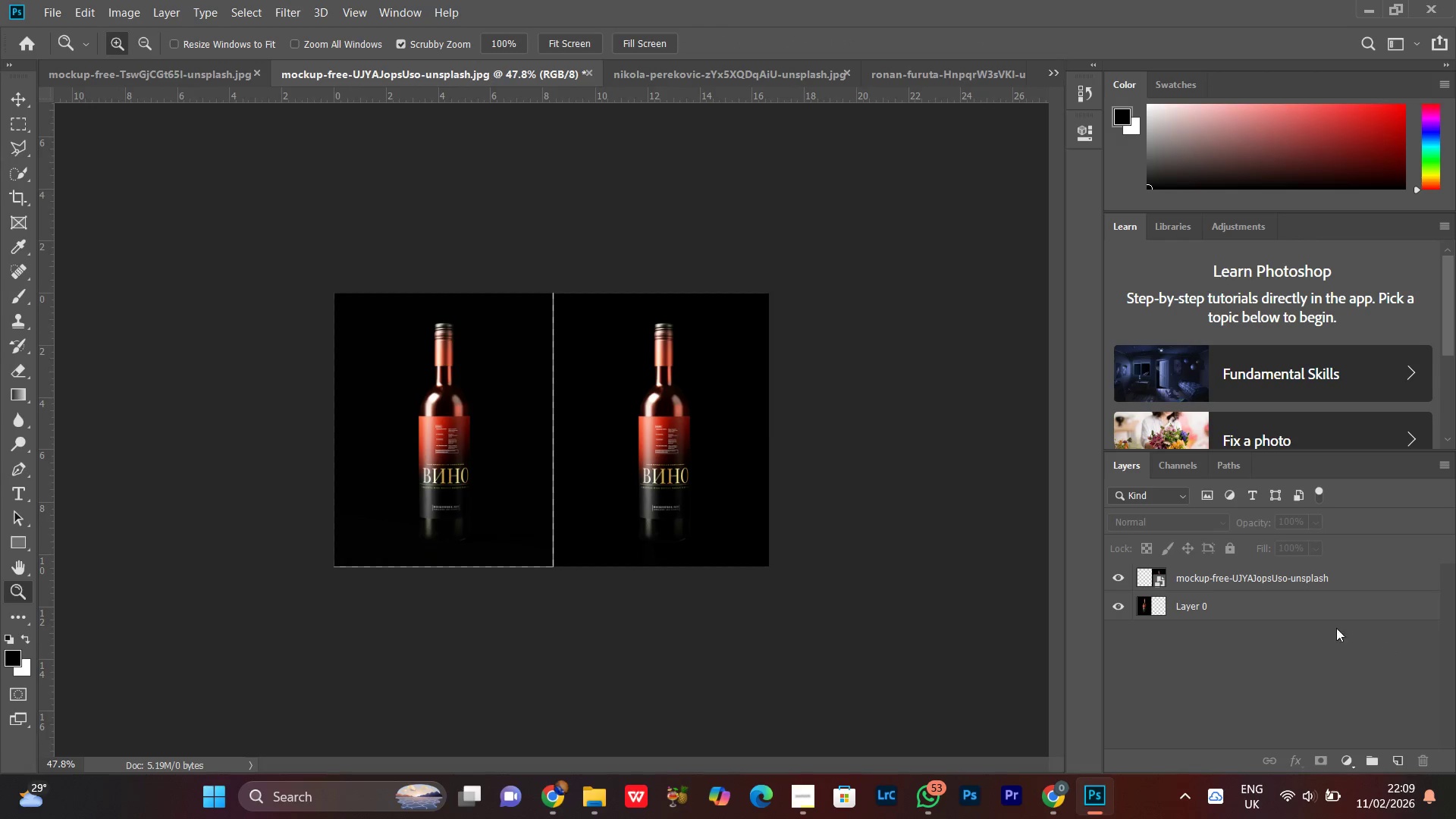 
hold_key(key=ControlLeft, duration=0.86)
left_click([1262, 609])
 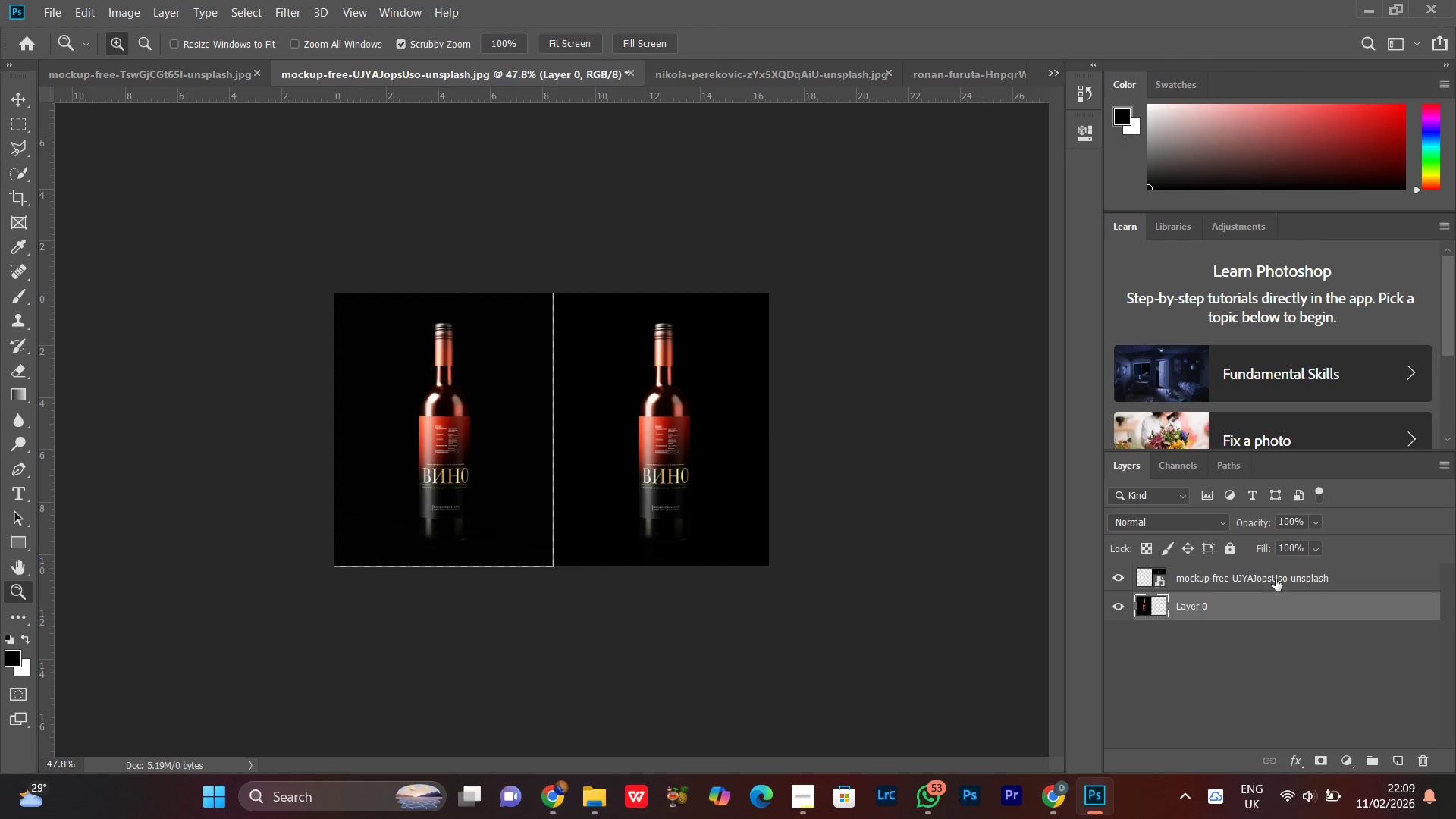 
double_click([1276, 579])
 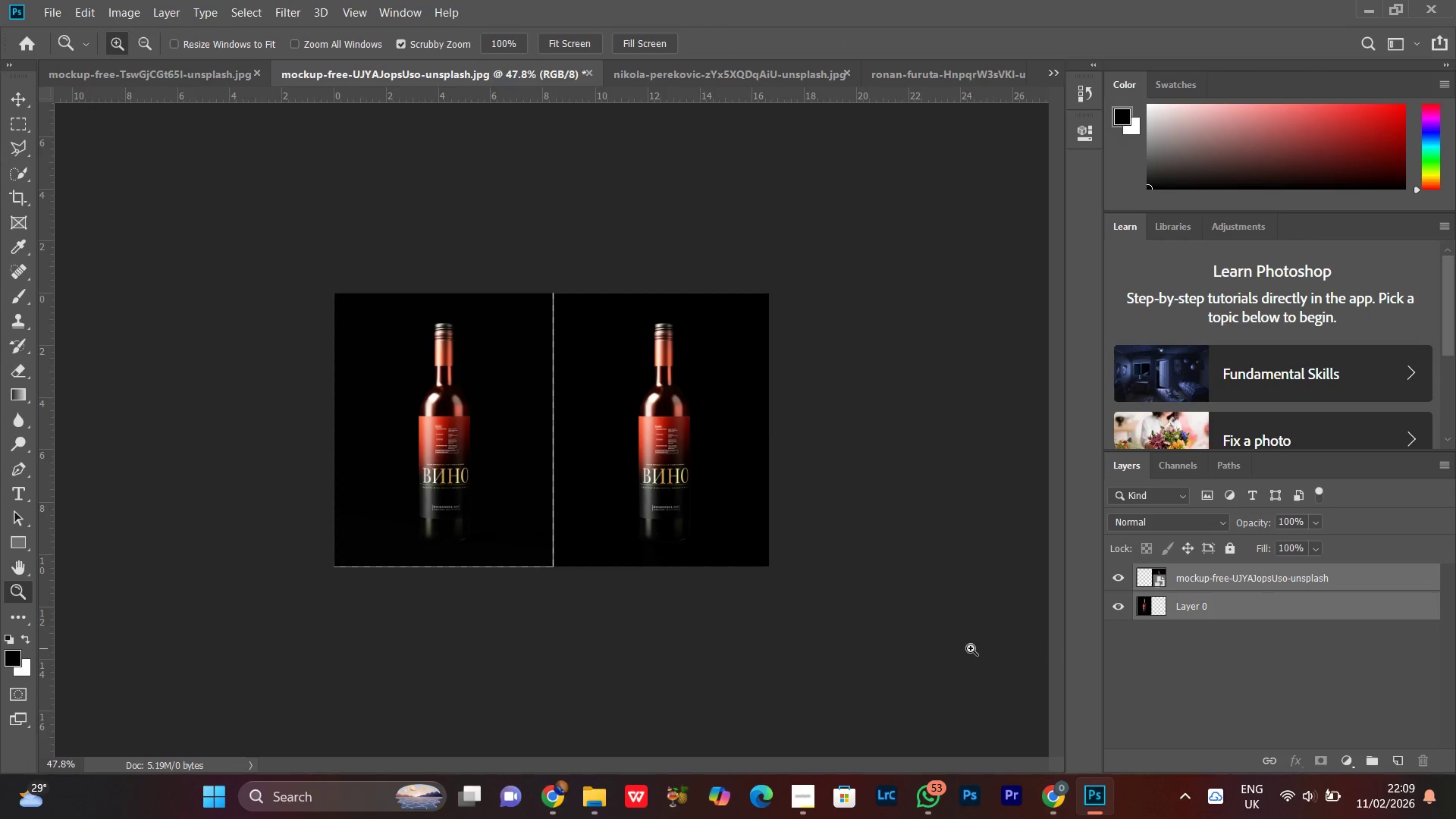 
key(Control+T)
 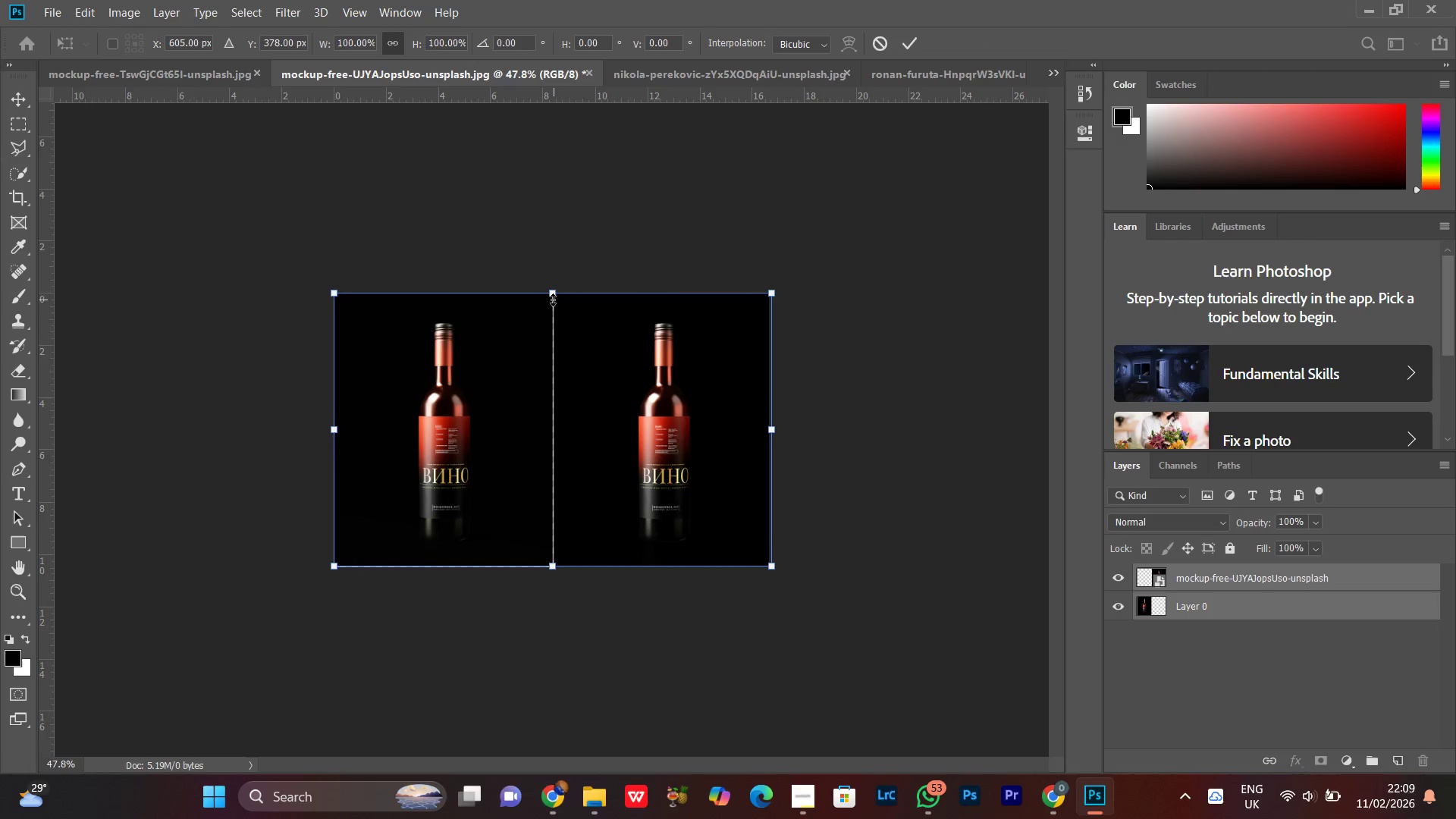 
left_click_drag(start_coordinate=[553, 297], to_coordinate=[553, 306])
 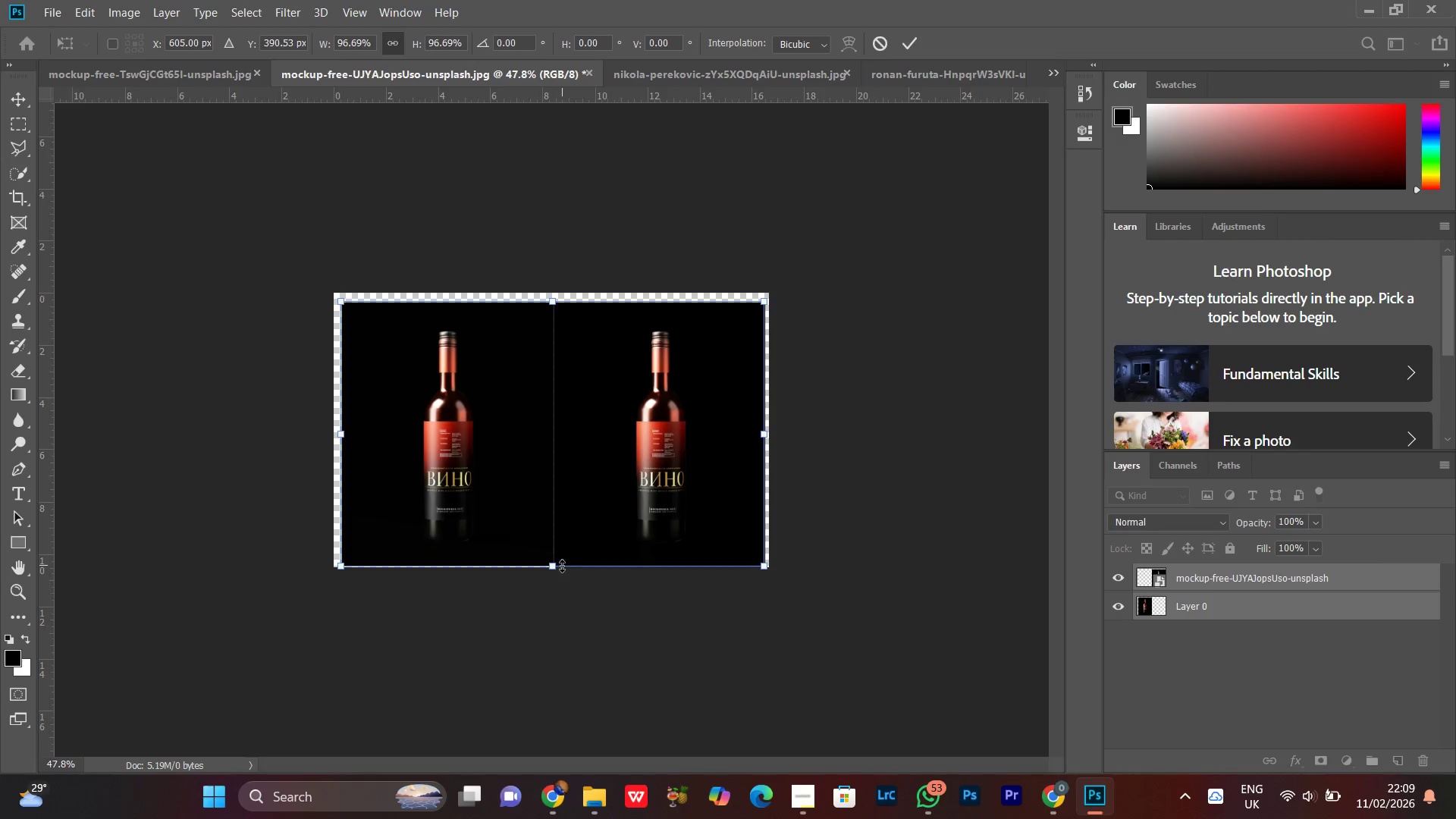 
left_click_drag(start_coordinate=[560, 565], to_coordinate=[559, 555])
 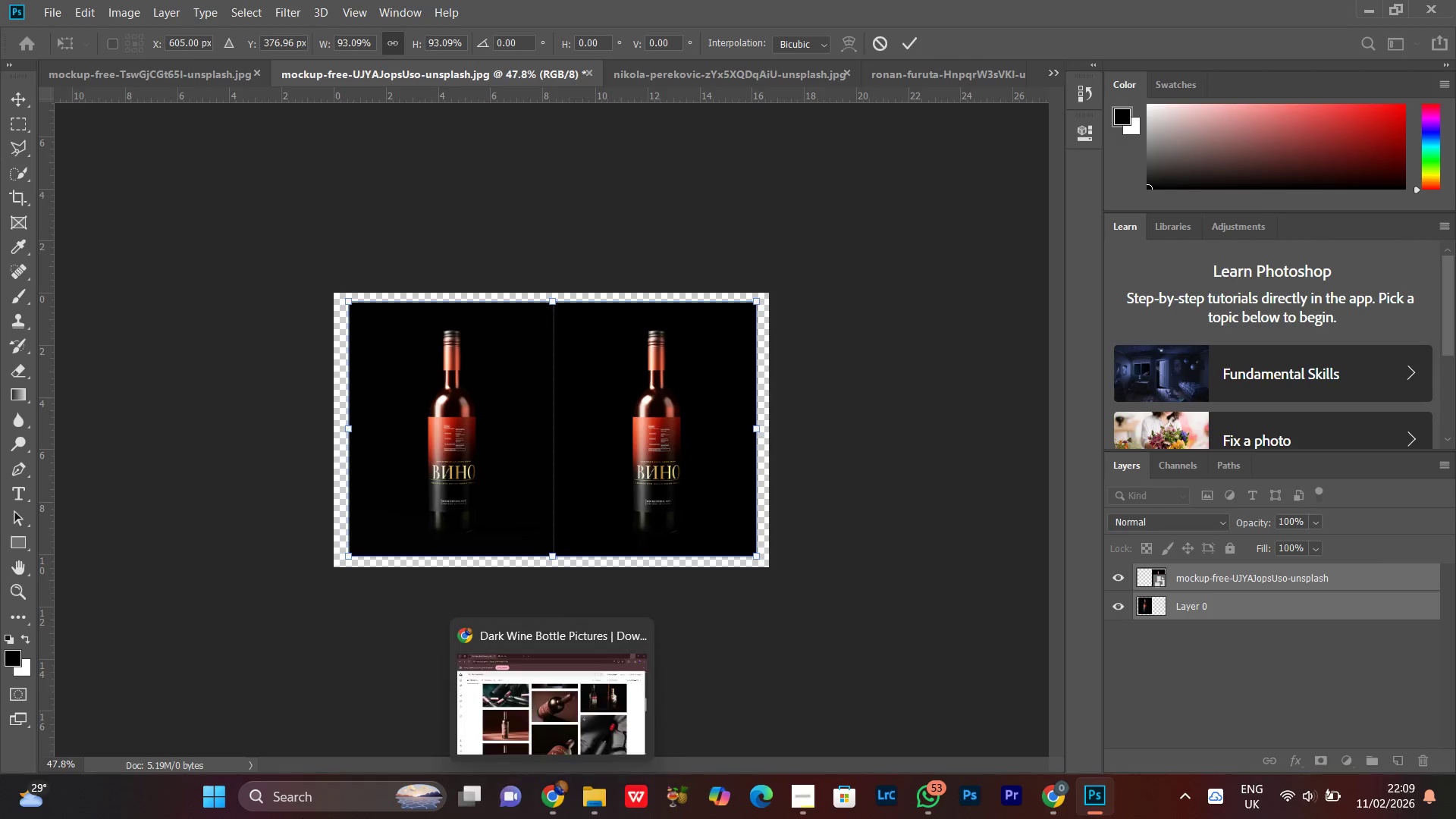 
key(ArrowUp)
 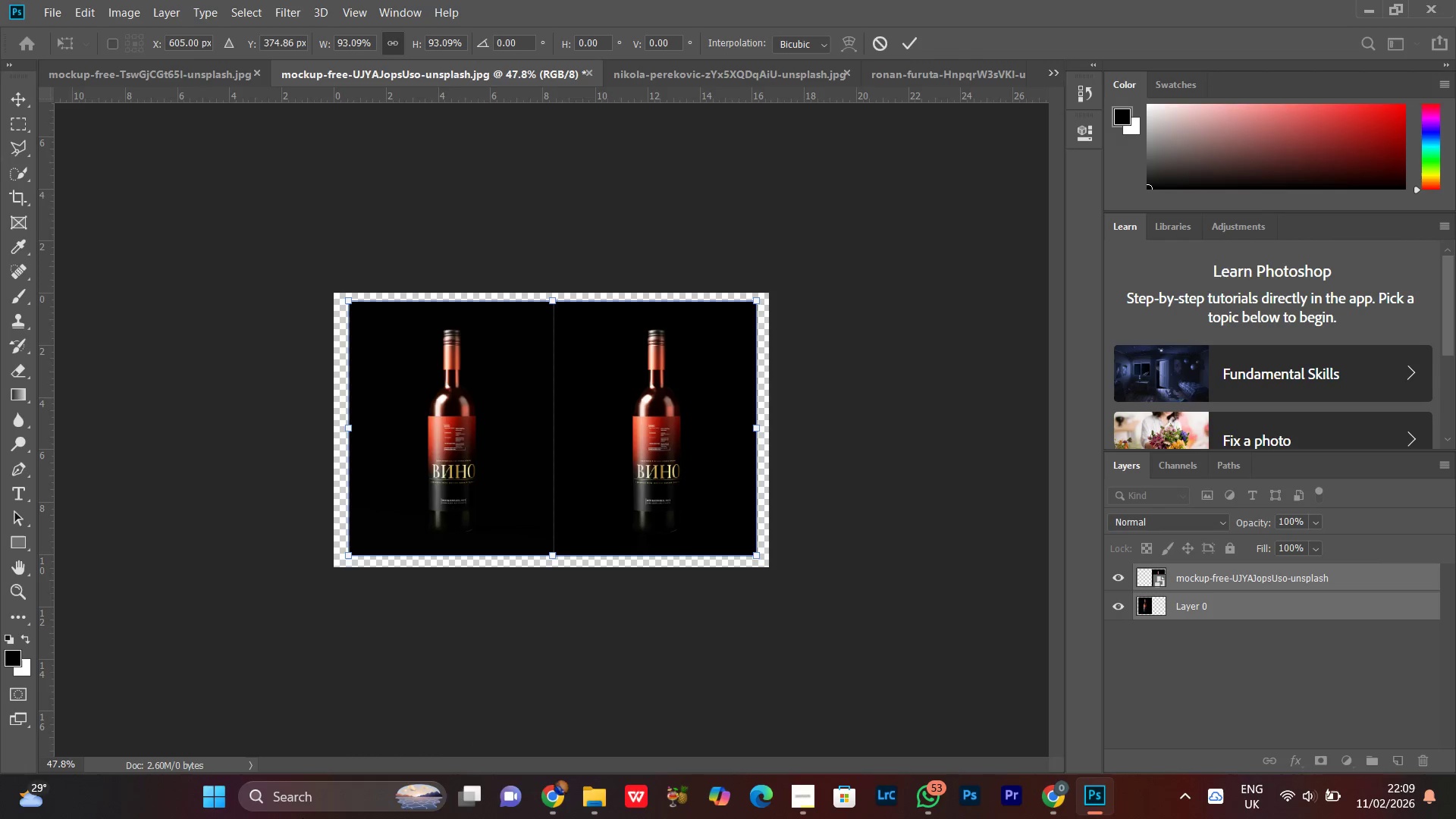 
key(ArrowUp)
 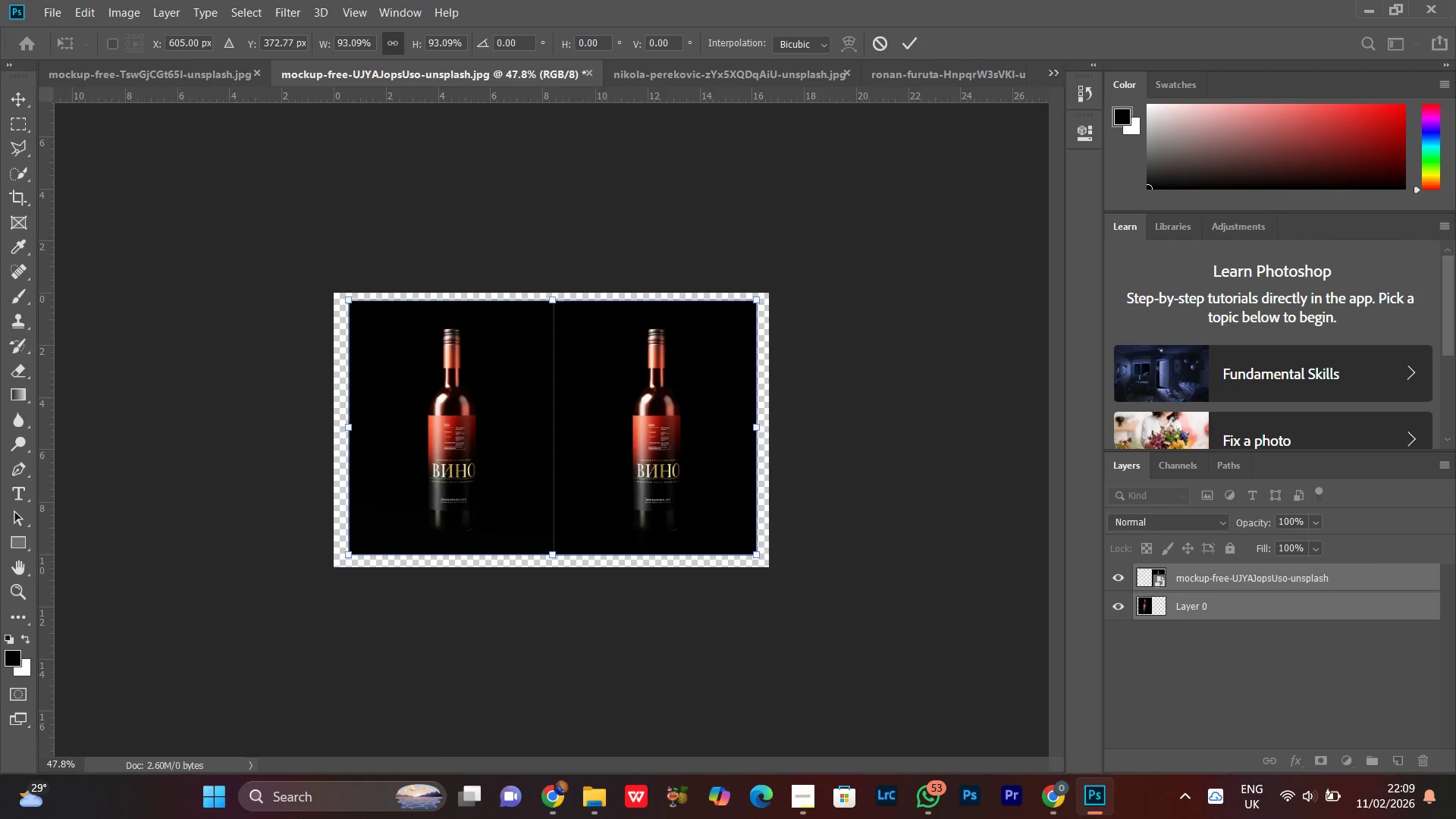 
key(ArrowUp)
 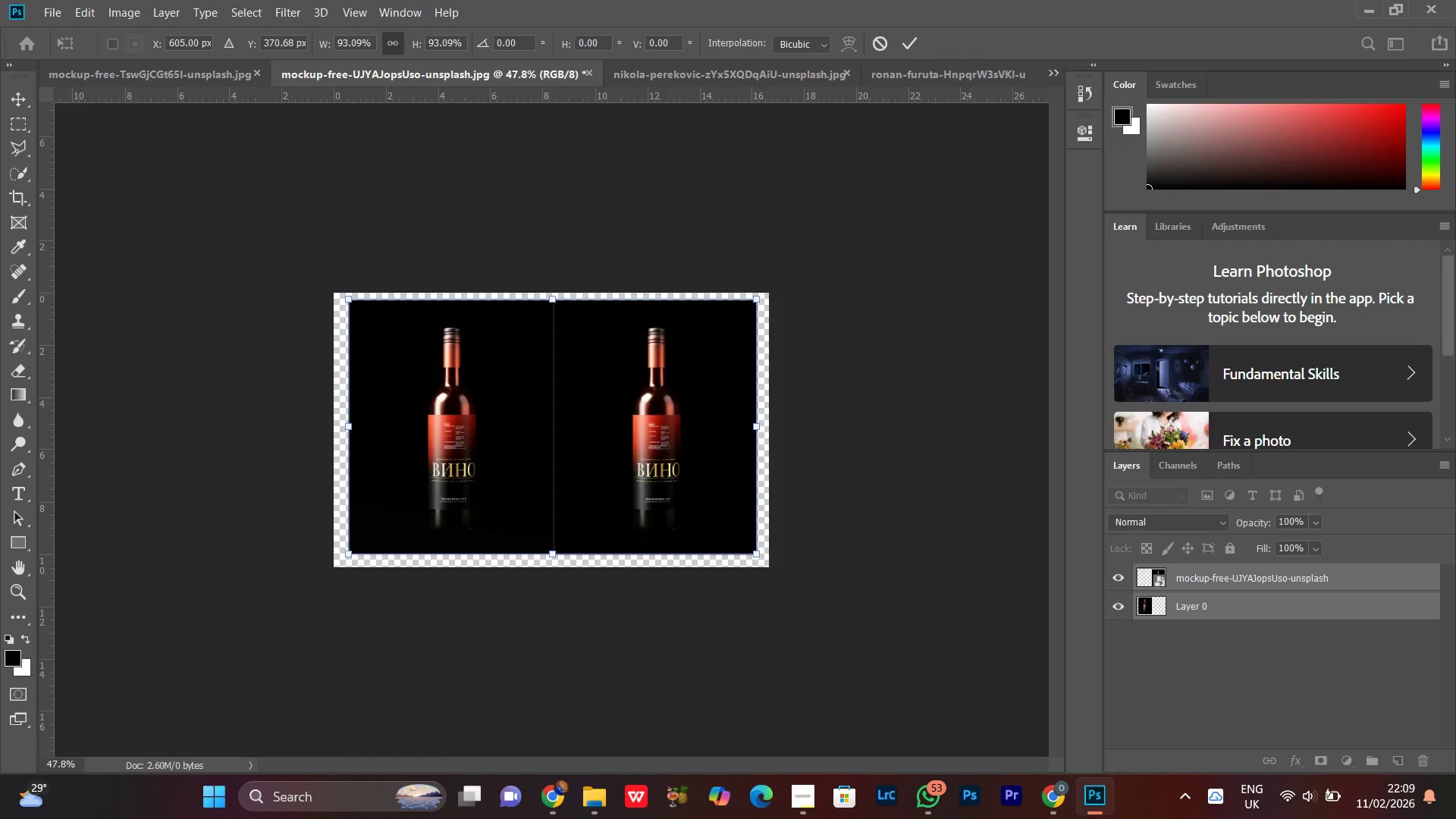 
key(ArrowUp)
 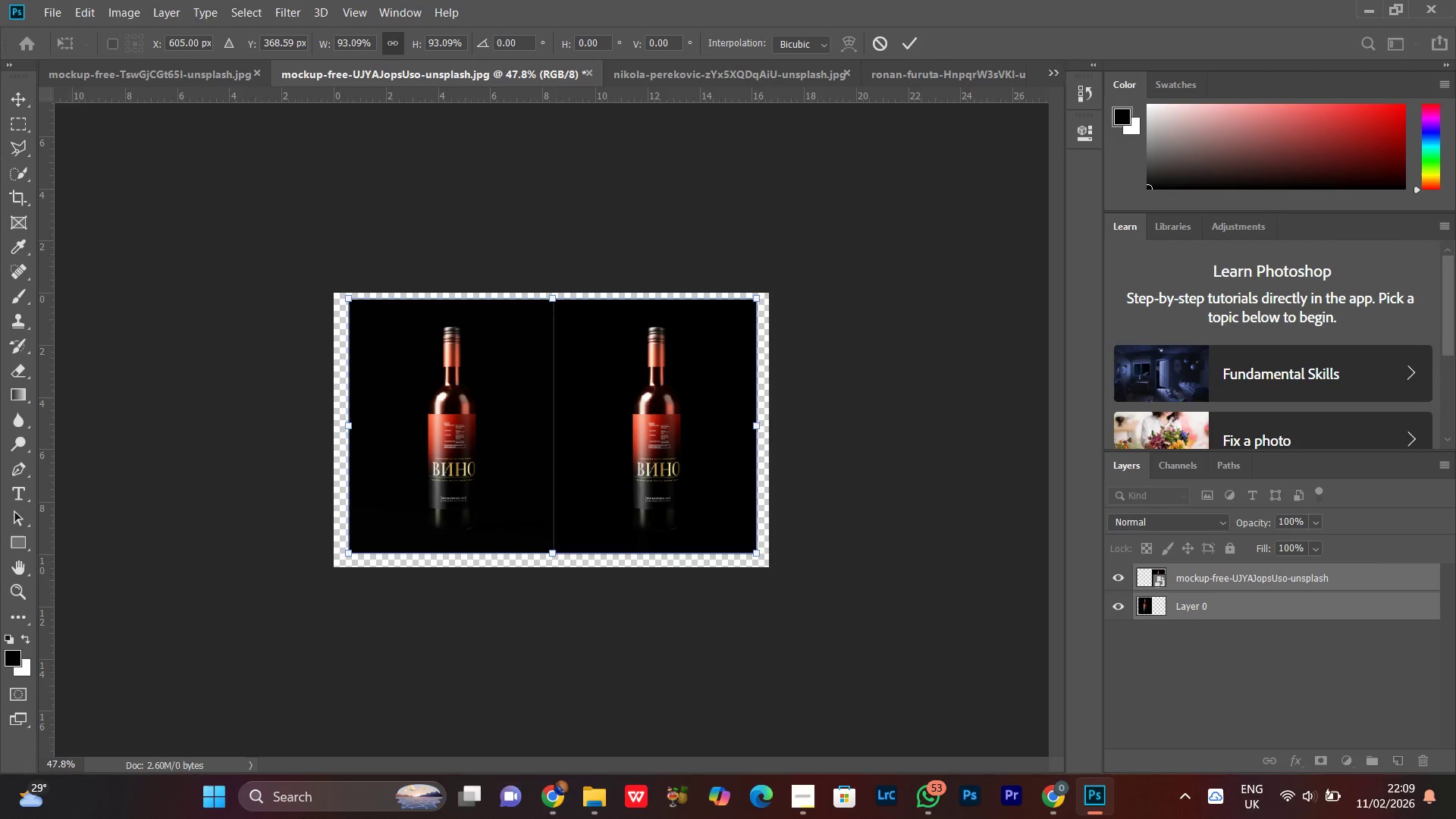 
key(ArrowDown)
 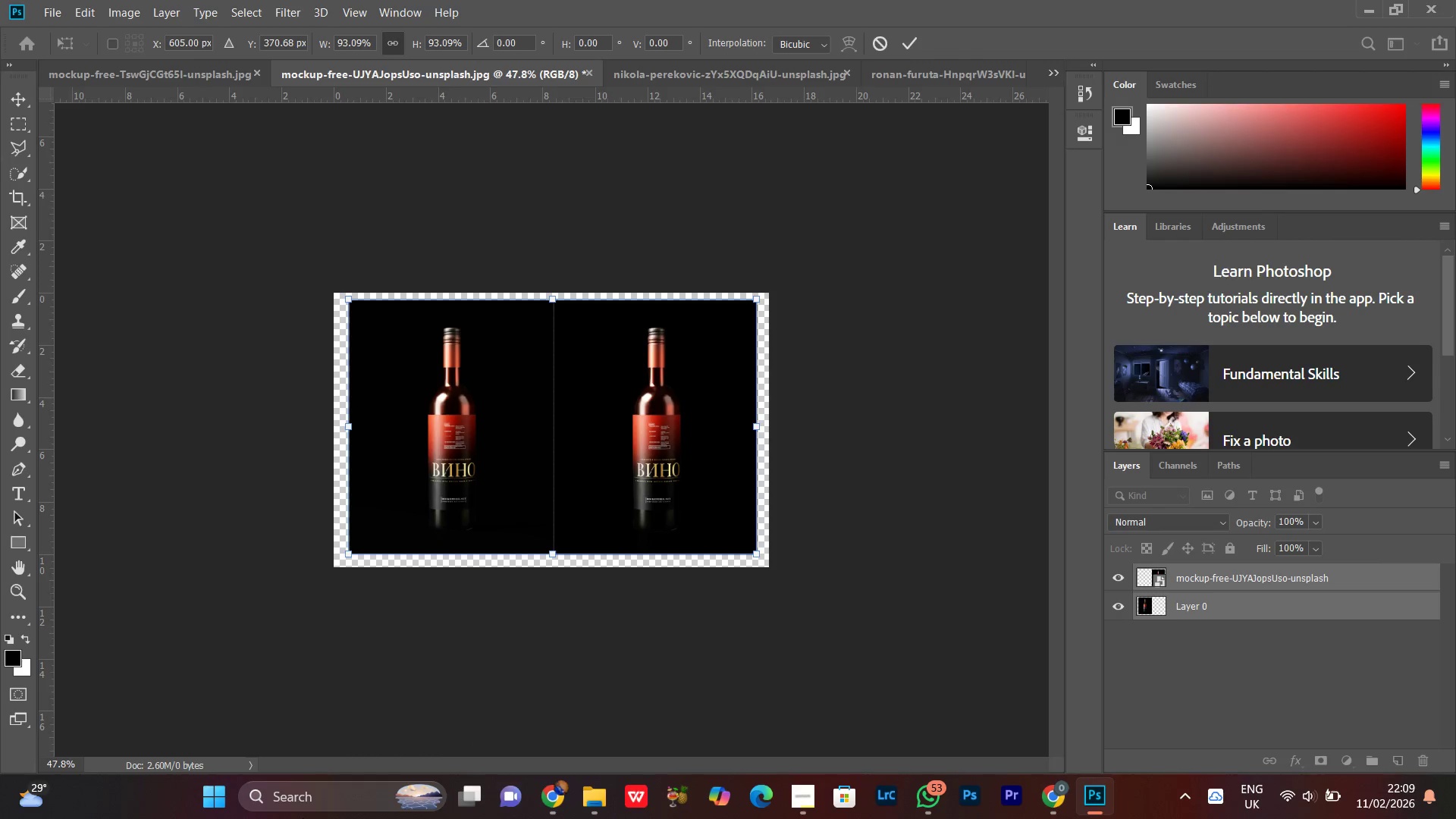 
key(ArrowDown)
 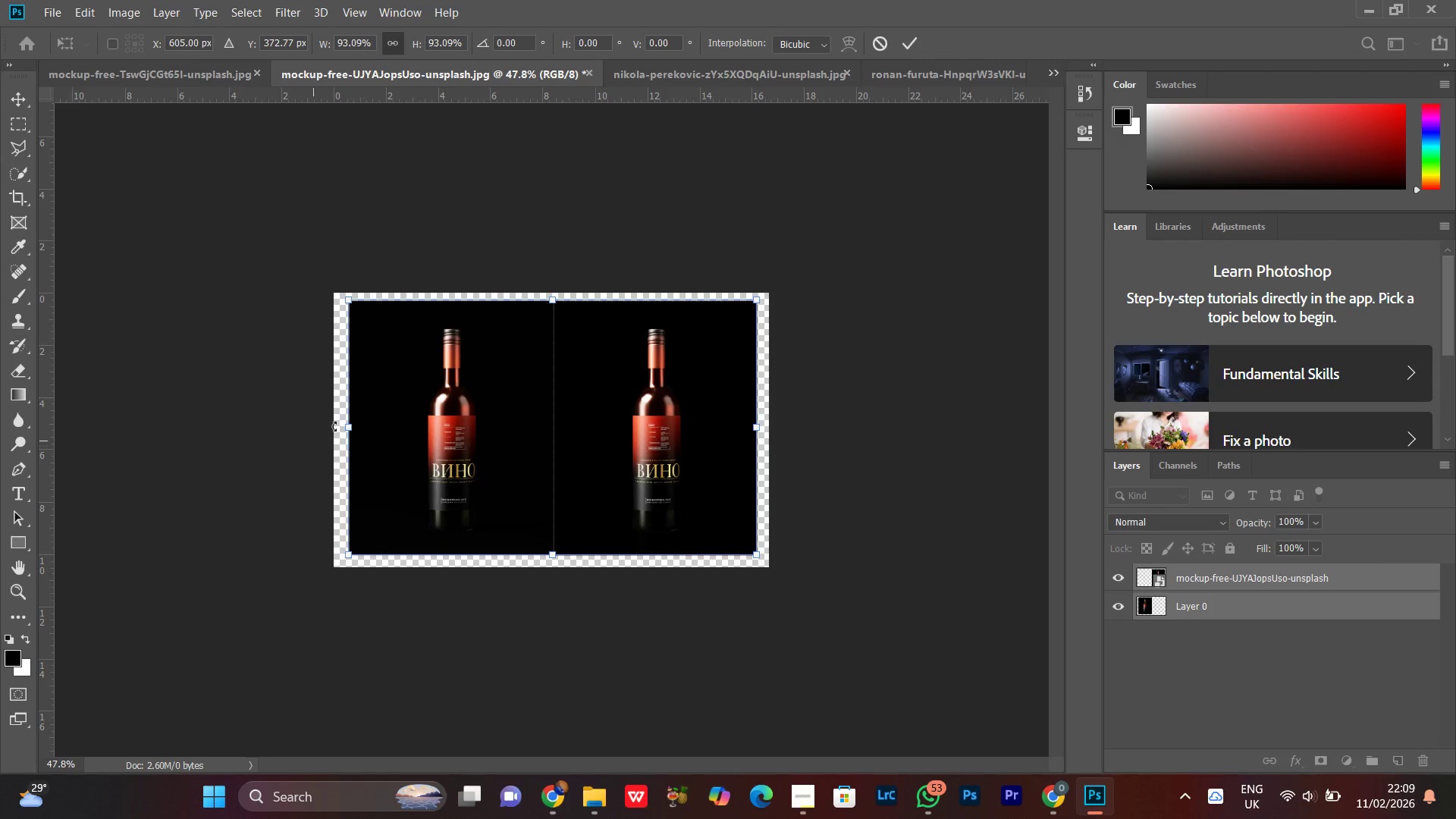 
left_click_drag(start_coordinate=[350, 428], to_coordinate=[345, 429])
 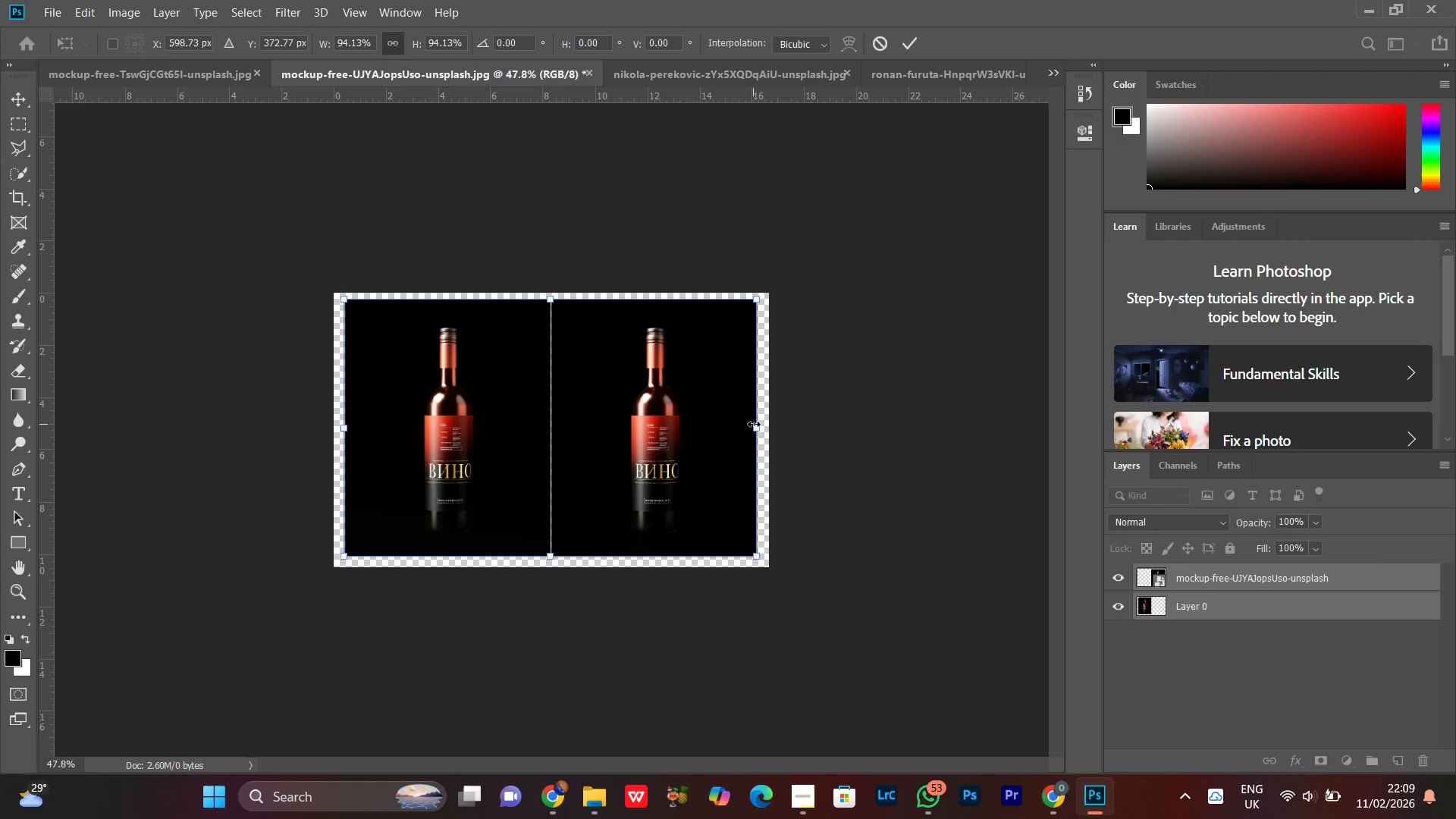 
left_click_drag(start_coordinate=[755, 428], to_coordinate=[757, 431])
 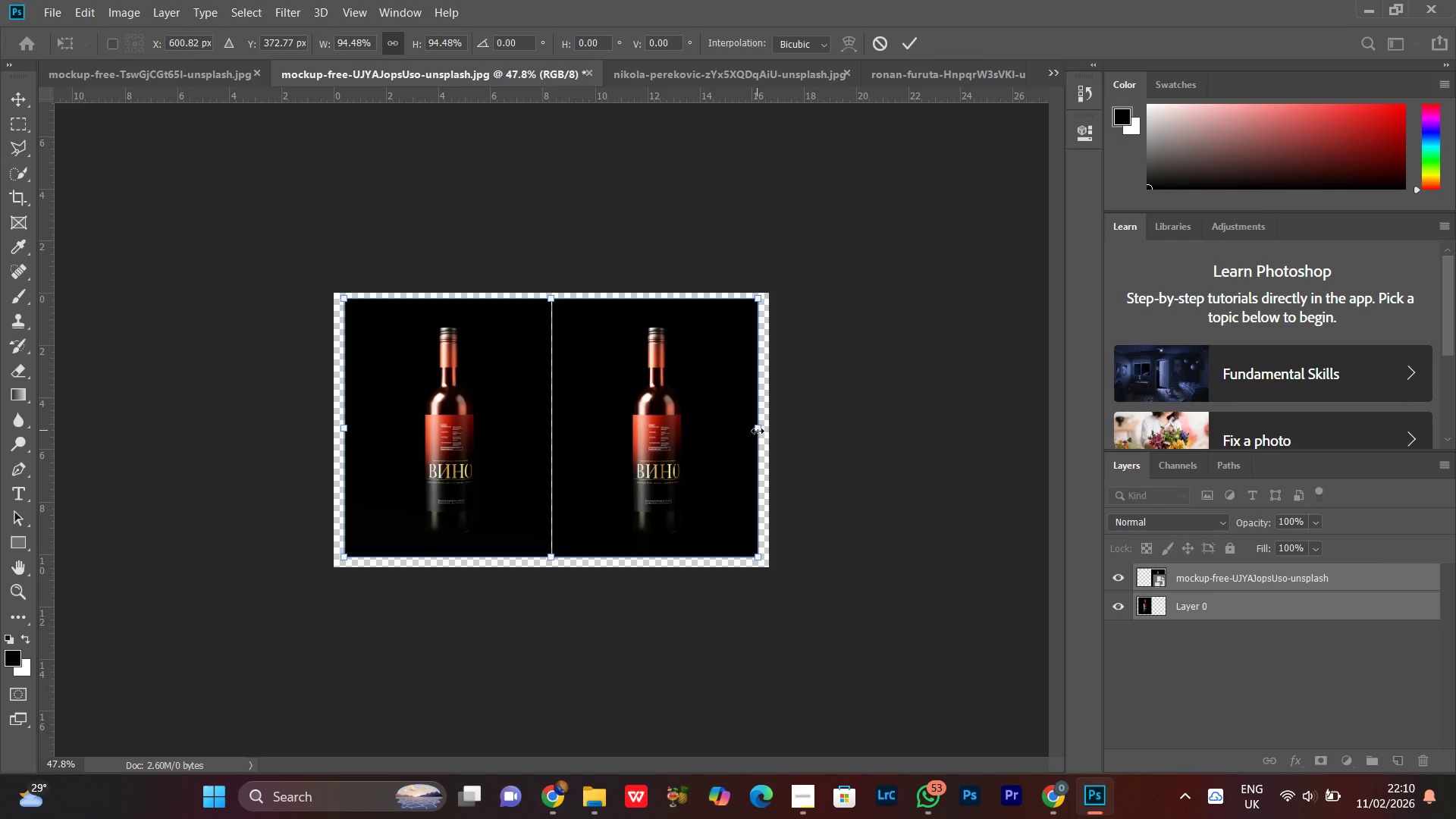 
key(Enter)
 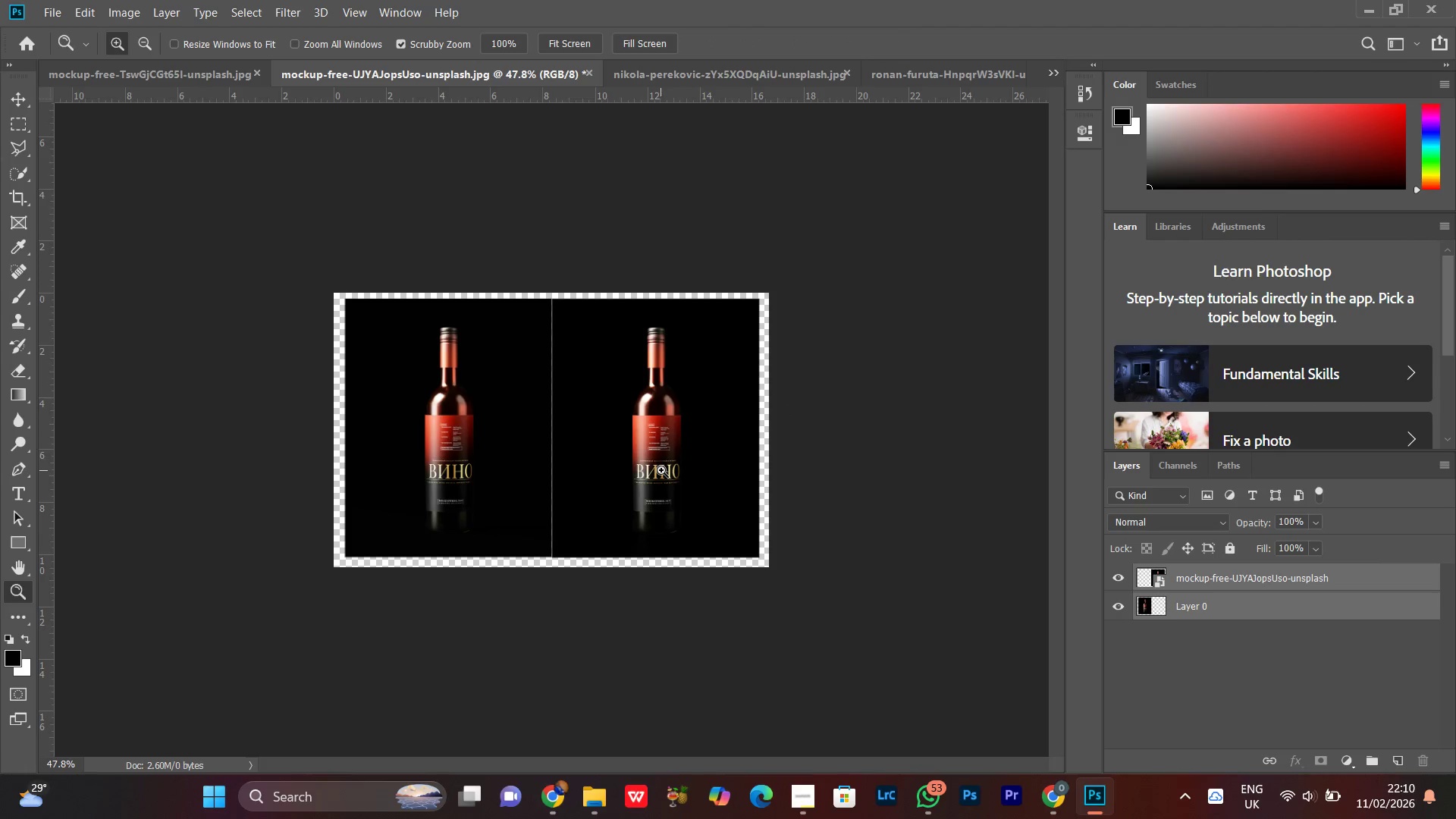 
key(V)
 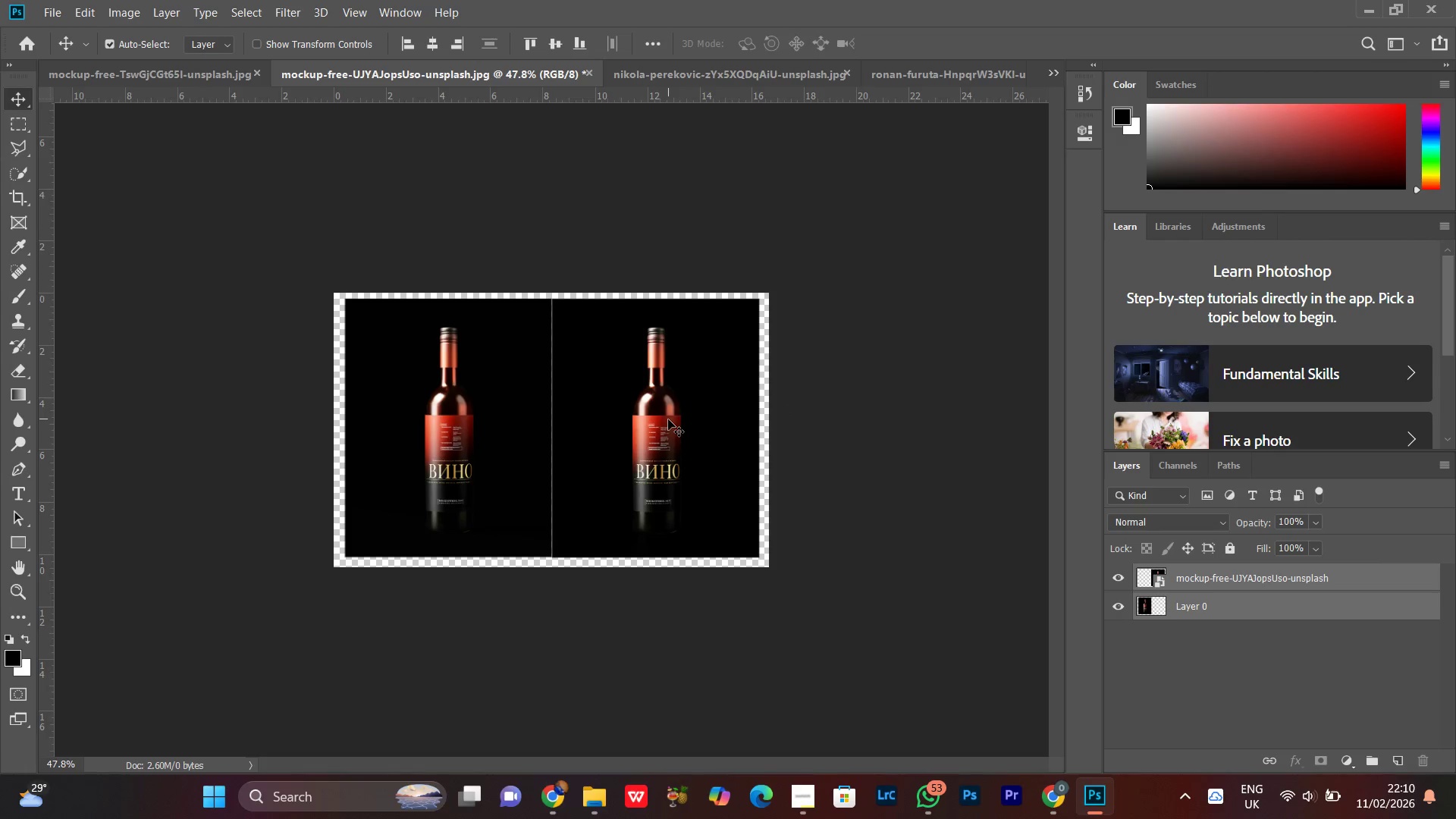 
right_click([668, 419])
 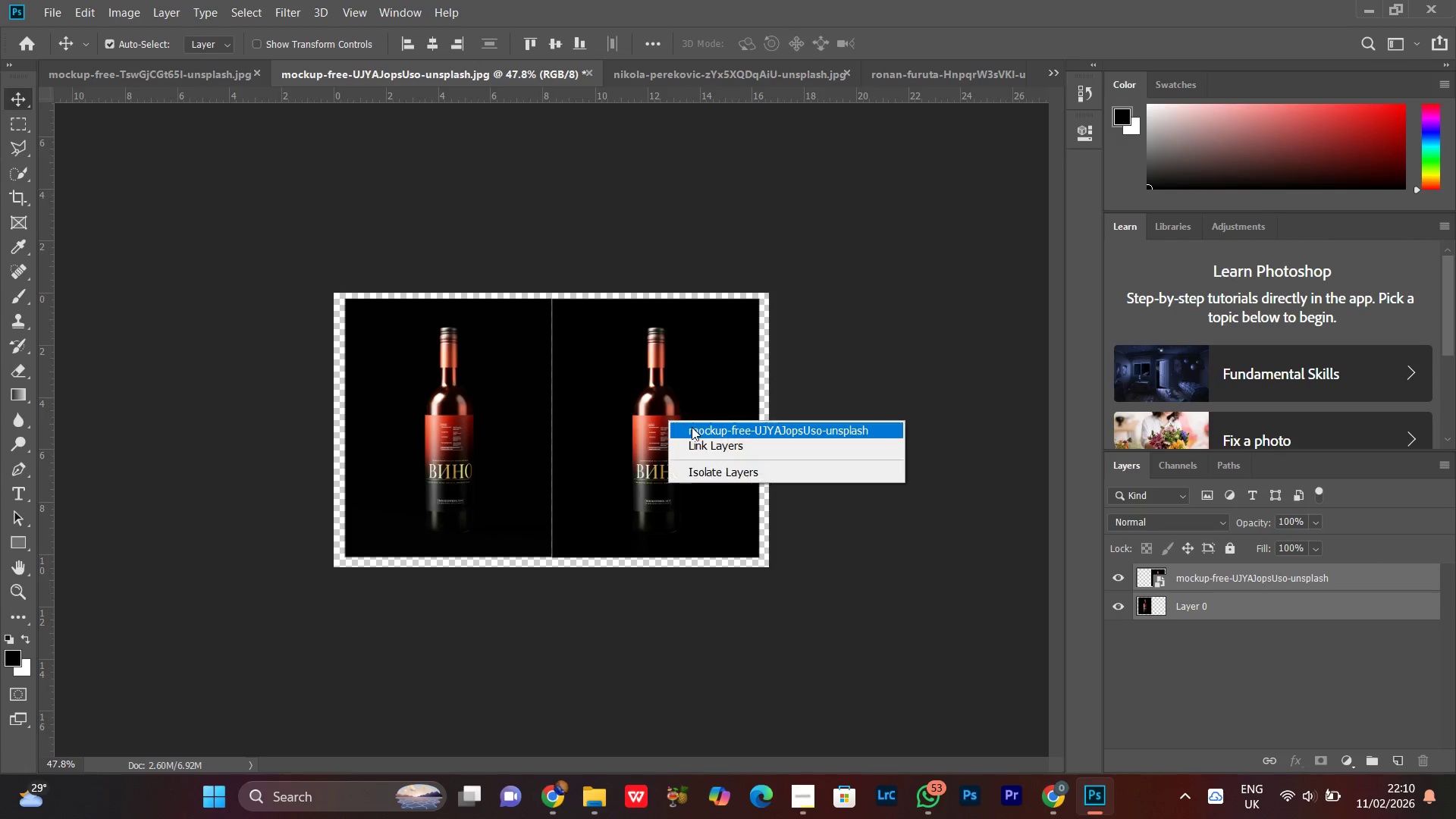 
left_click([692, 427])
 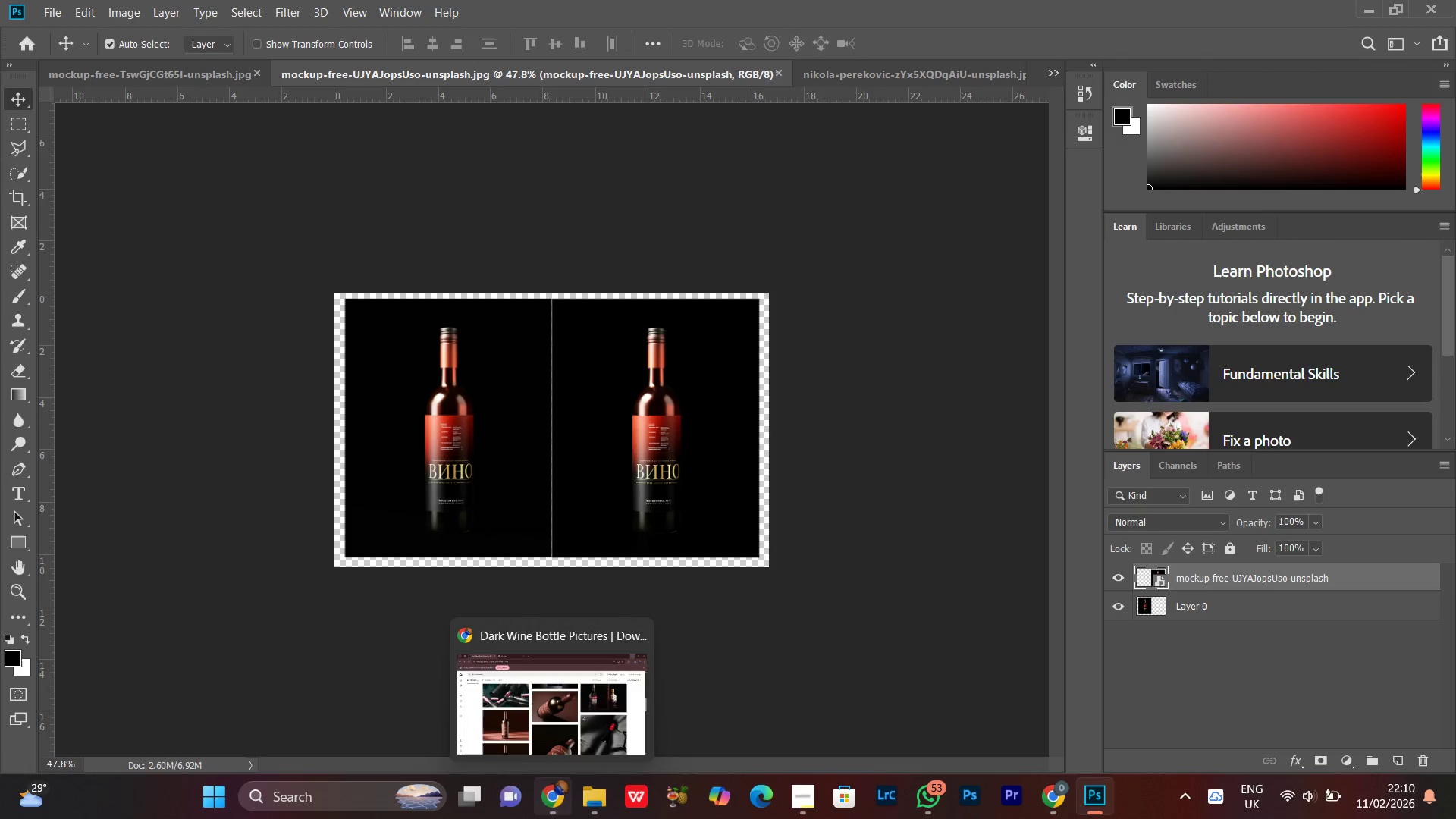 
key(ArrowRight)
 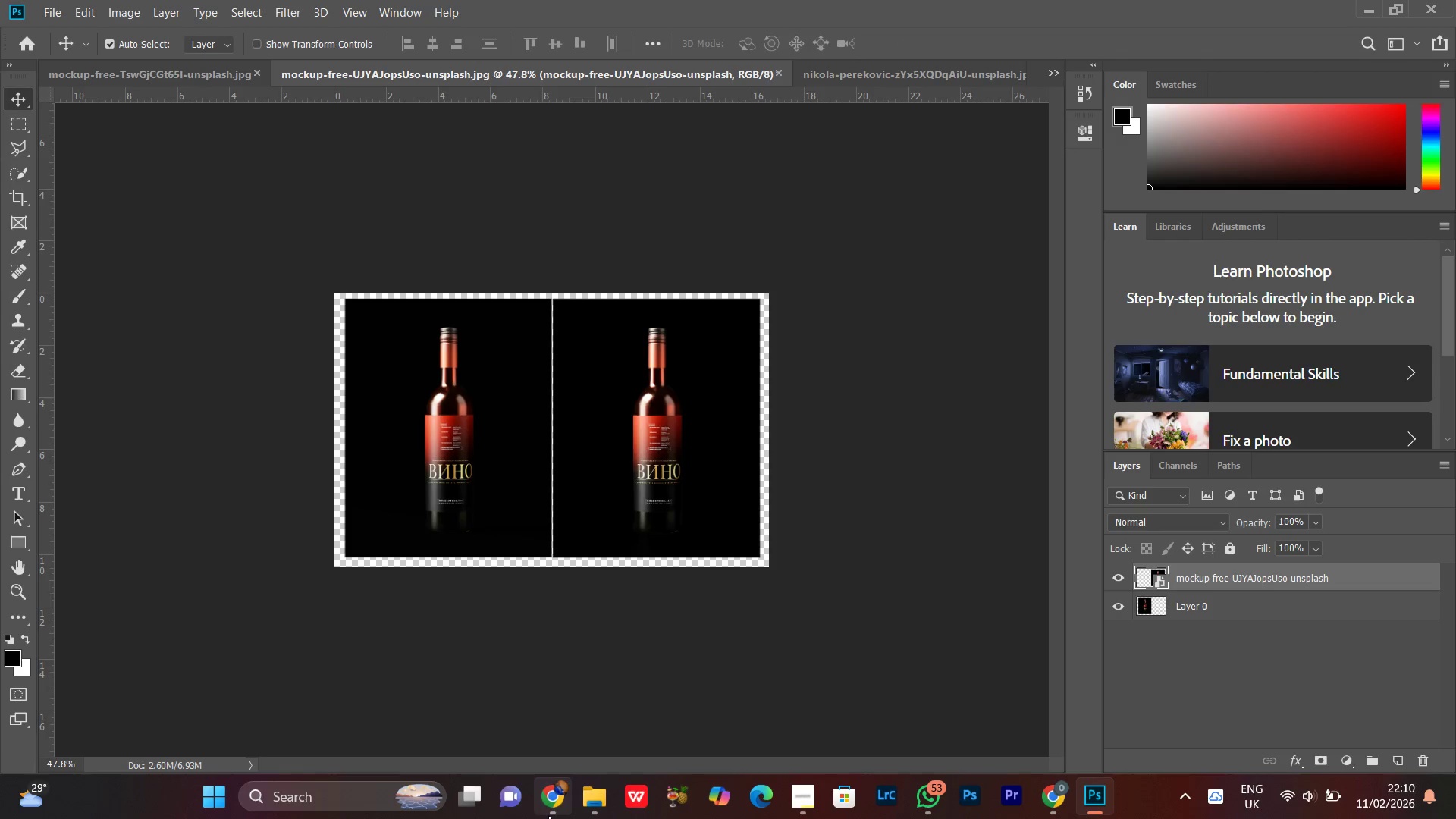 
key(ArrowRight)
 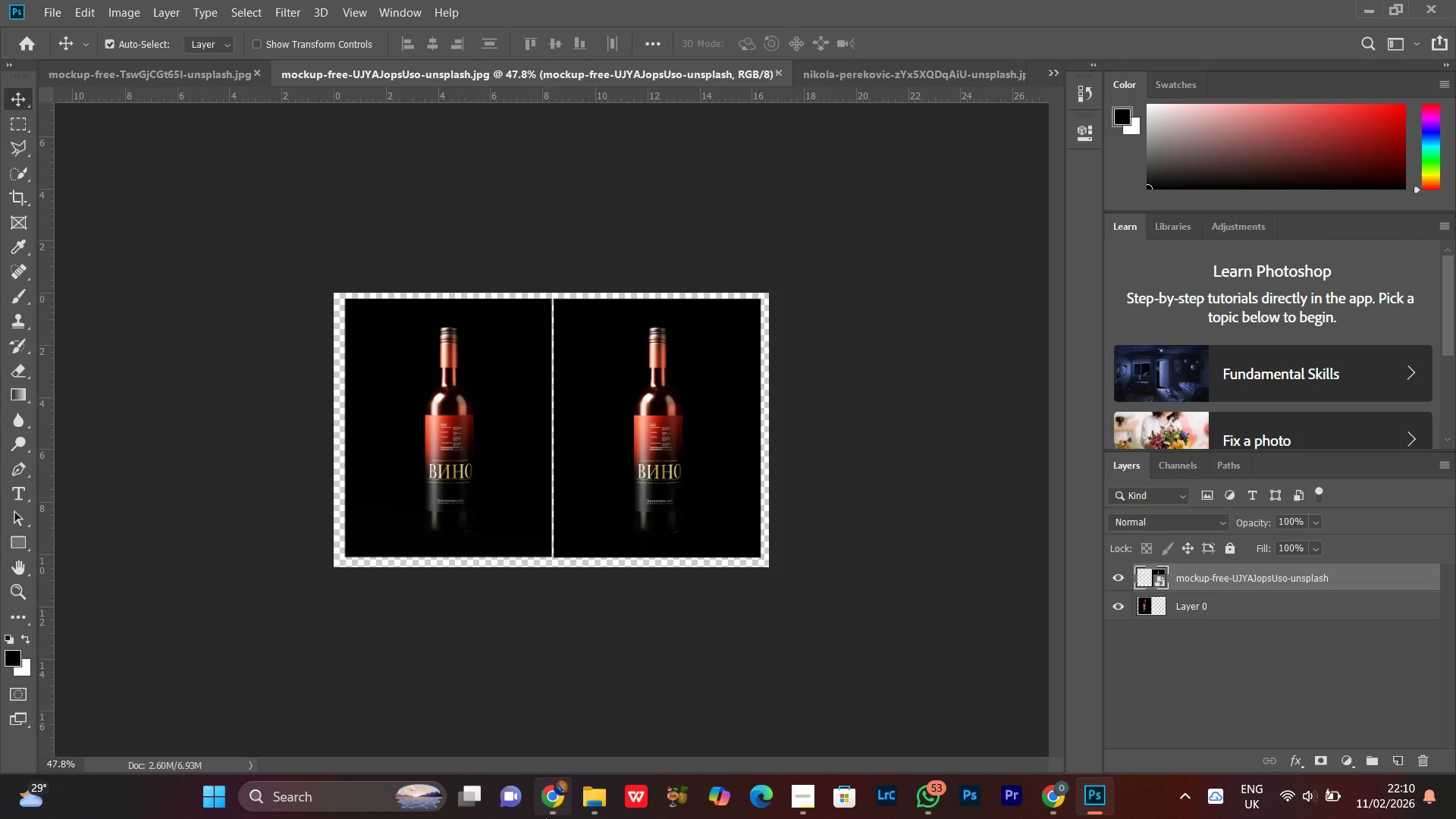 
key(ArrowRight)
 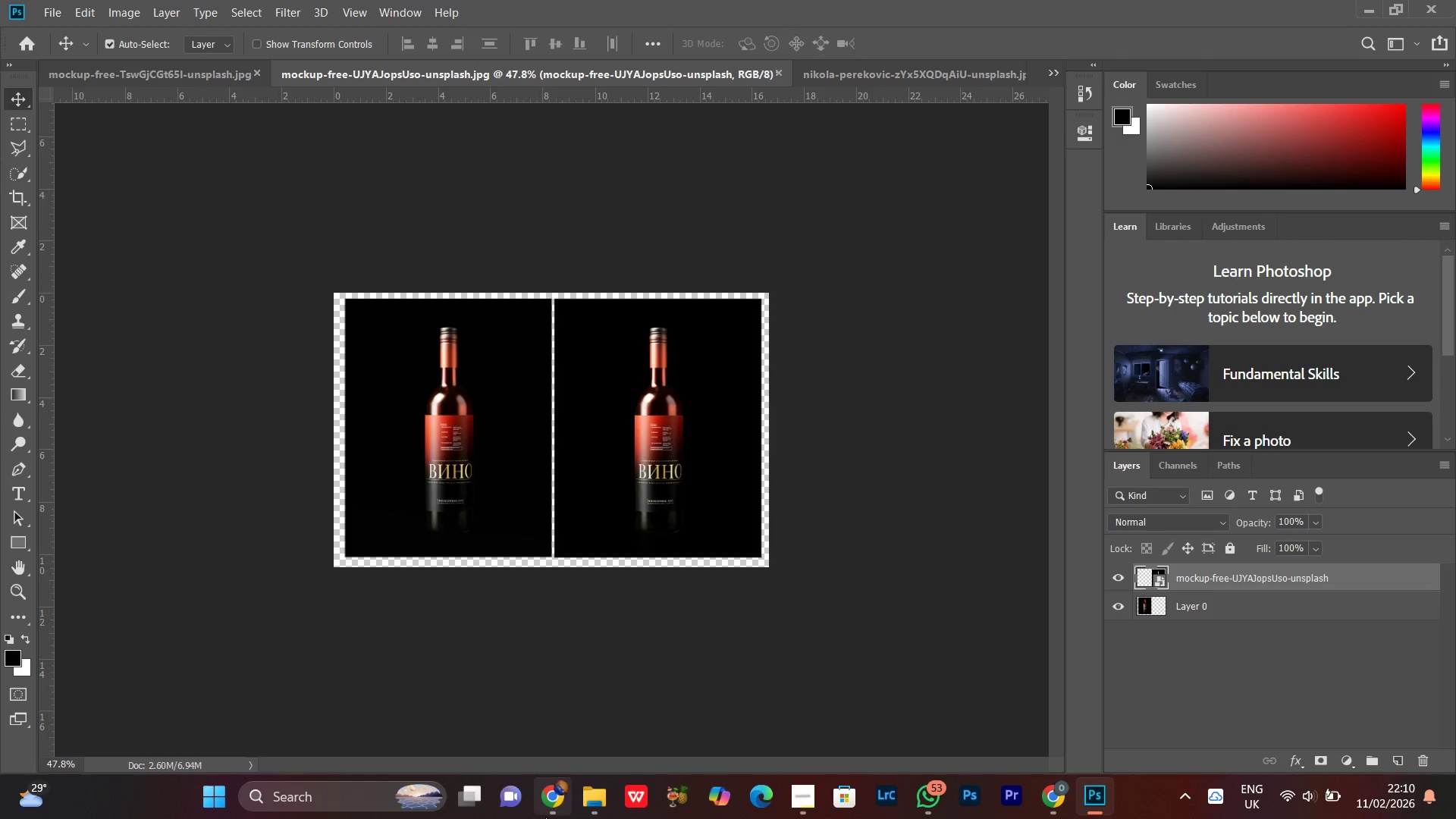 
key(ArrowRight)
 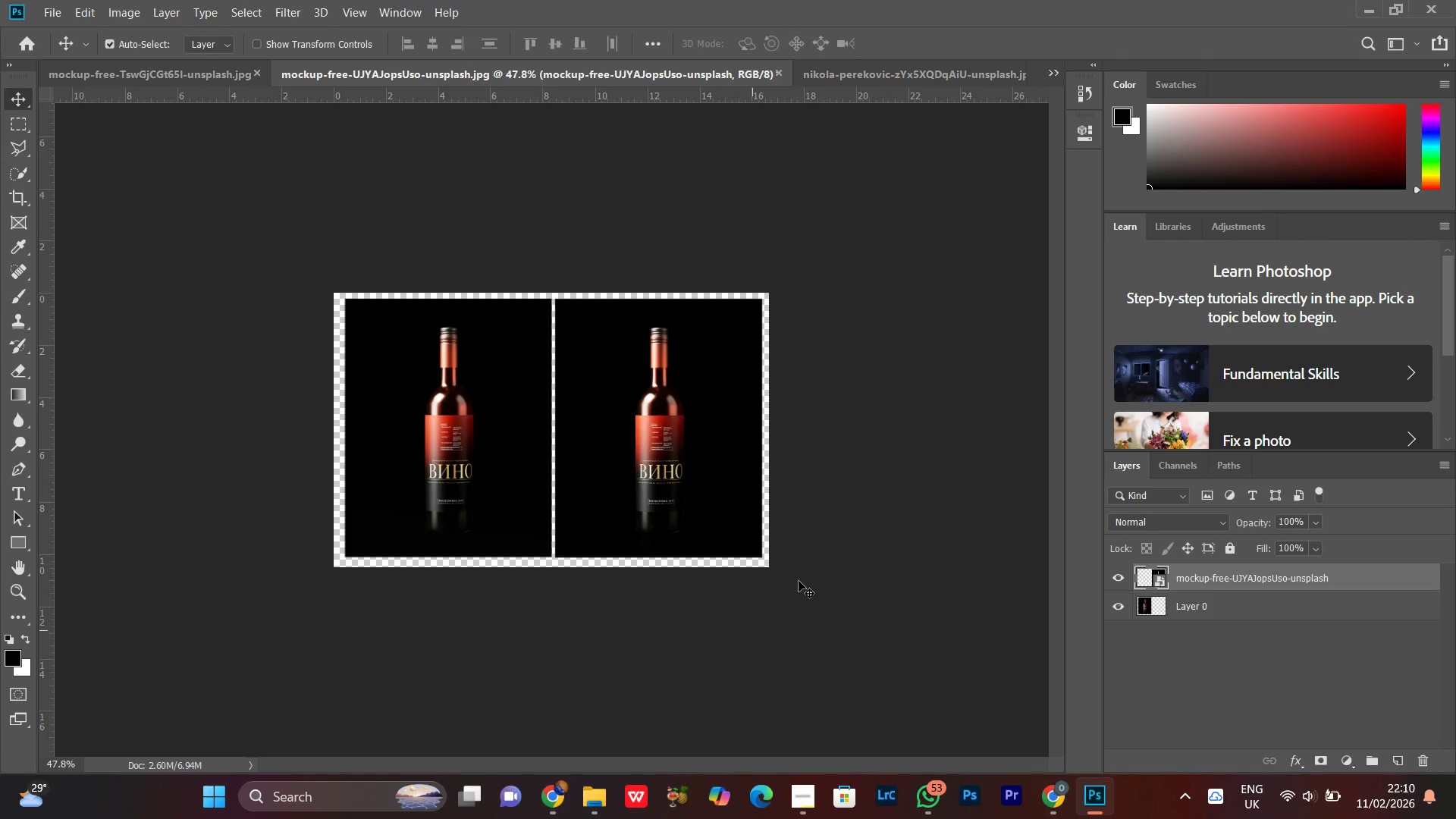 
left_click([861, 386])
 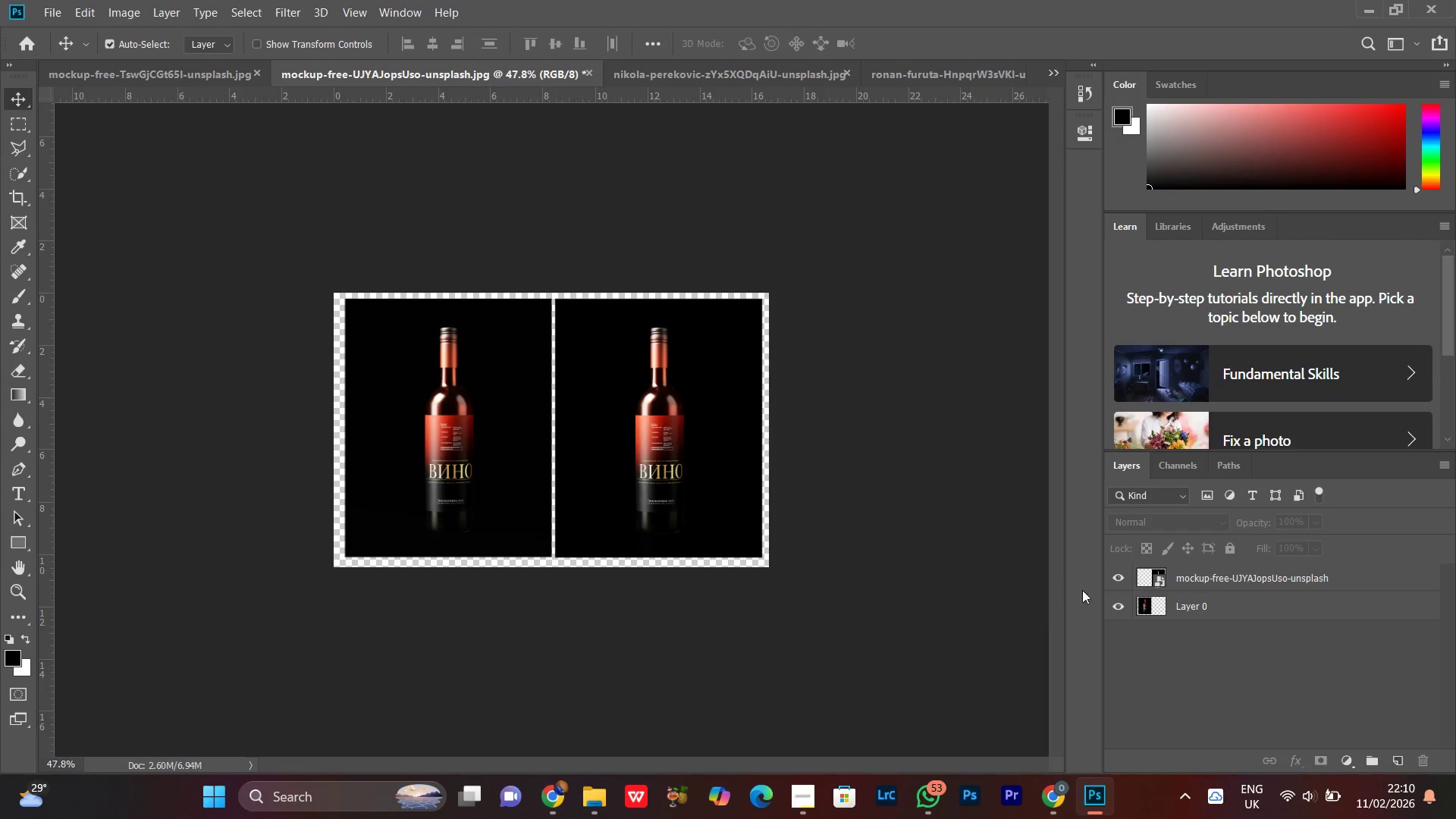 
left_click([1122, 580])
 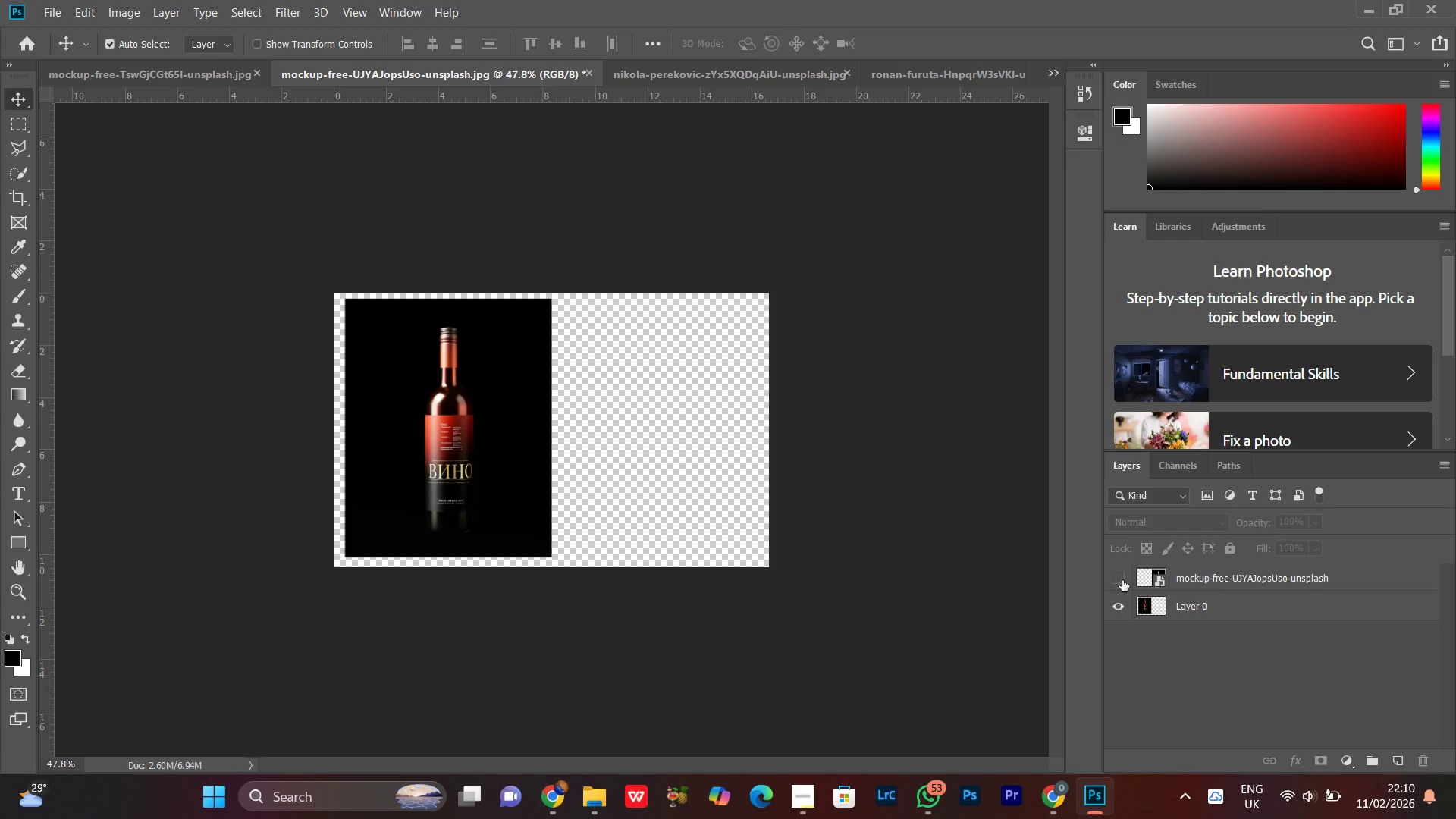 
left_click([1122, 580])
 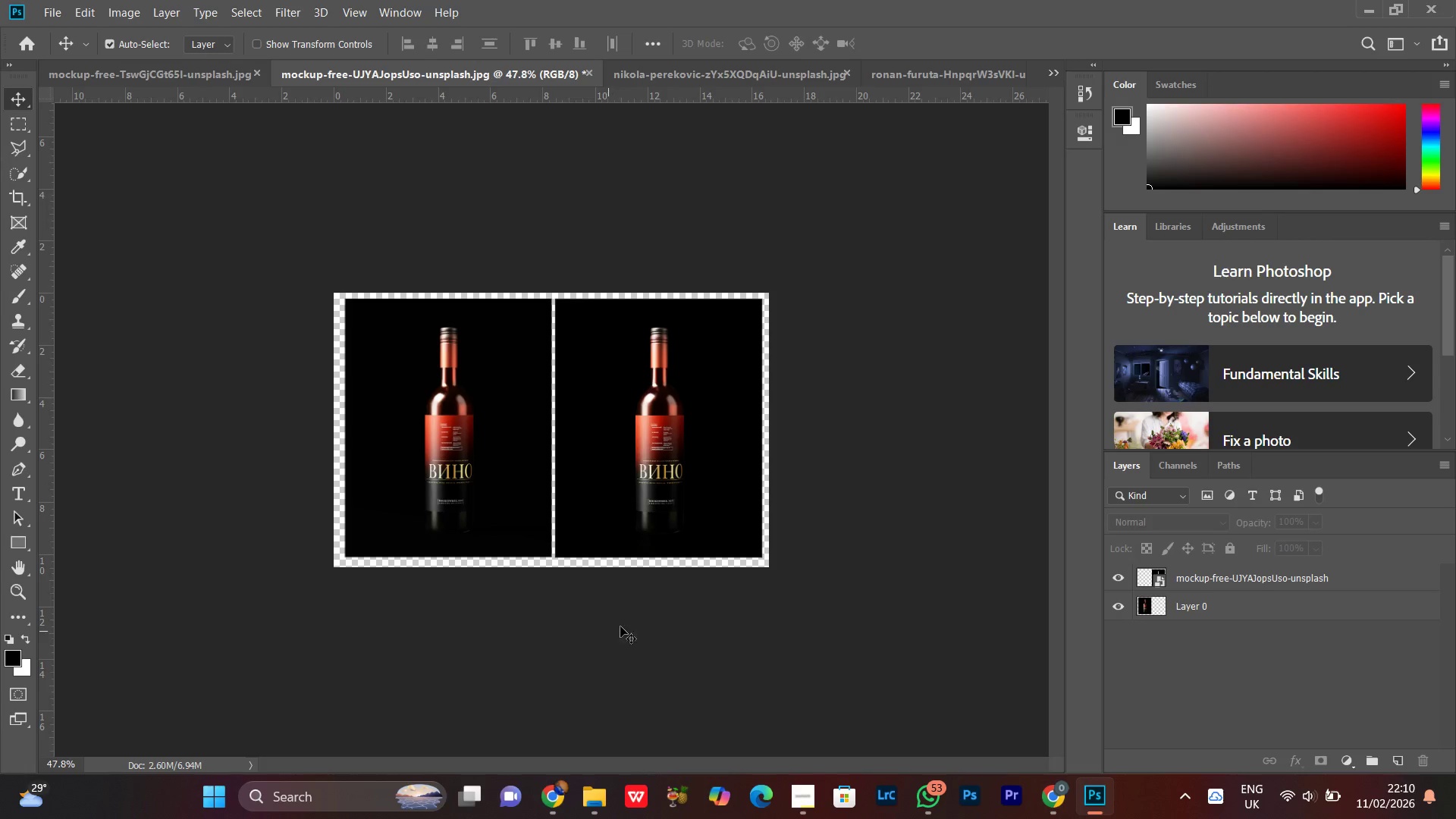 
left_click([640, 616])
 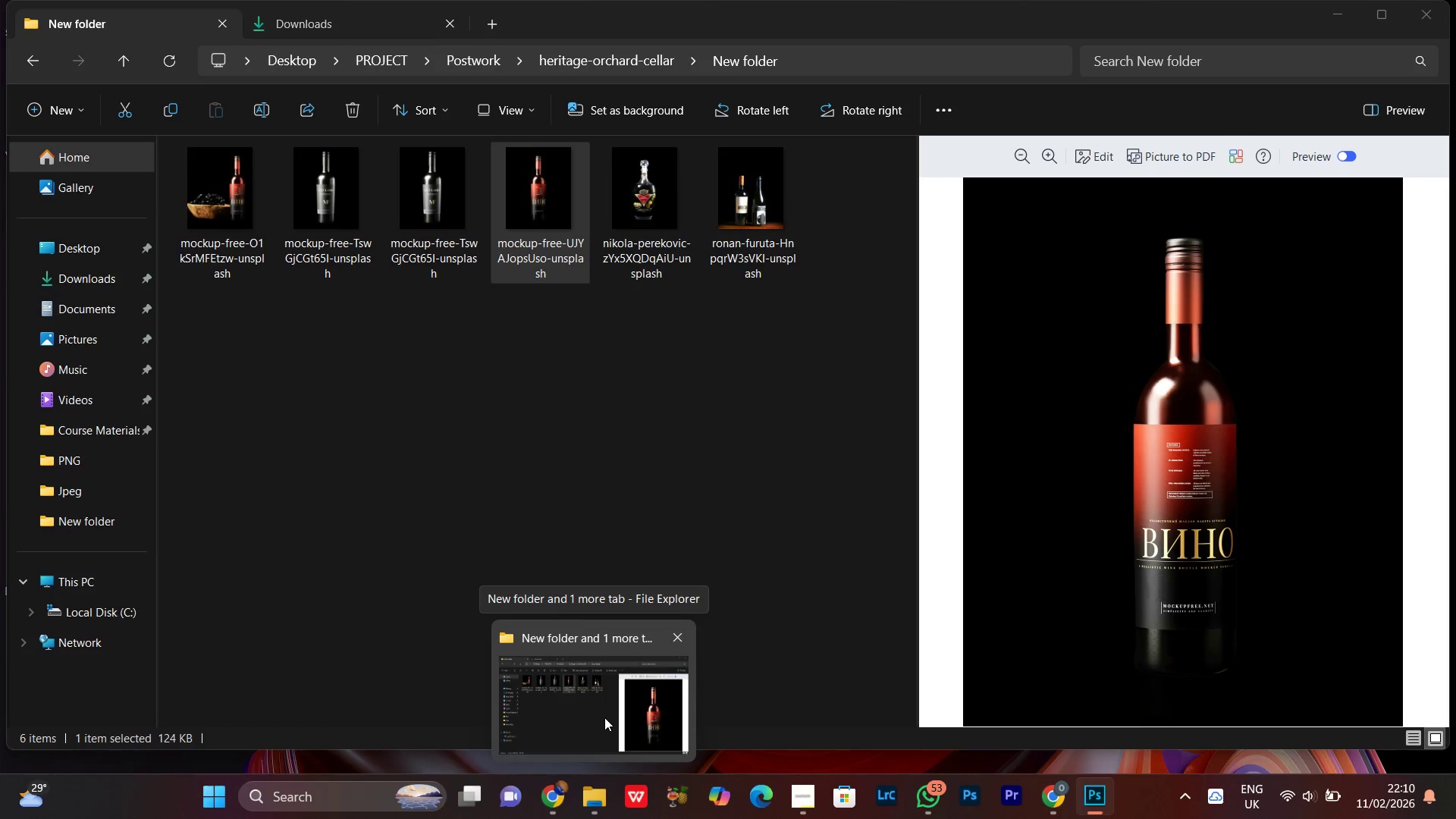 
wait(5.03)
 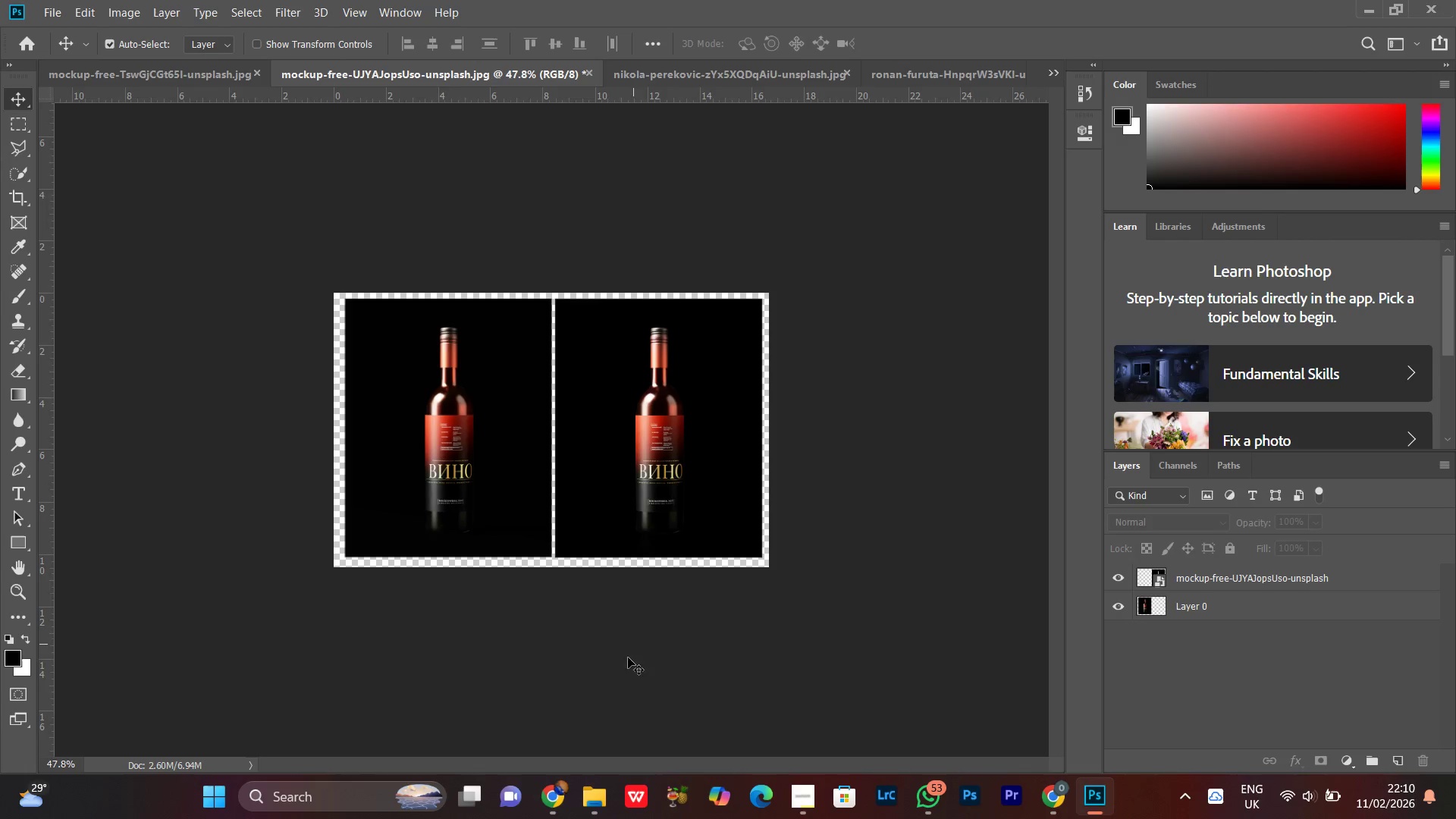 
left_click([604, 717])
 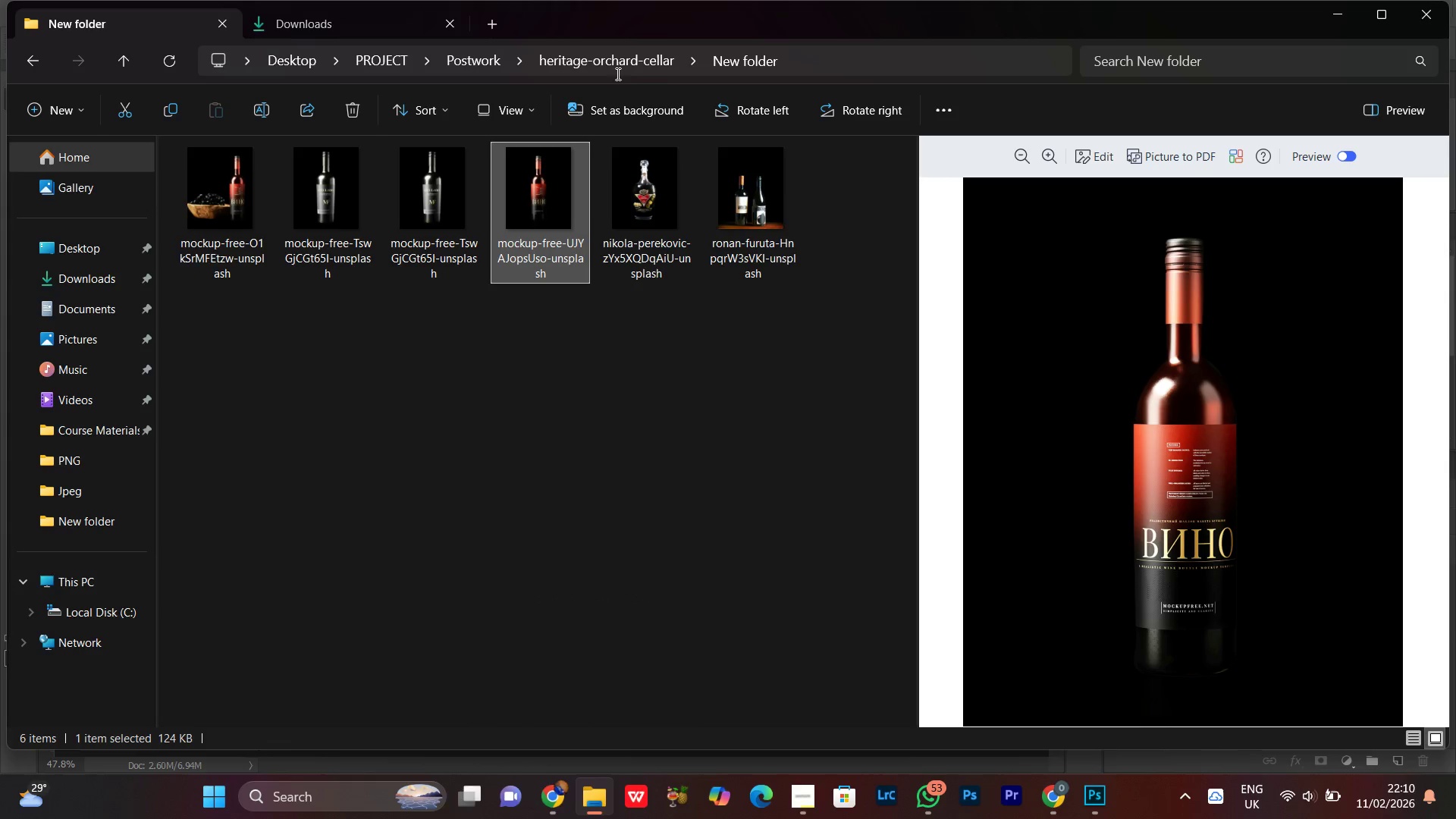 
left_click([612, 61])
 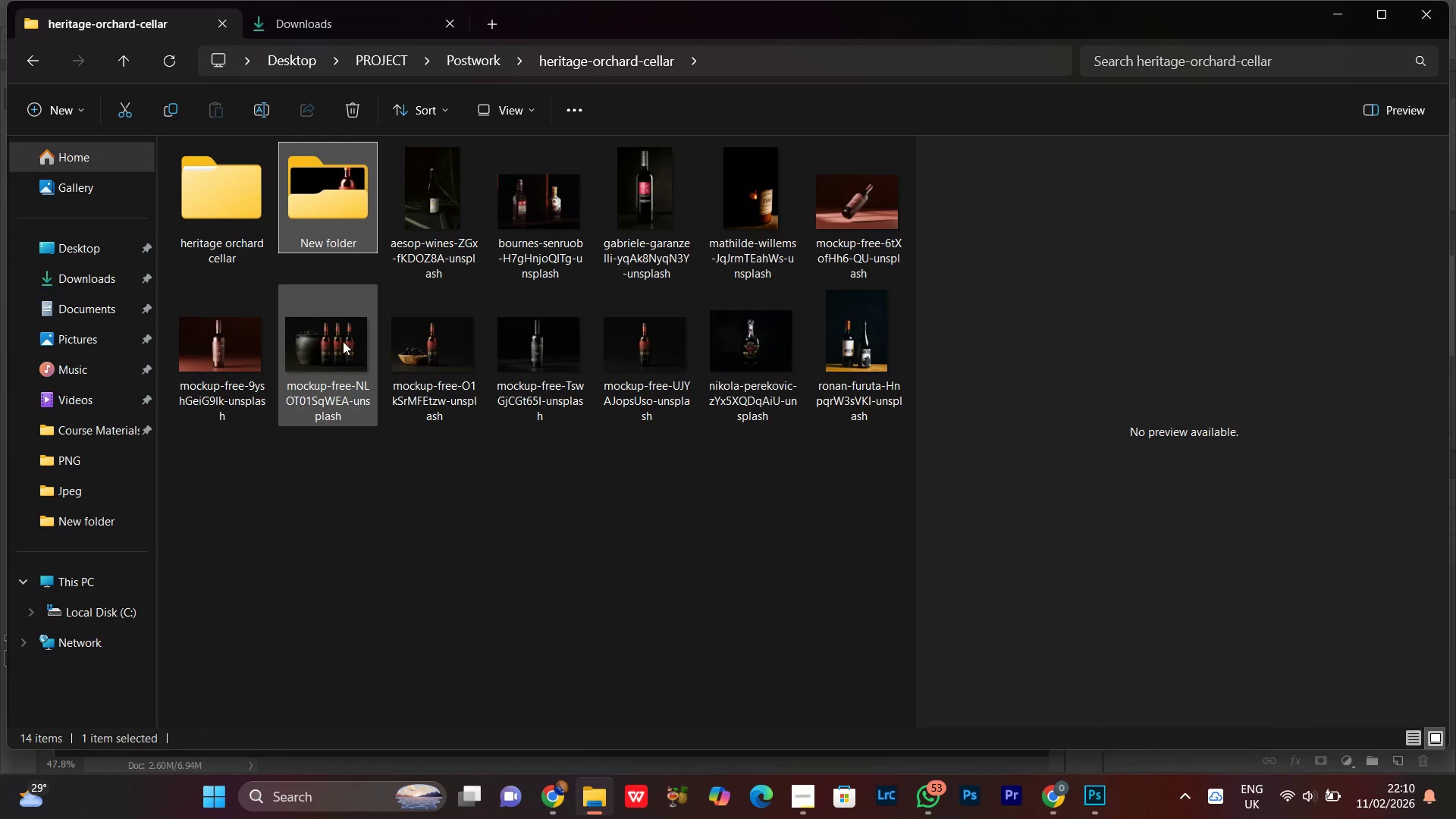 
left_click([639, 365])
 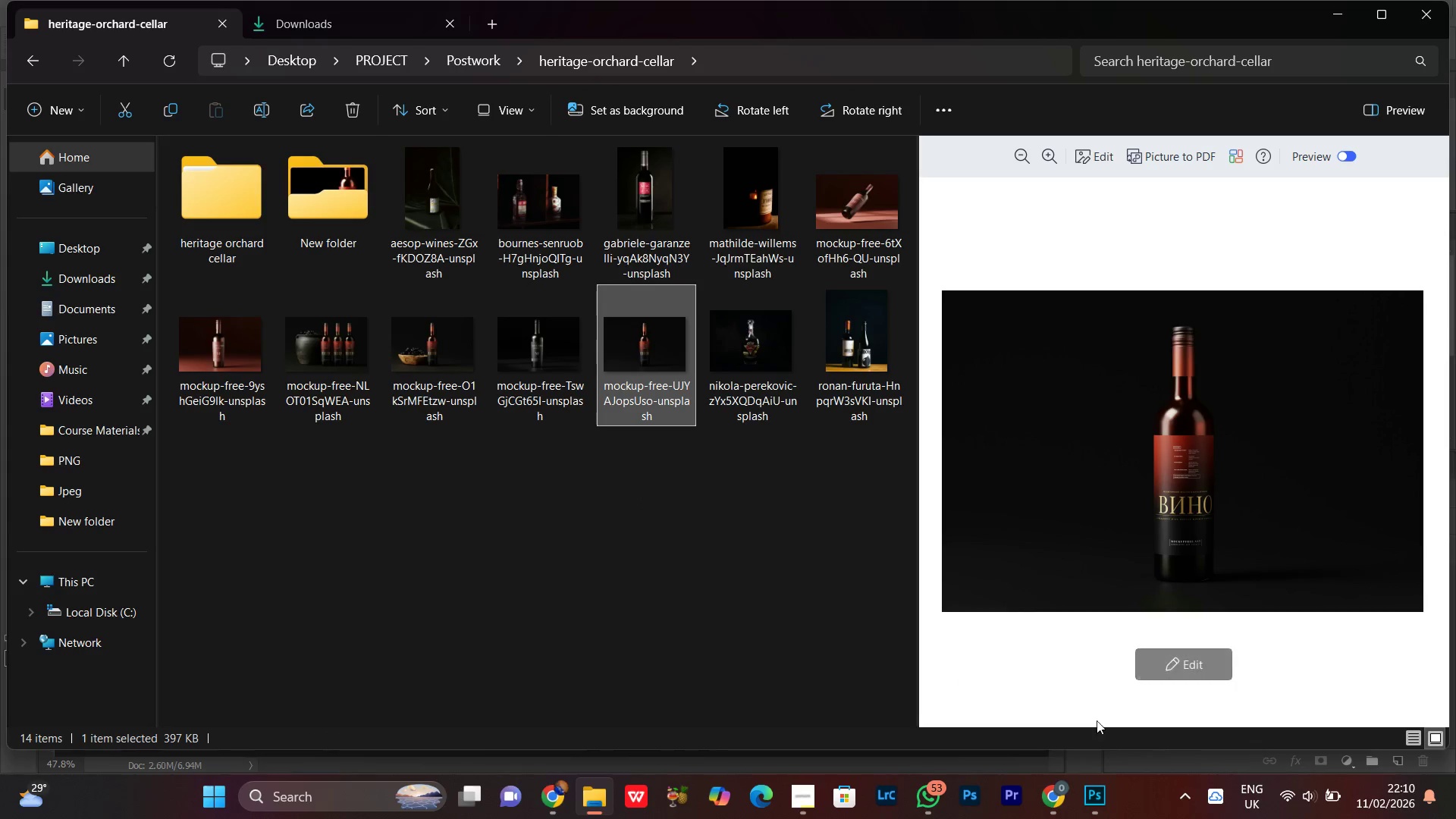 
wait(6.48)
 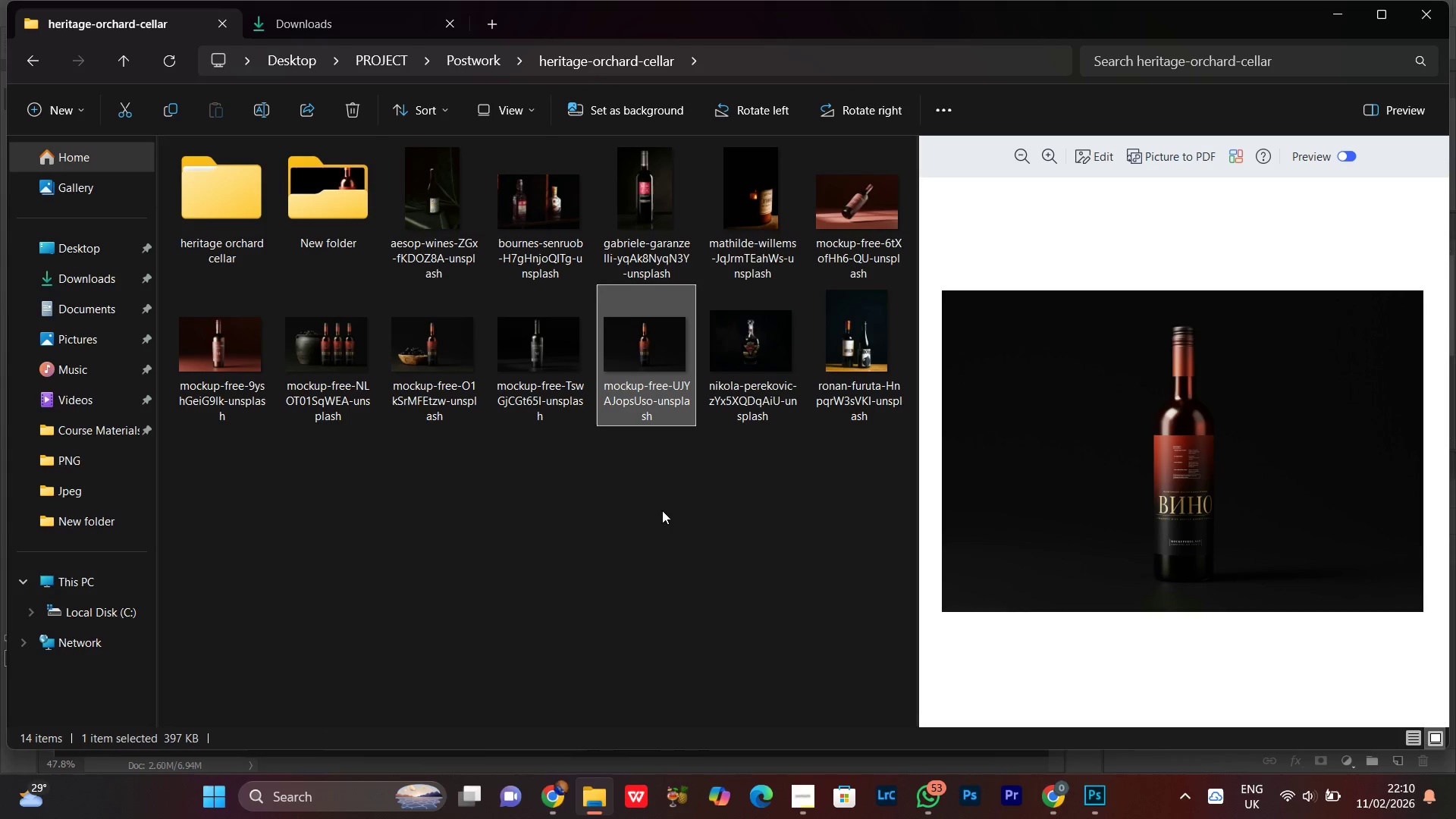 
left_click([1096, 818])
 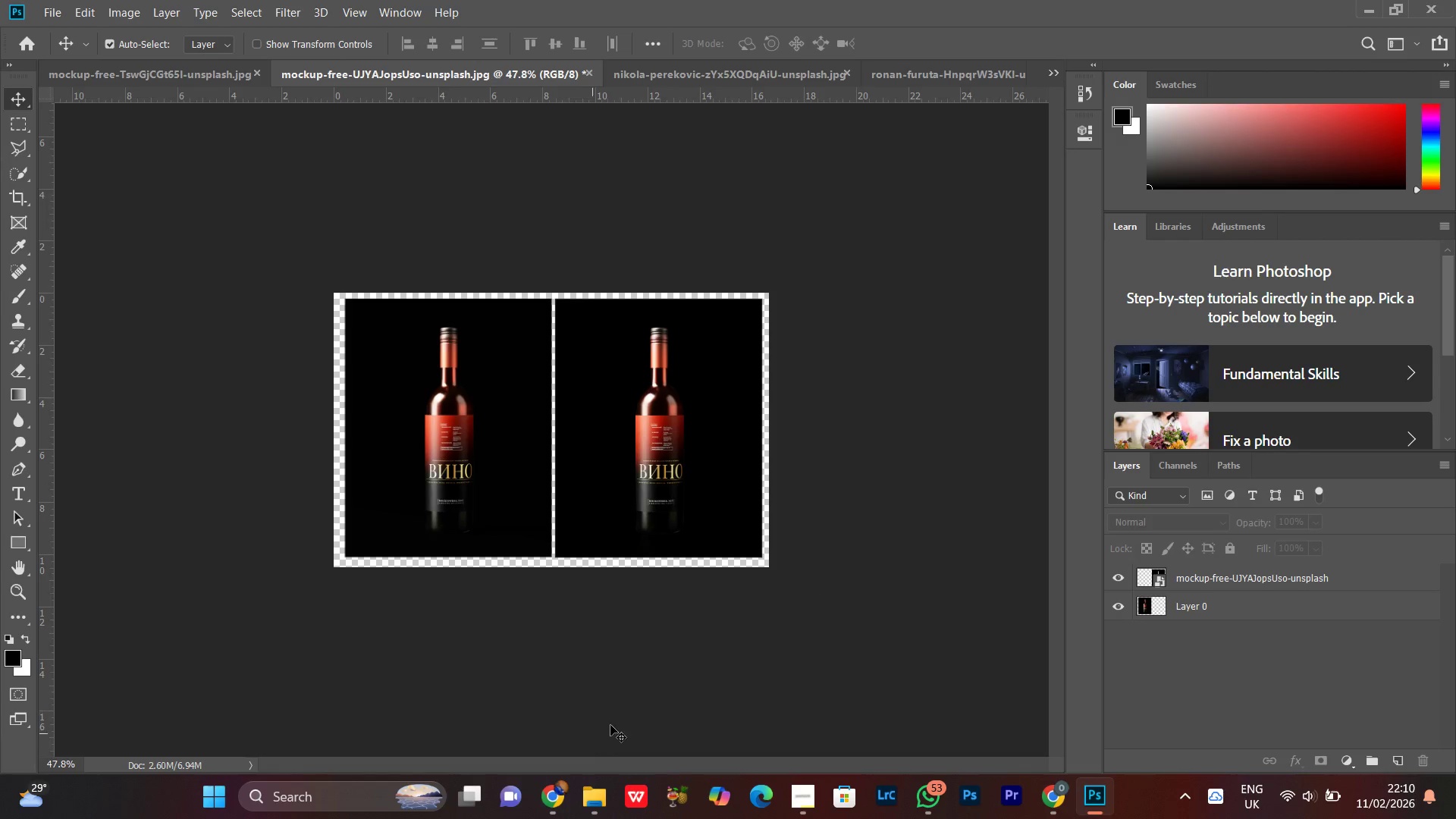 
left_click([627, 448])
 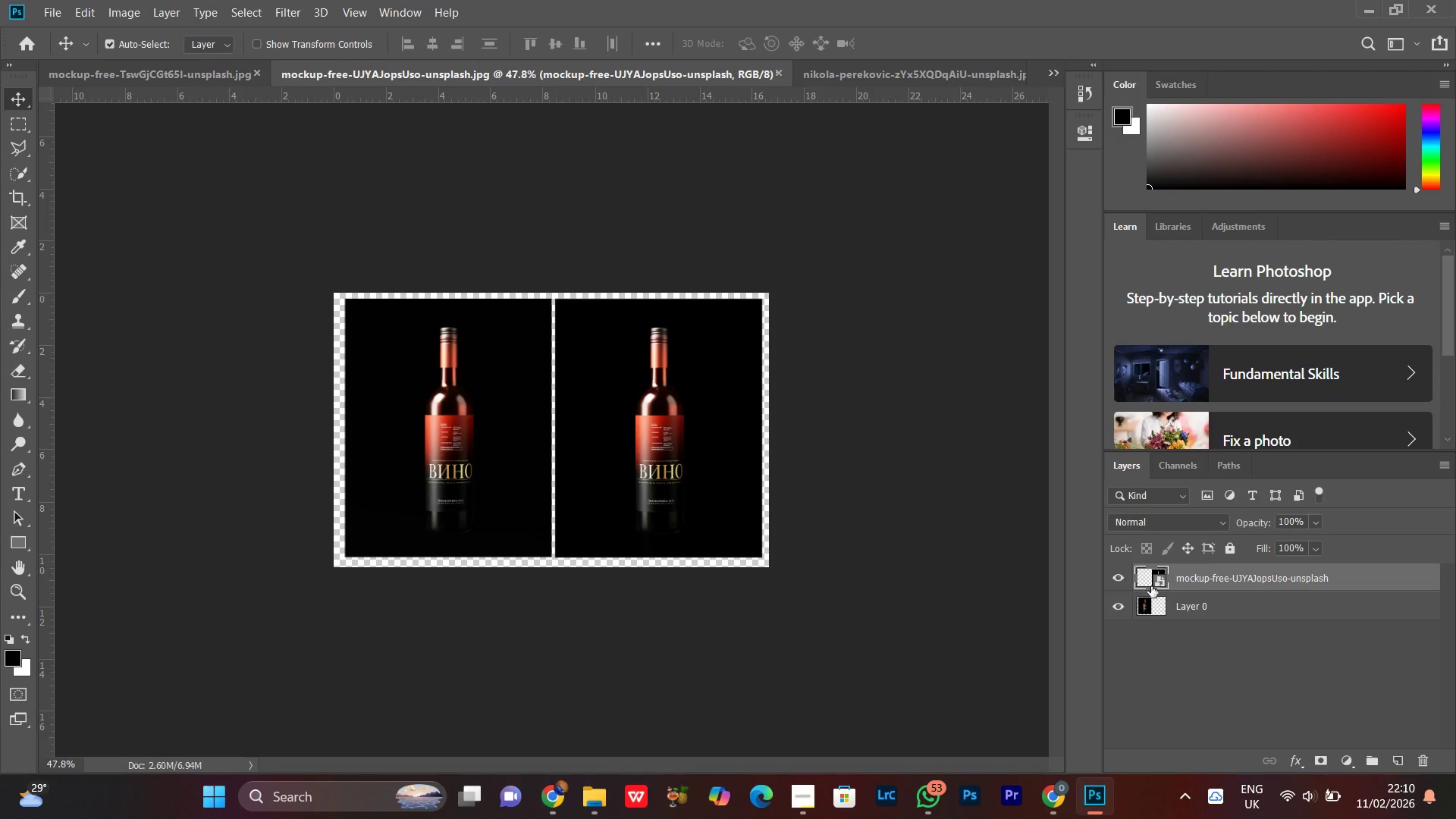 
double_click([1157, 584])
 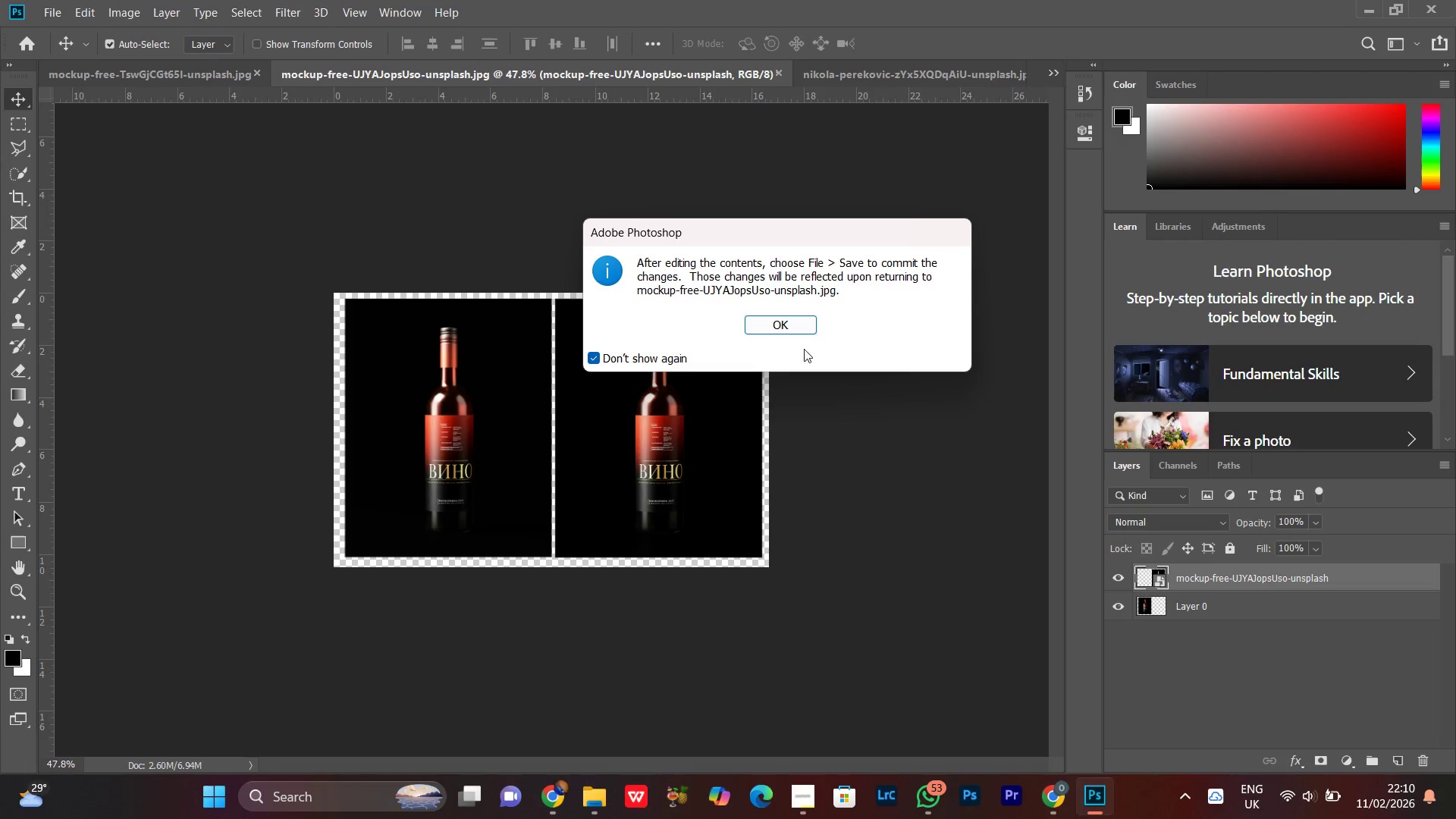 
left_click([802, 322])
 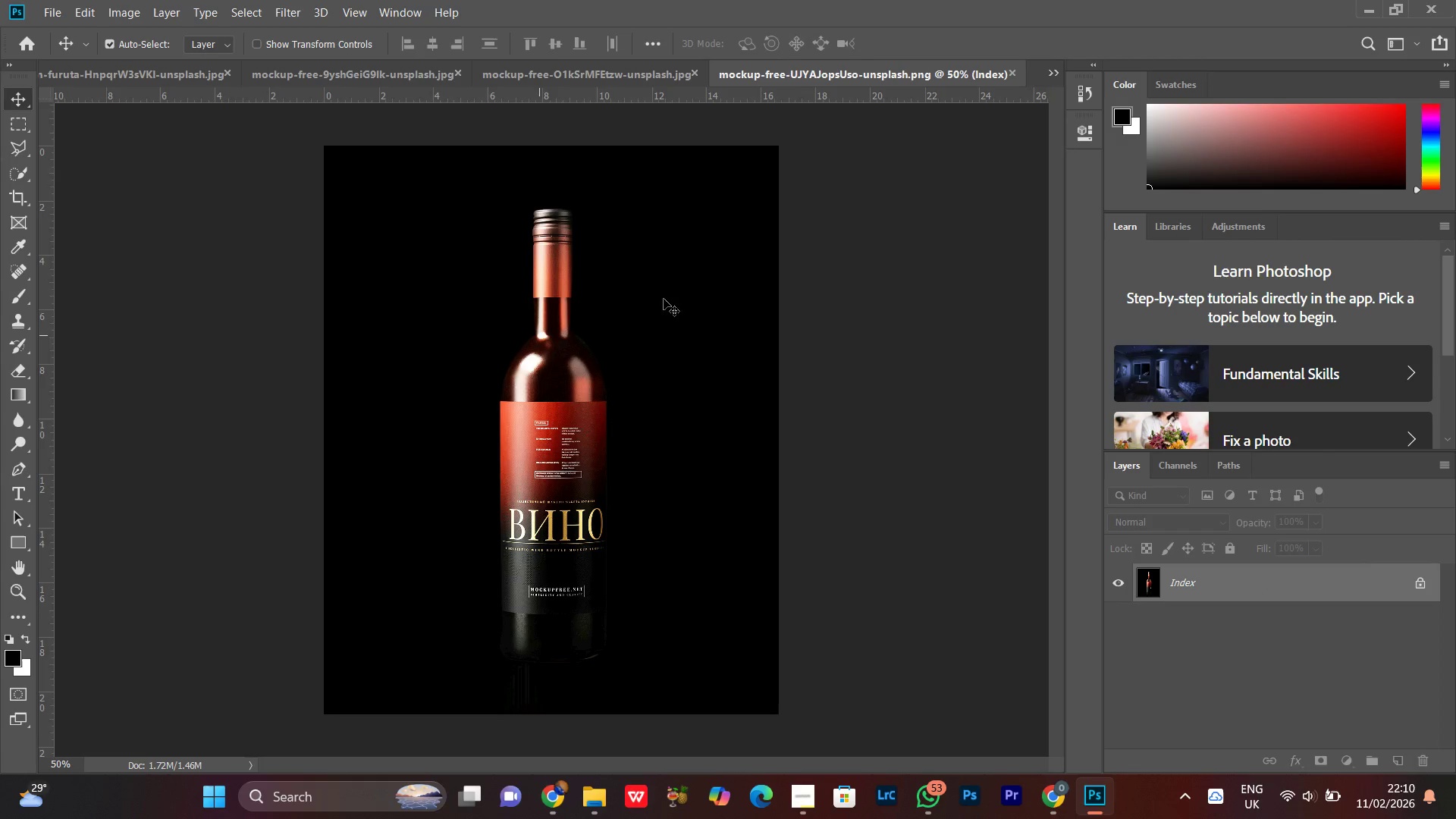 
wait(5.45)
 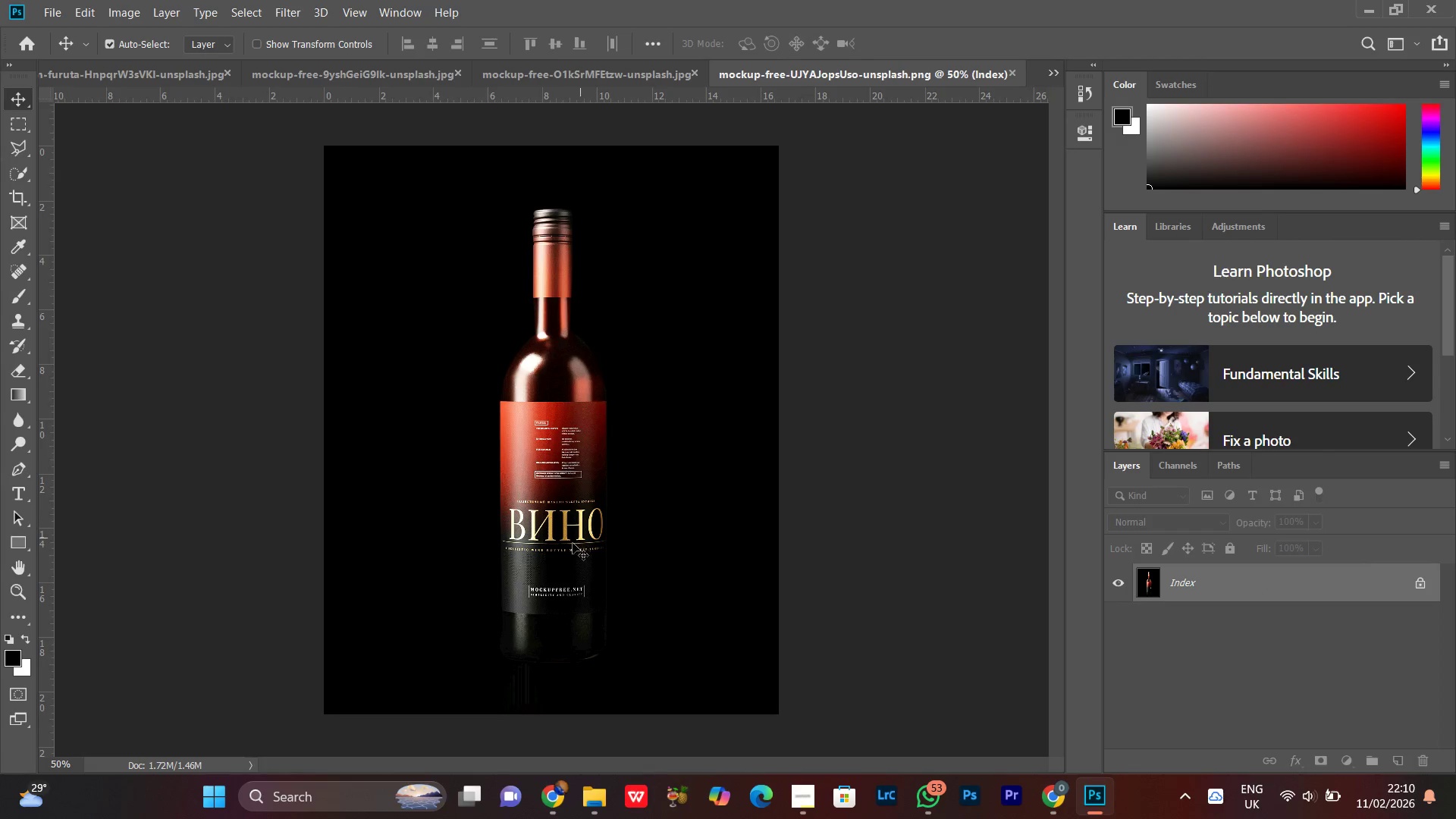 
double_click([1043, 77])
 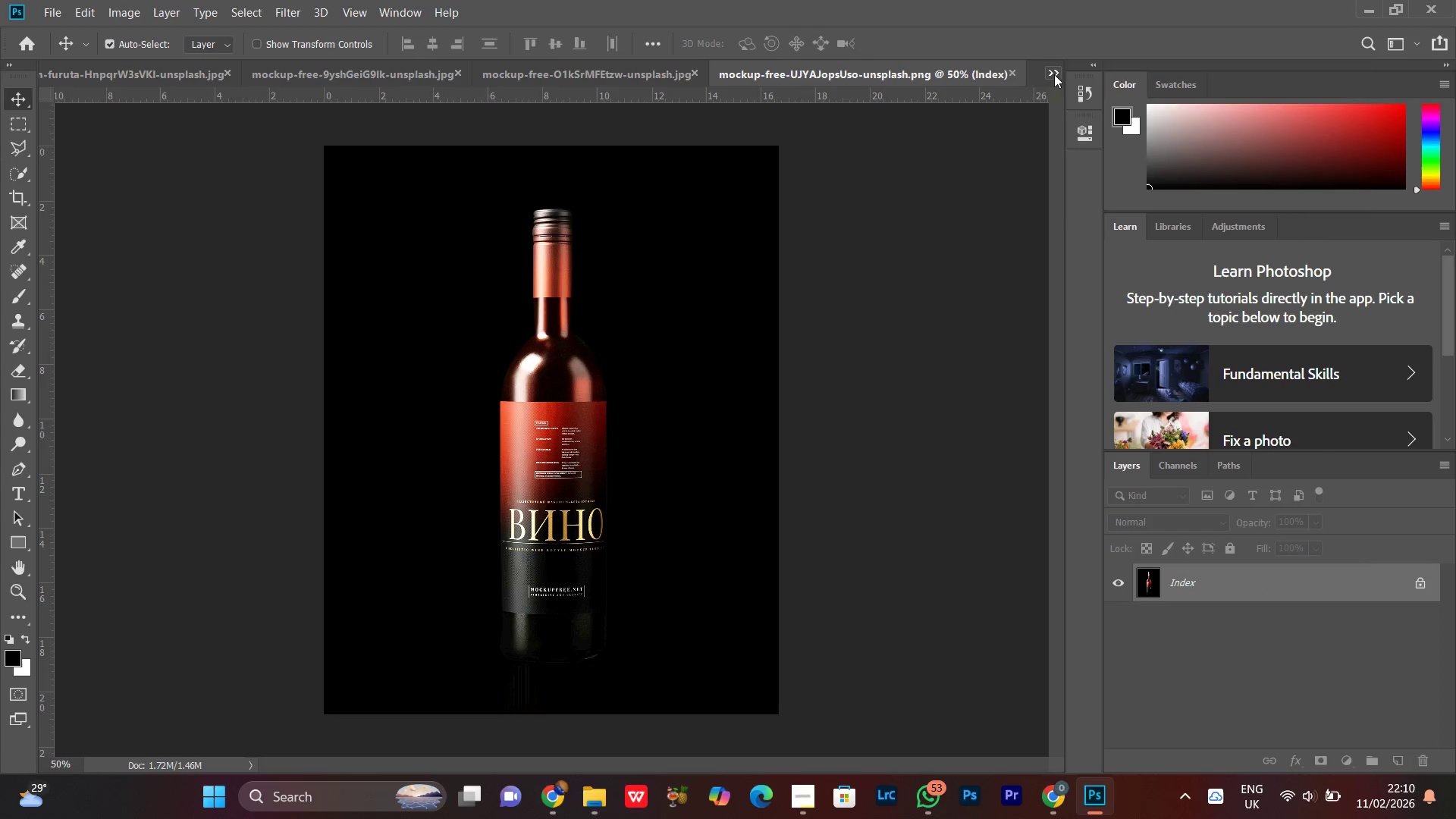 
triple_click([1055, 74])
 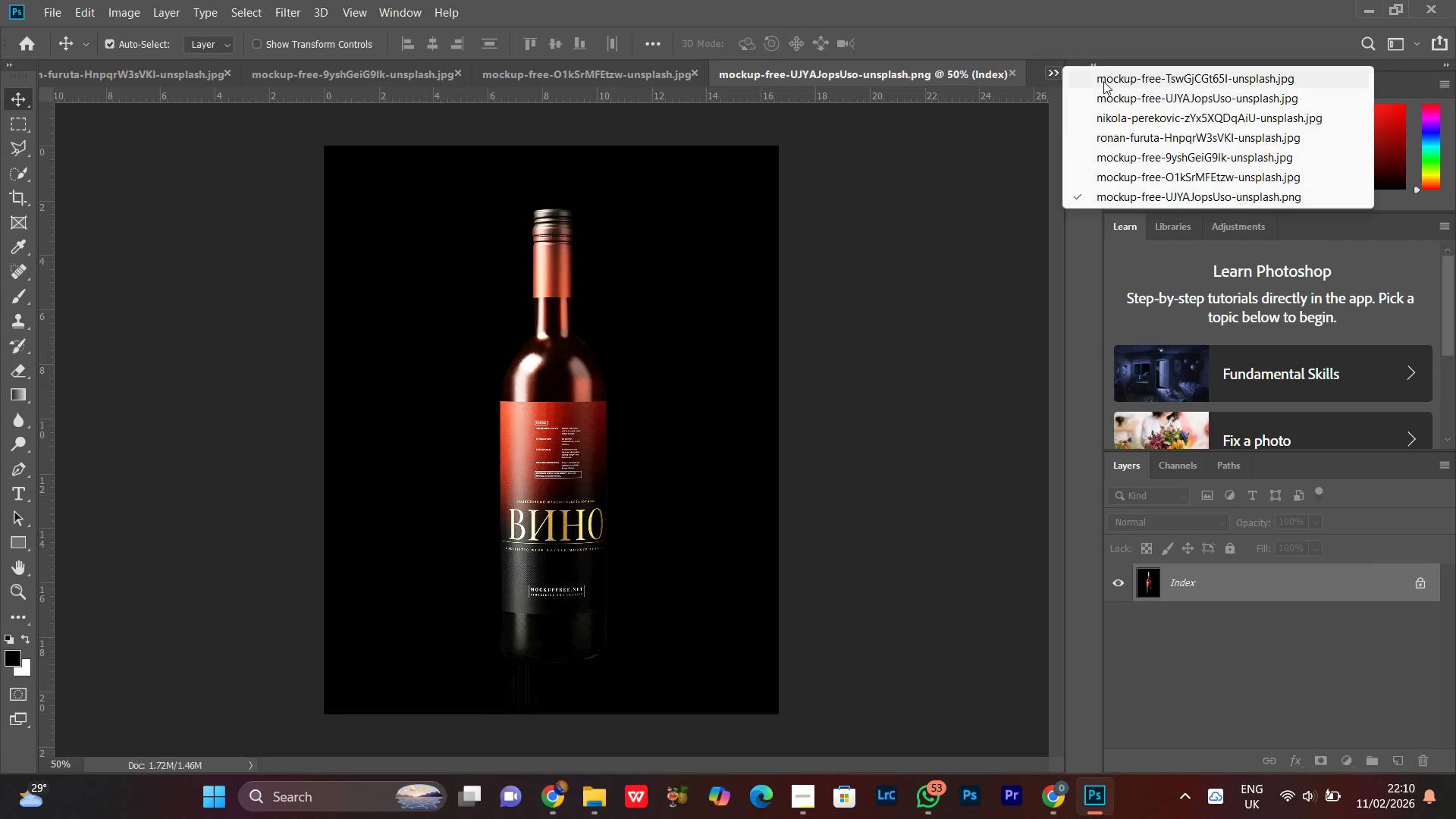 
left_click([1103, 81])
 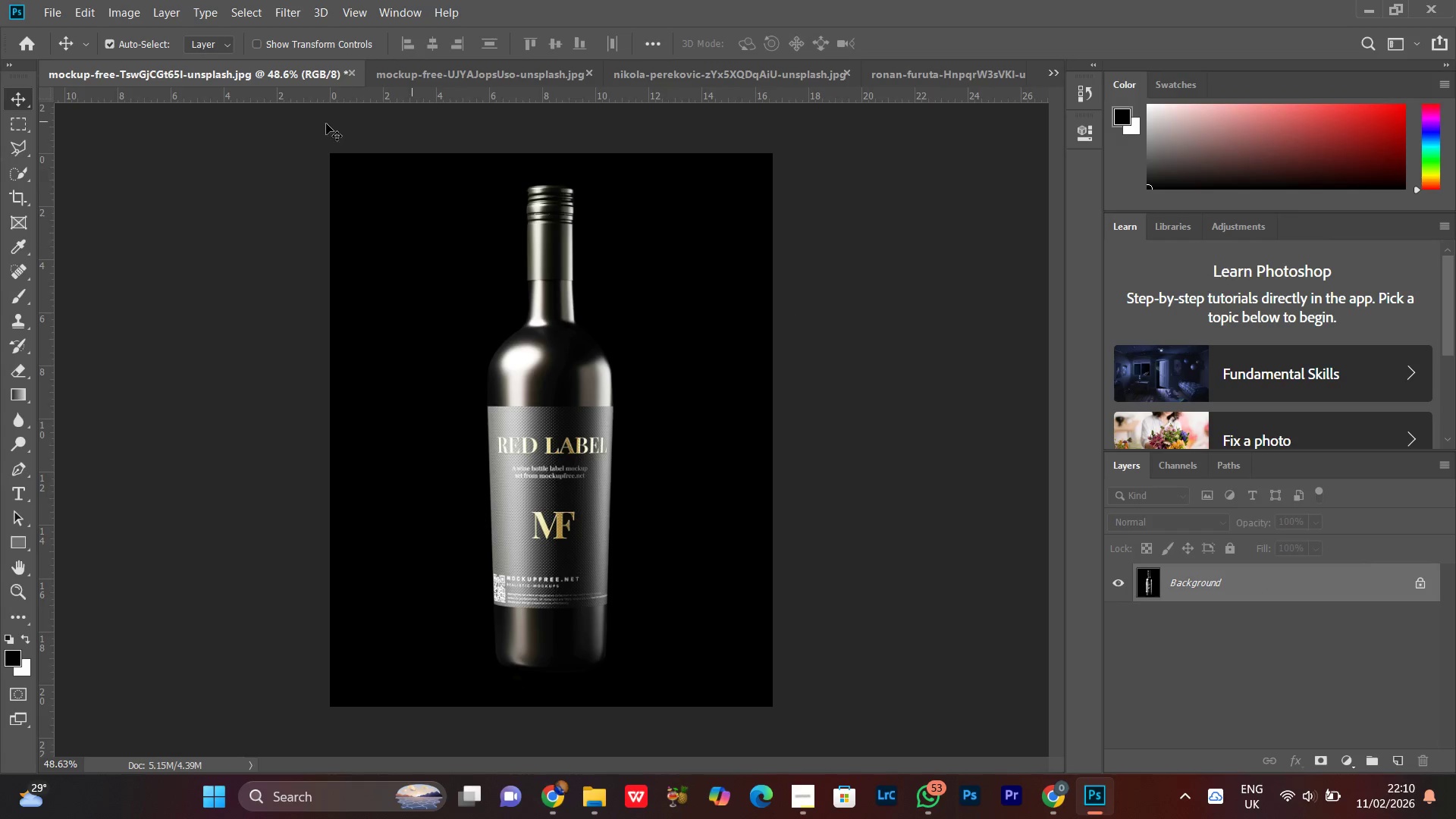 
left_click([427, 76])
 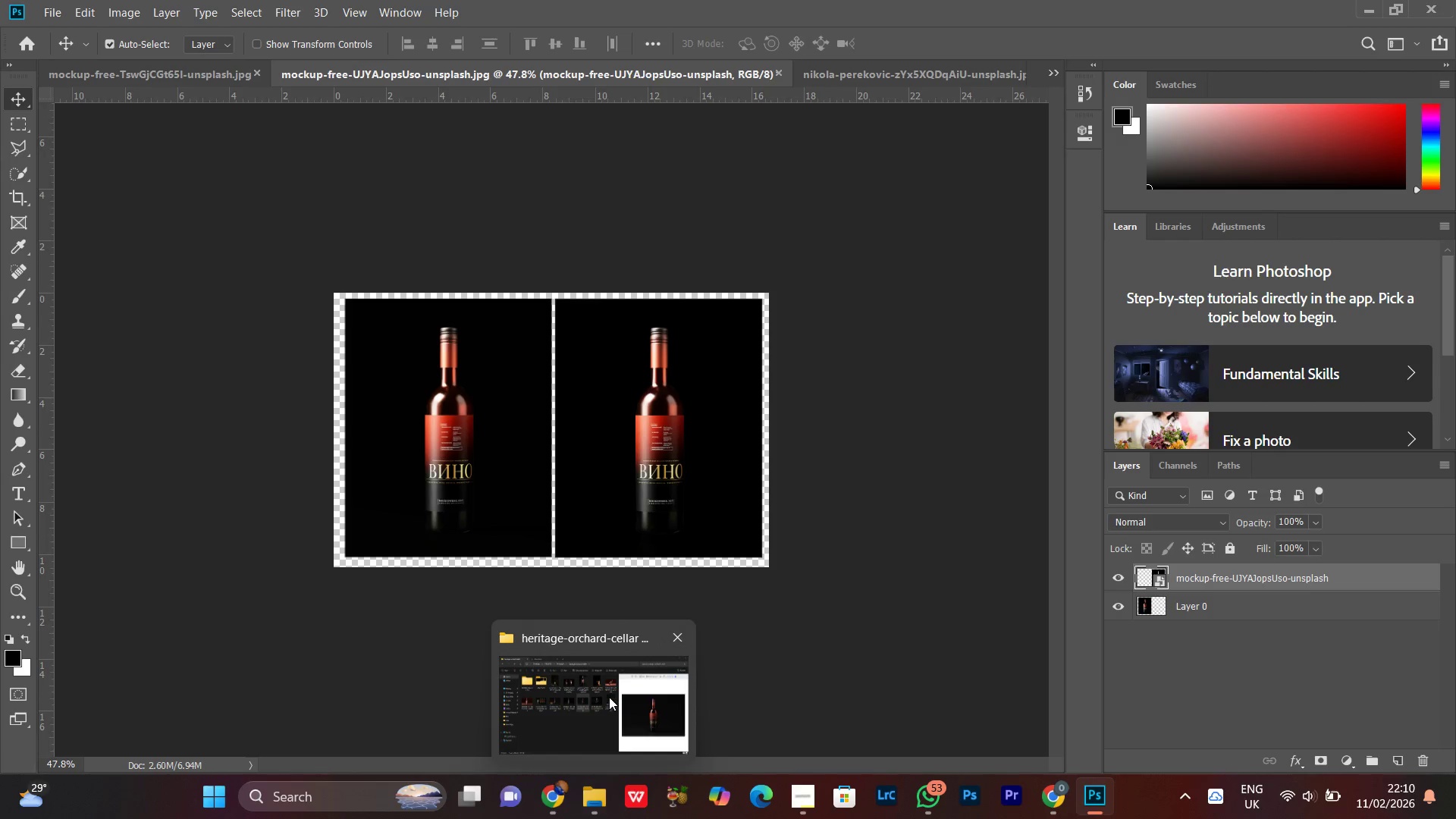 
left_click_drag(start_coordinate=[609, 697], to_coordinate=[610, 692])
 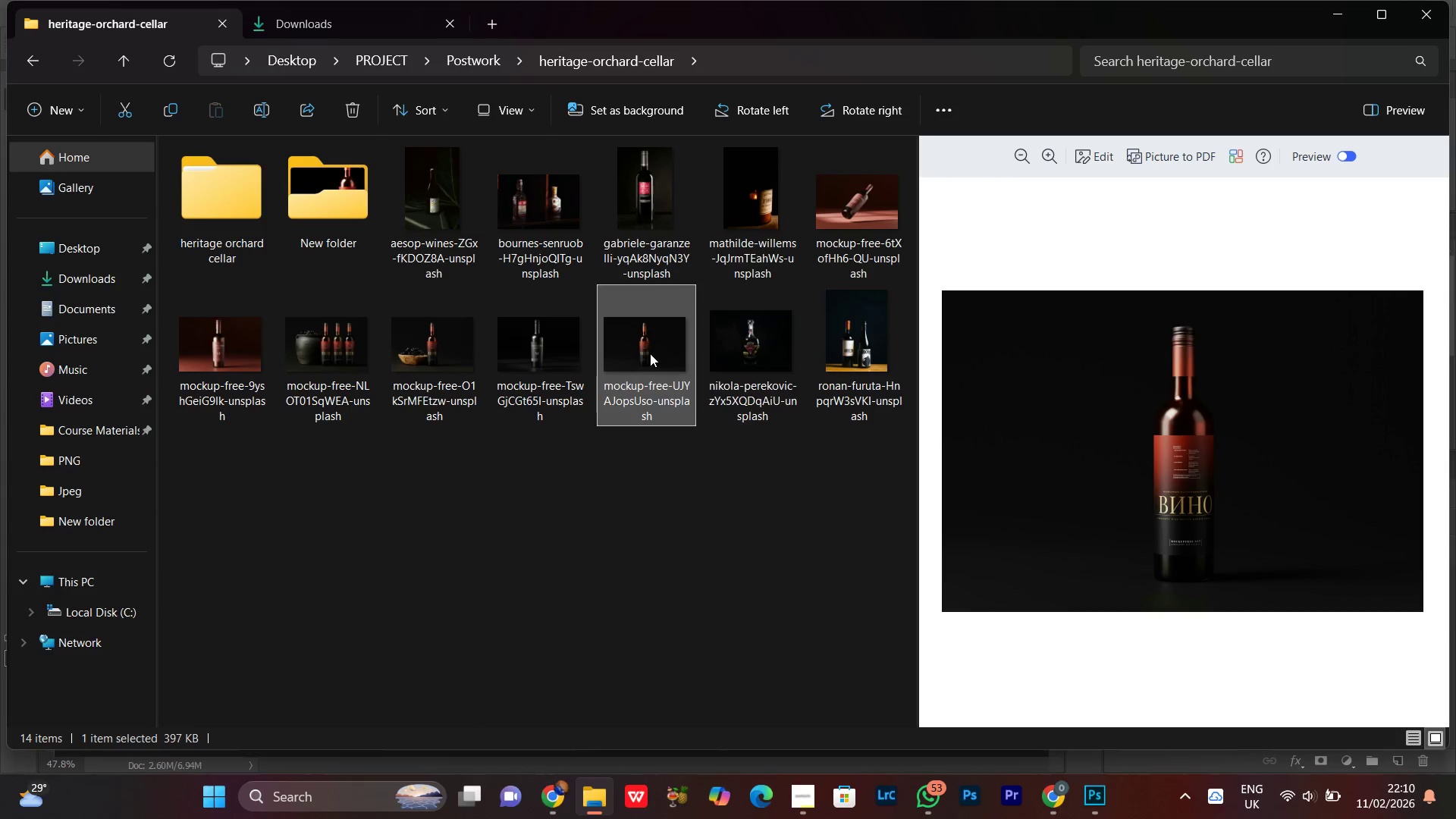 
left_click_drag(start_coordinate=[650, 353], to_coordinate=[674, 403])
 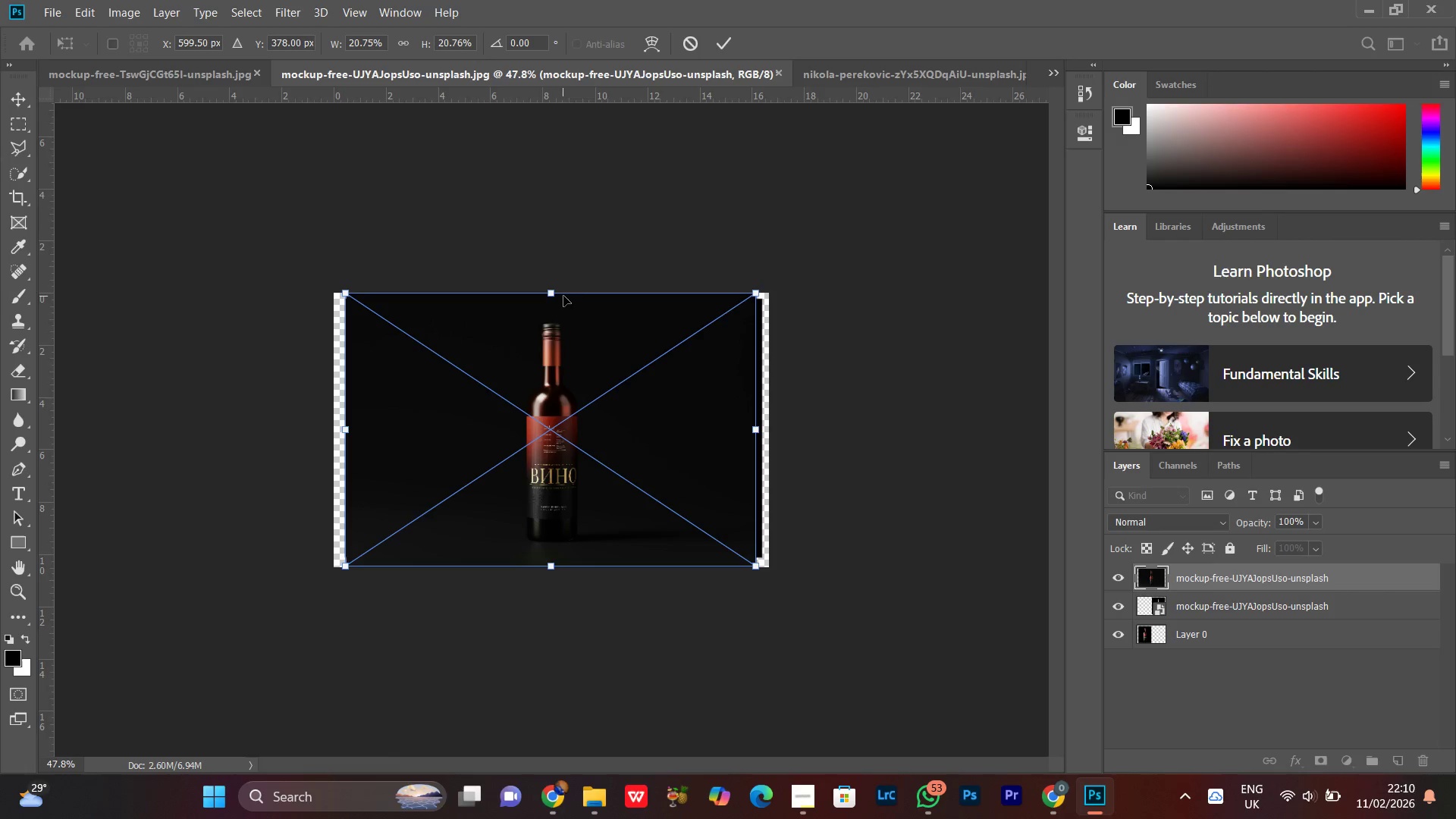 
left_click_drag(start_coordinate=[557, 291], to_coordinate=[535, 413])
 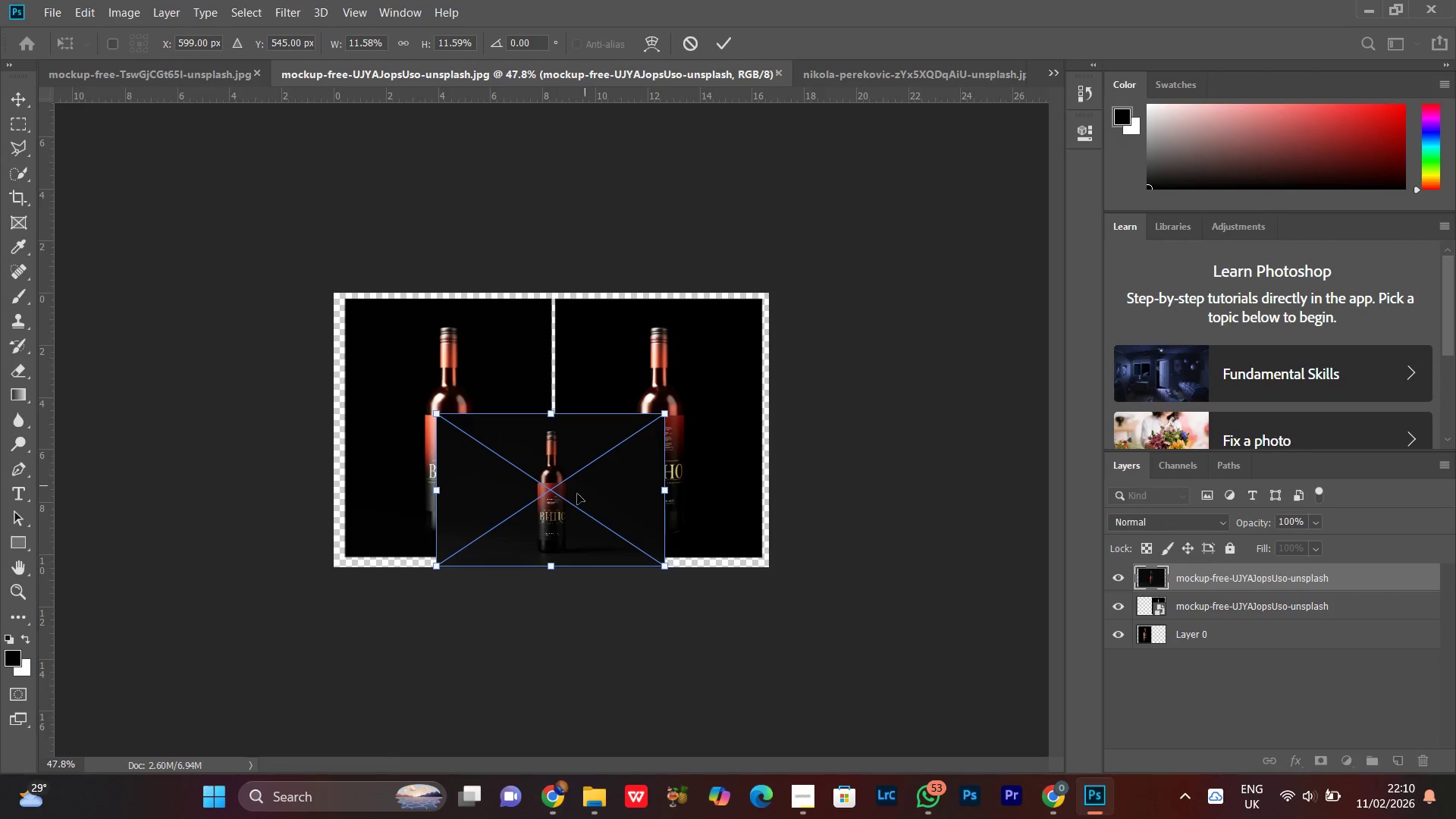 
left_click_drag(start_coordinate=[575, 497], to_coordinate=[680, 388])
 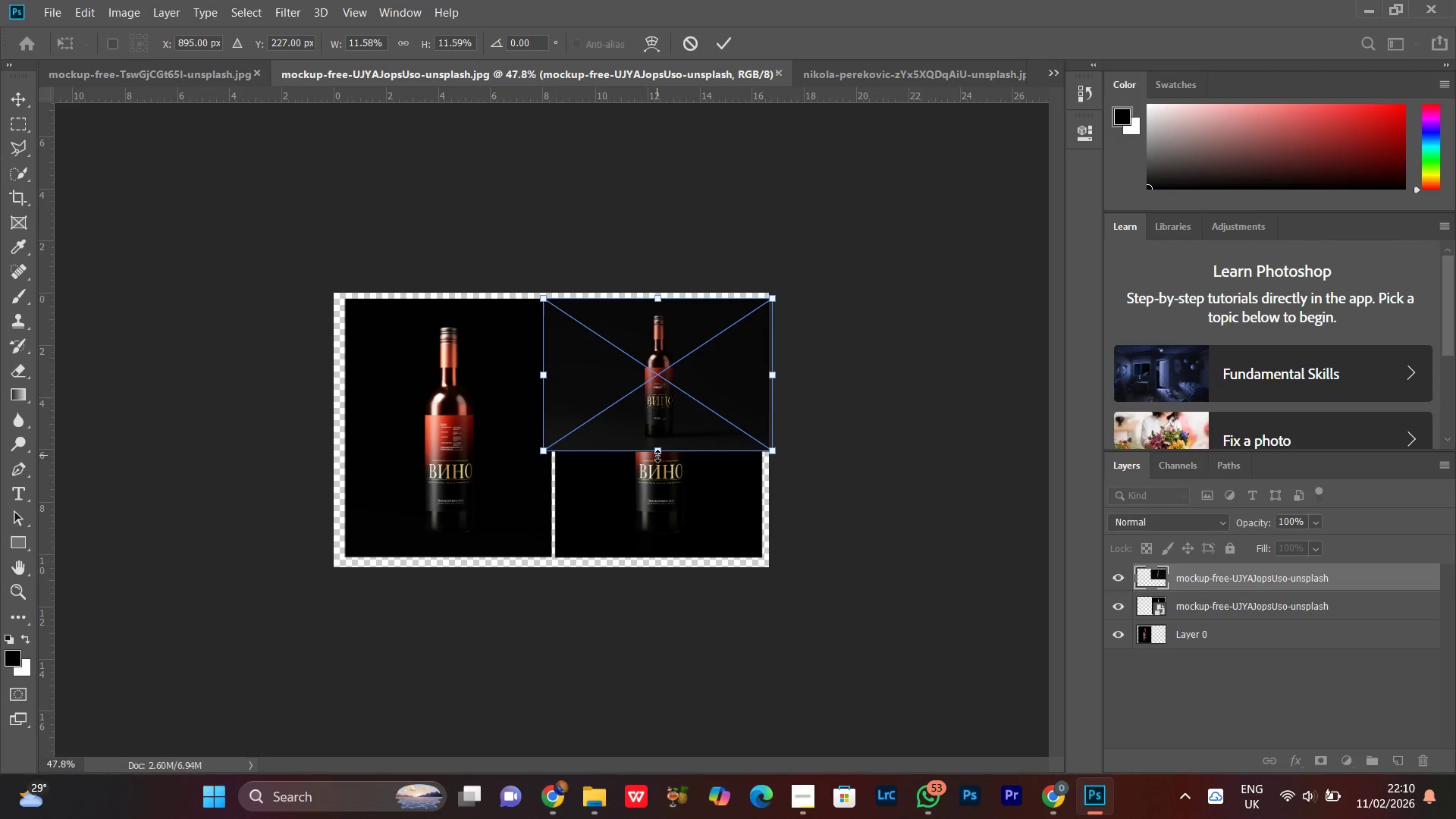 
left_click_drag(start_coordinate=[657, 455], to_coordinate=[646, 554])
 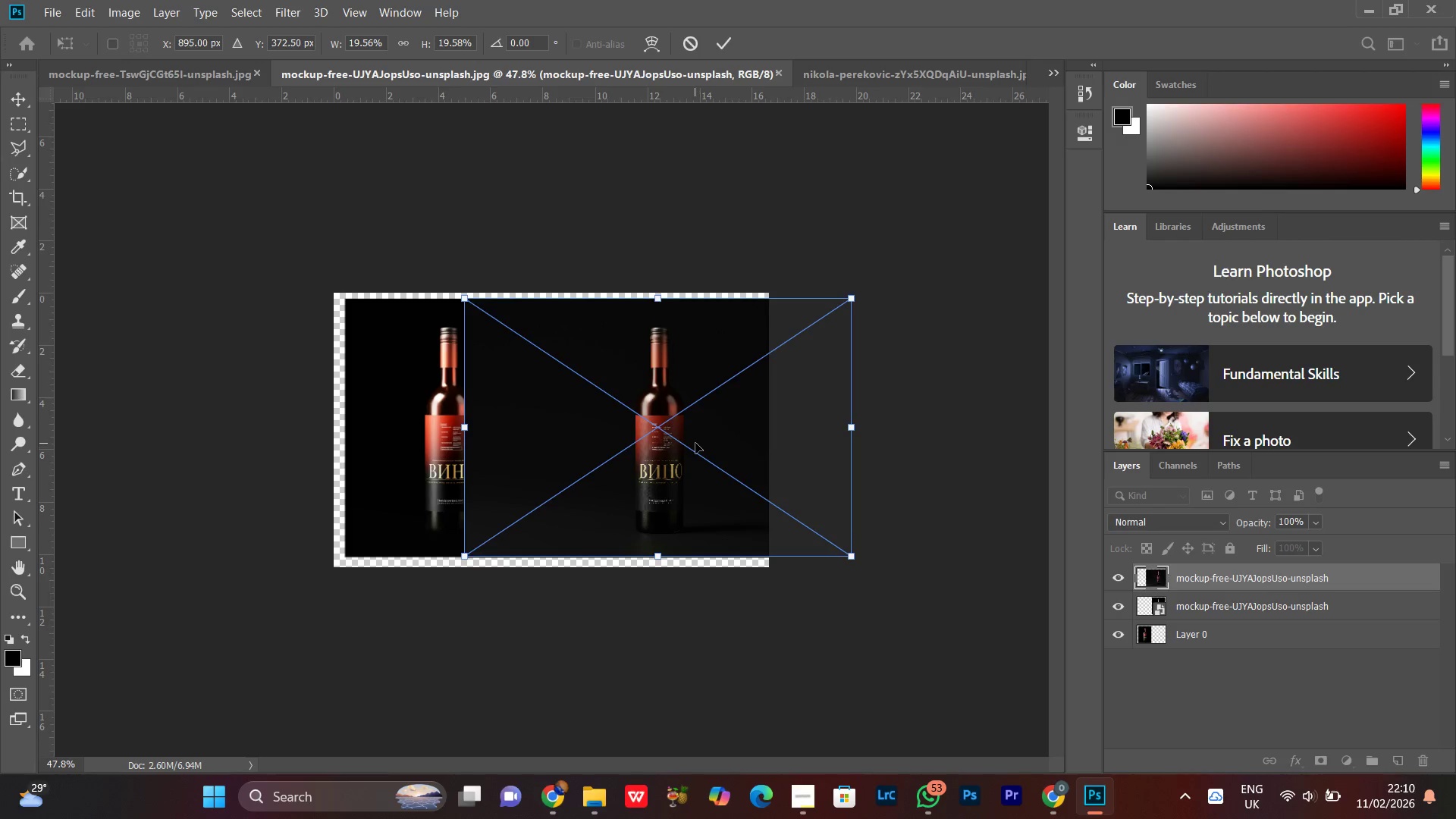 
left_click_drag(start_coordinate=[694, 443], to_coordinate=[689, 447])
 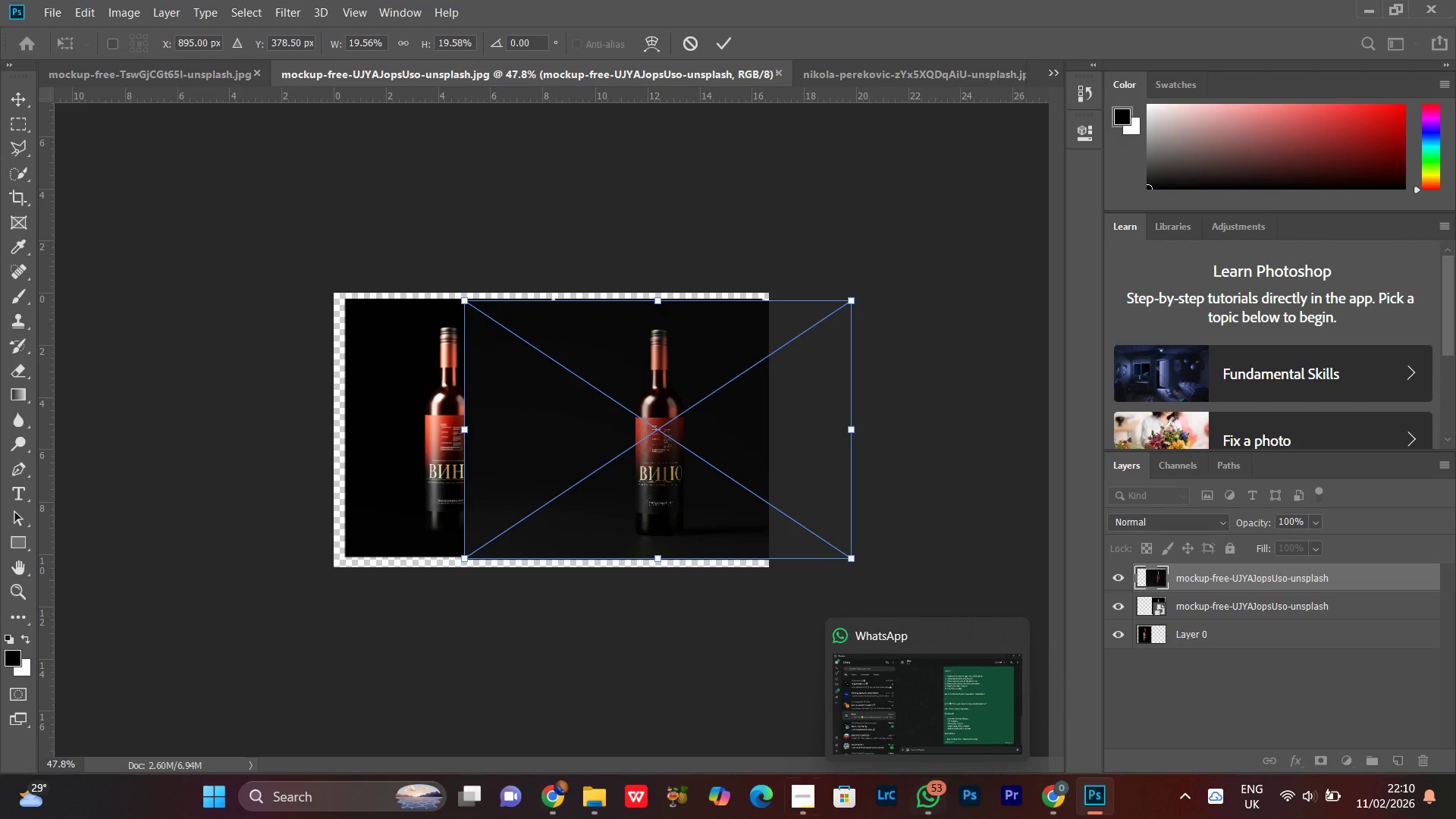 
key(ArrowUp)
 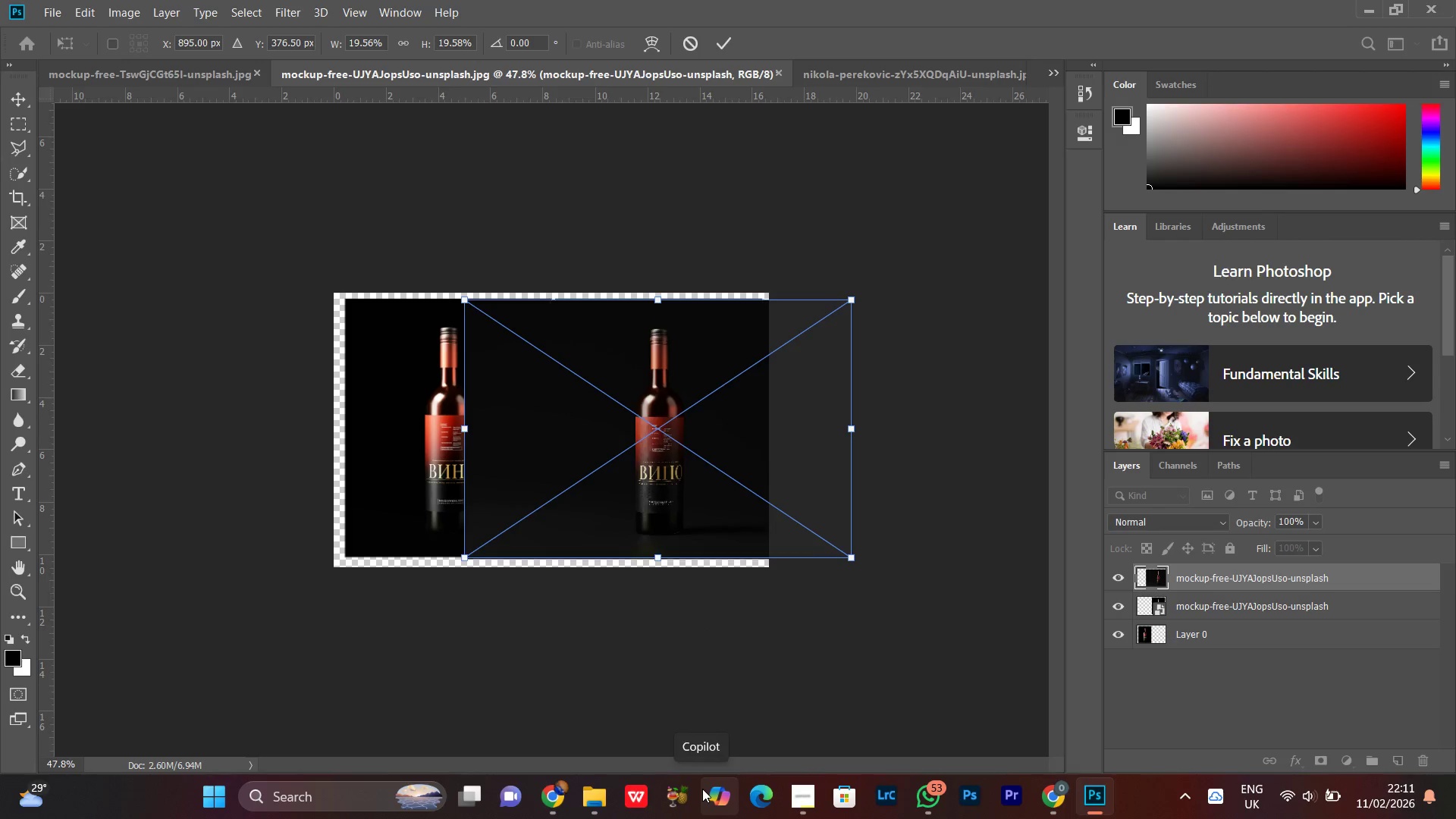 
key(ArrowUp)
 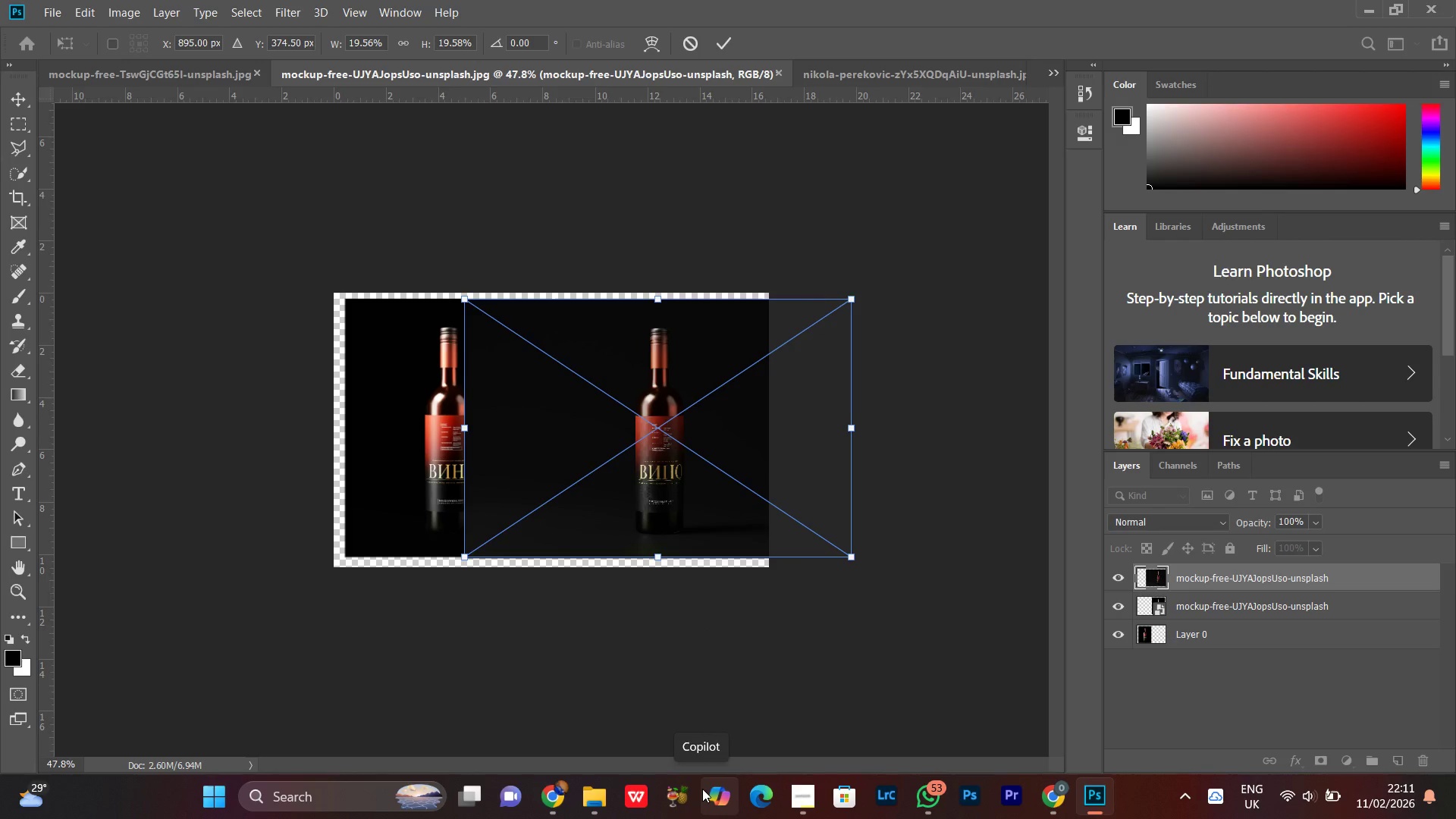 
key(ArrowDown)
 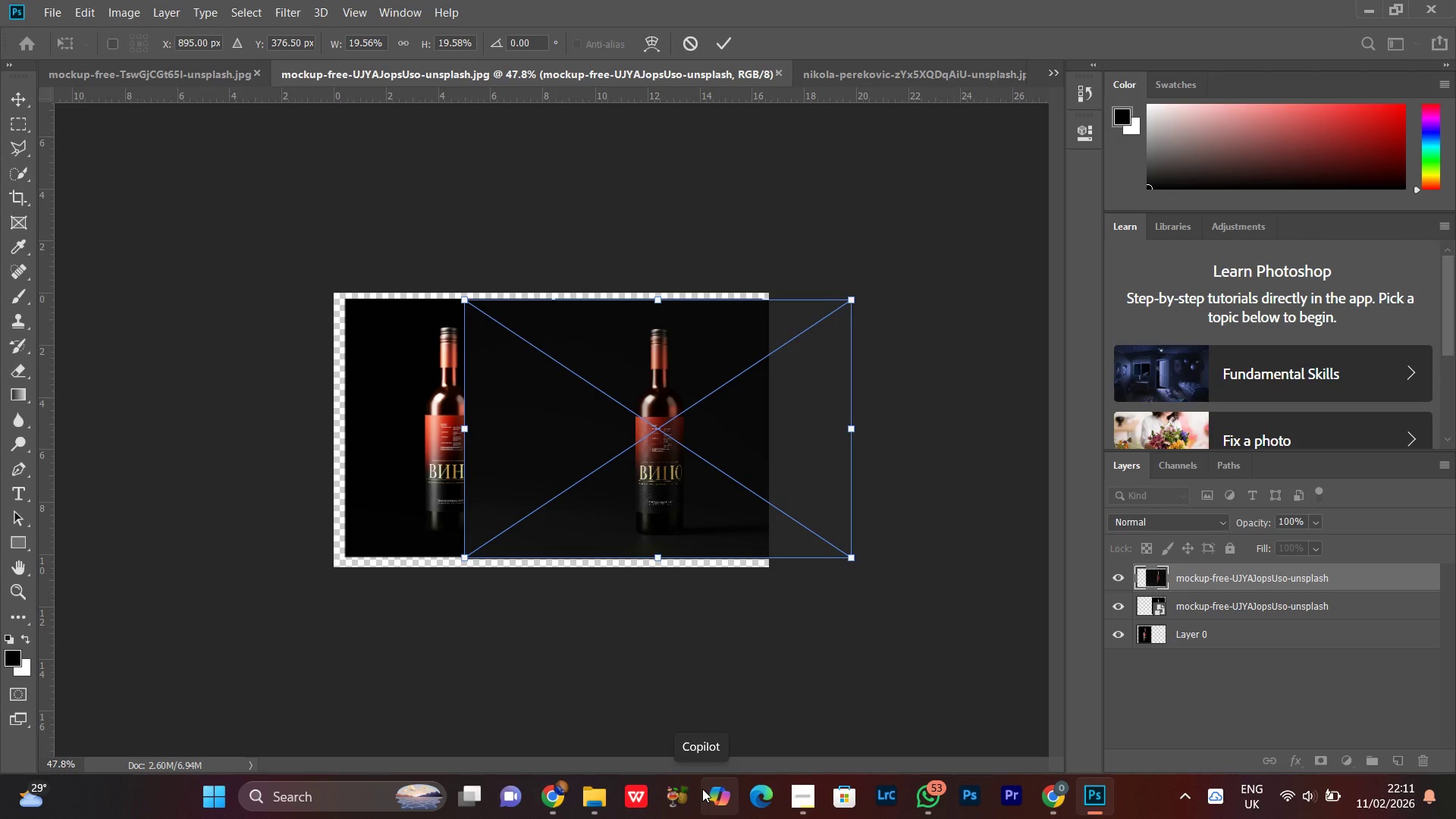 
key(Enter)
 